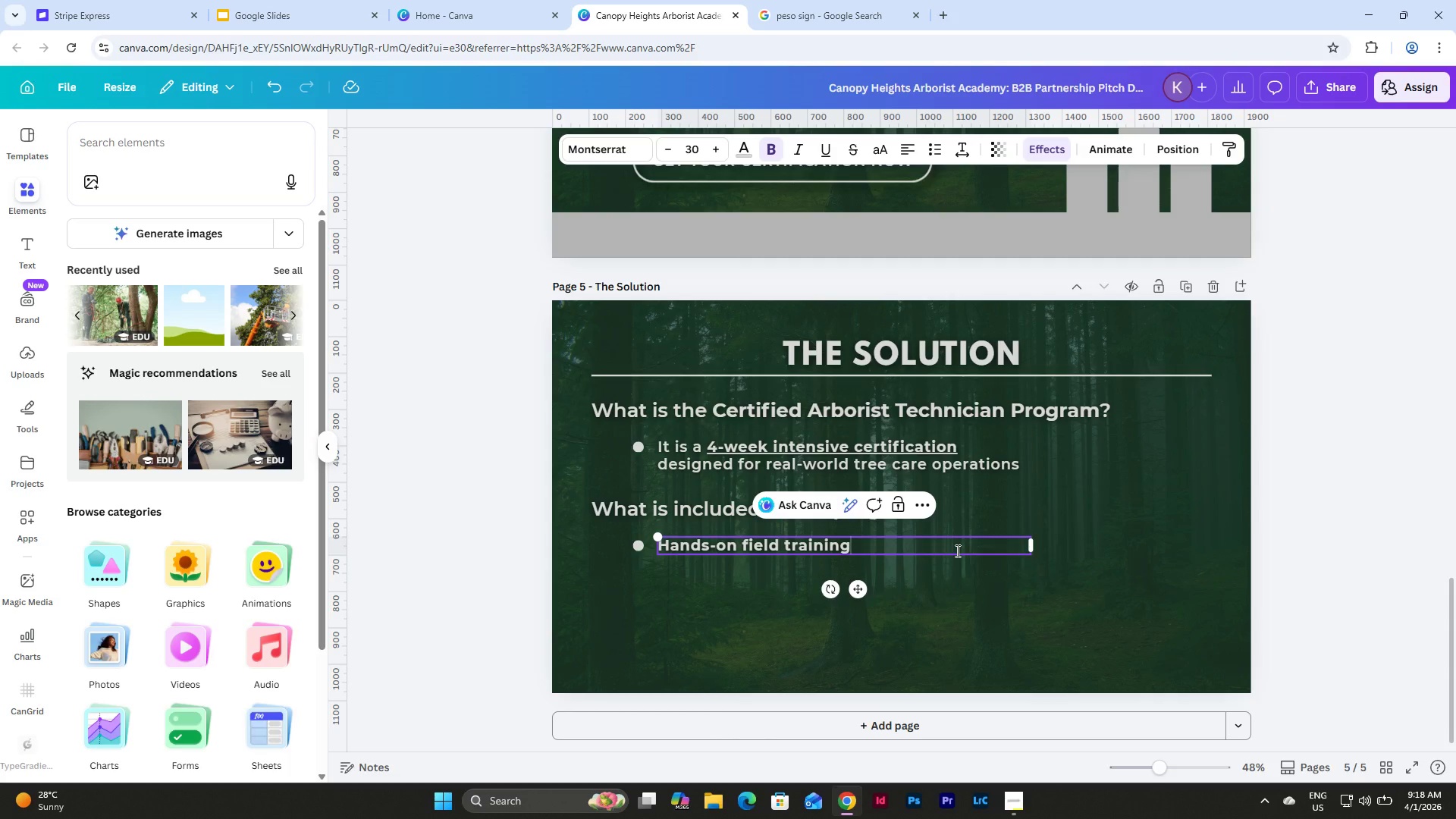 
left_click([952, 574])
 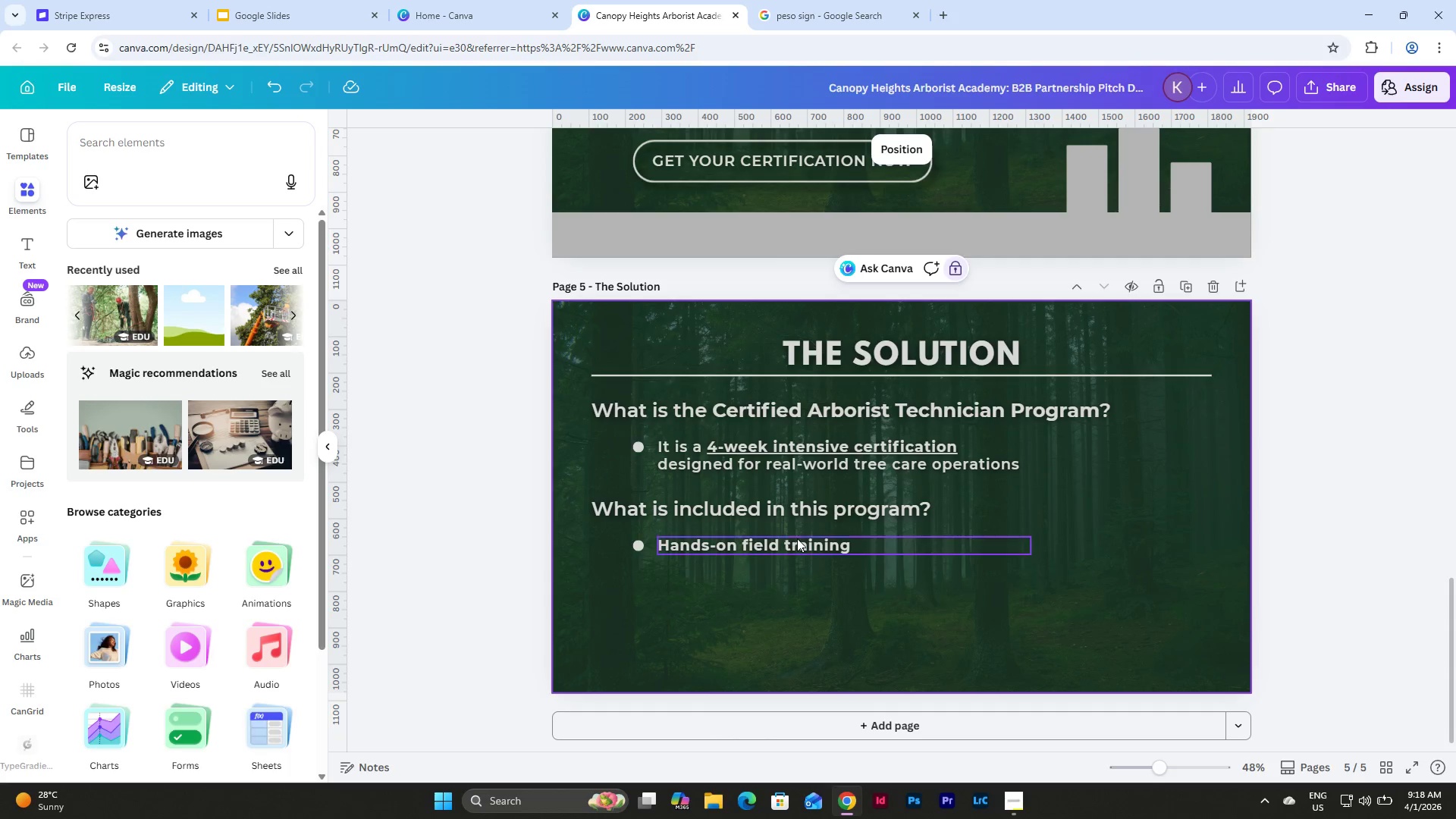 
left_click([798, 538])
 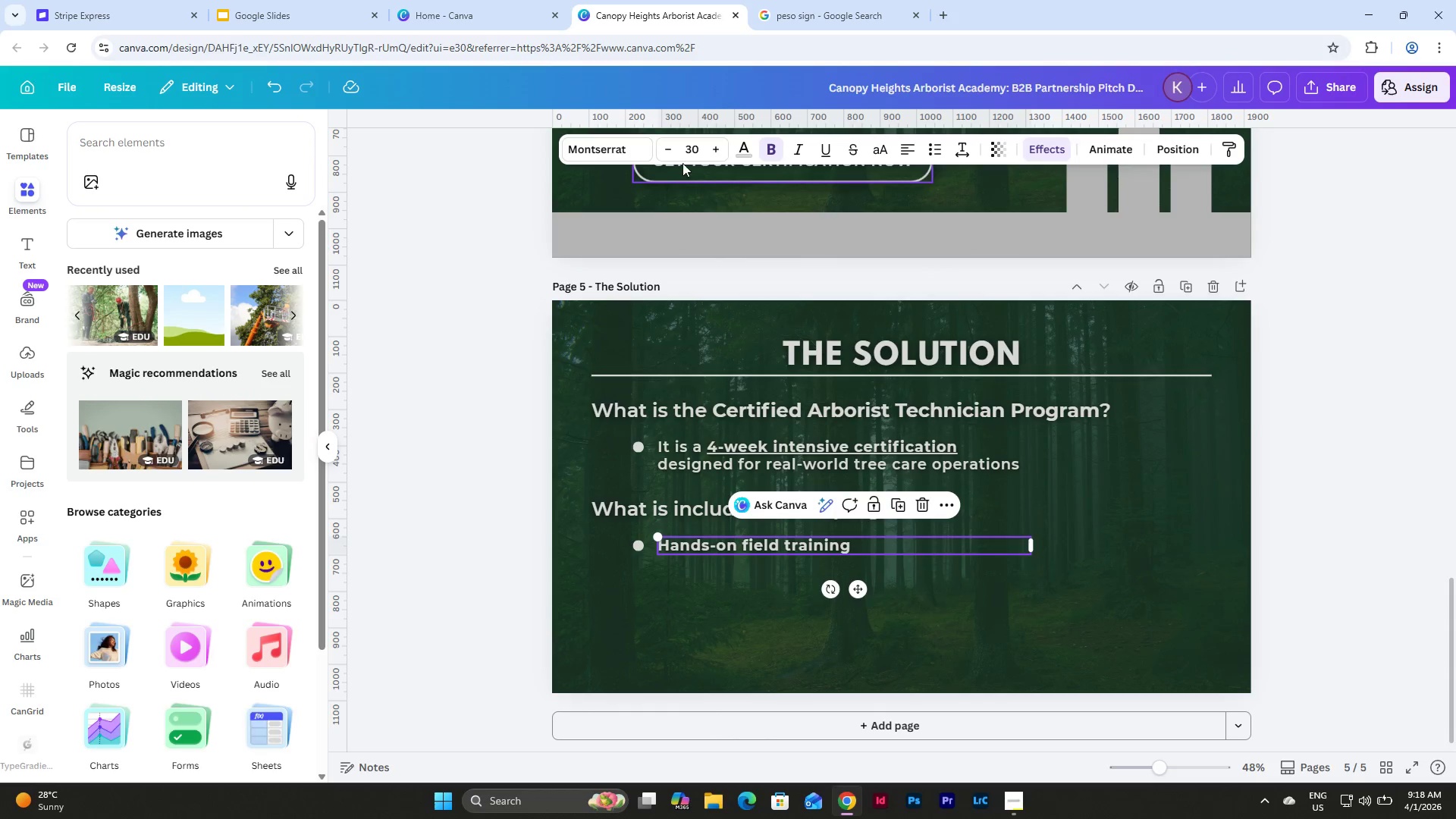 
left_click([629, 146])
 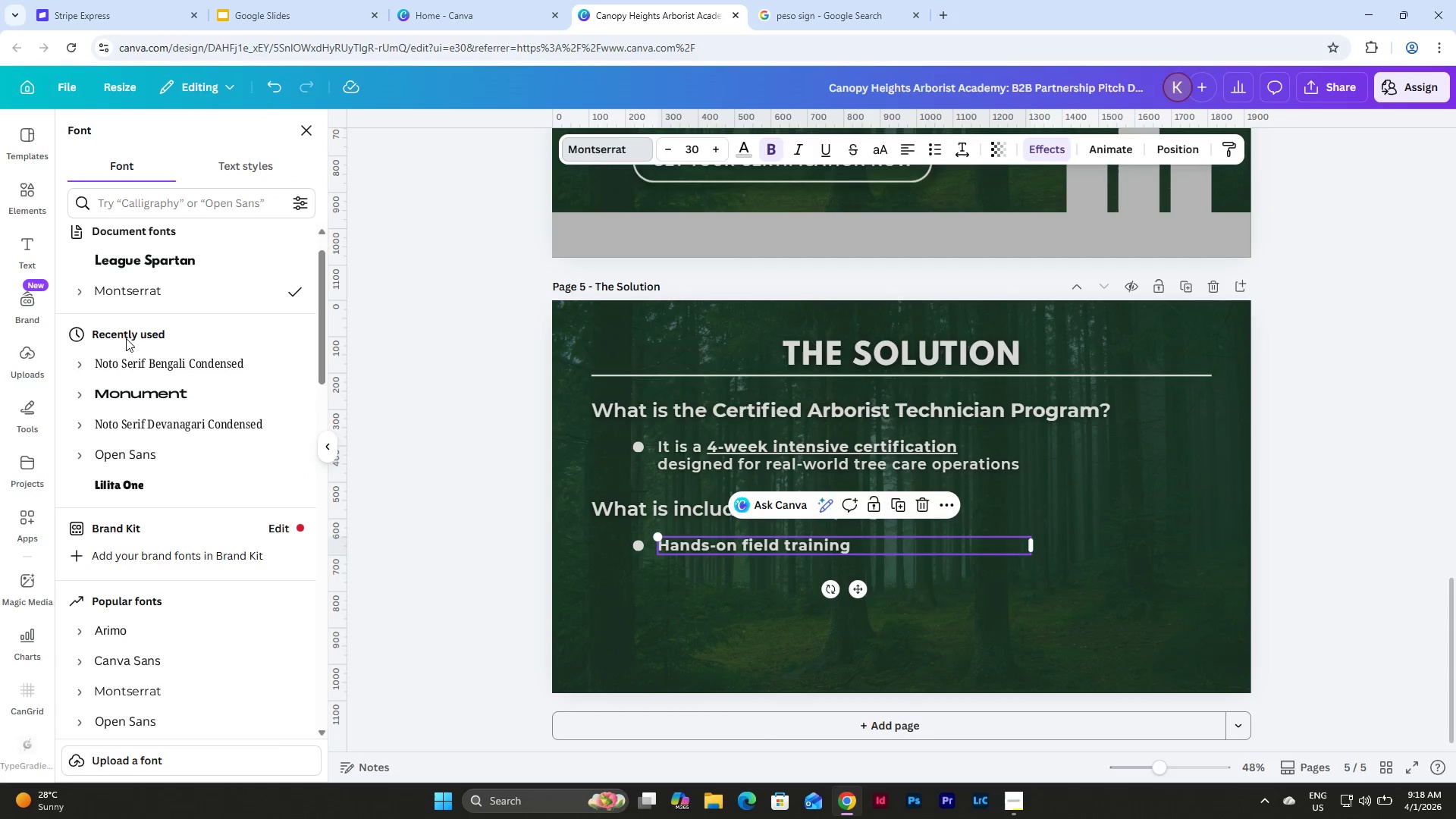 
left_click([118, 294])
 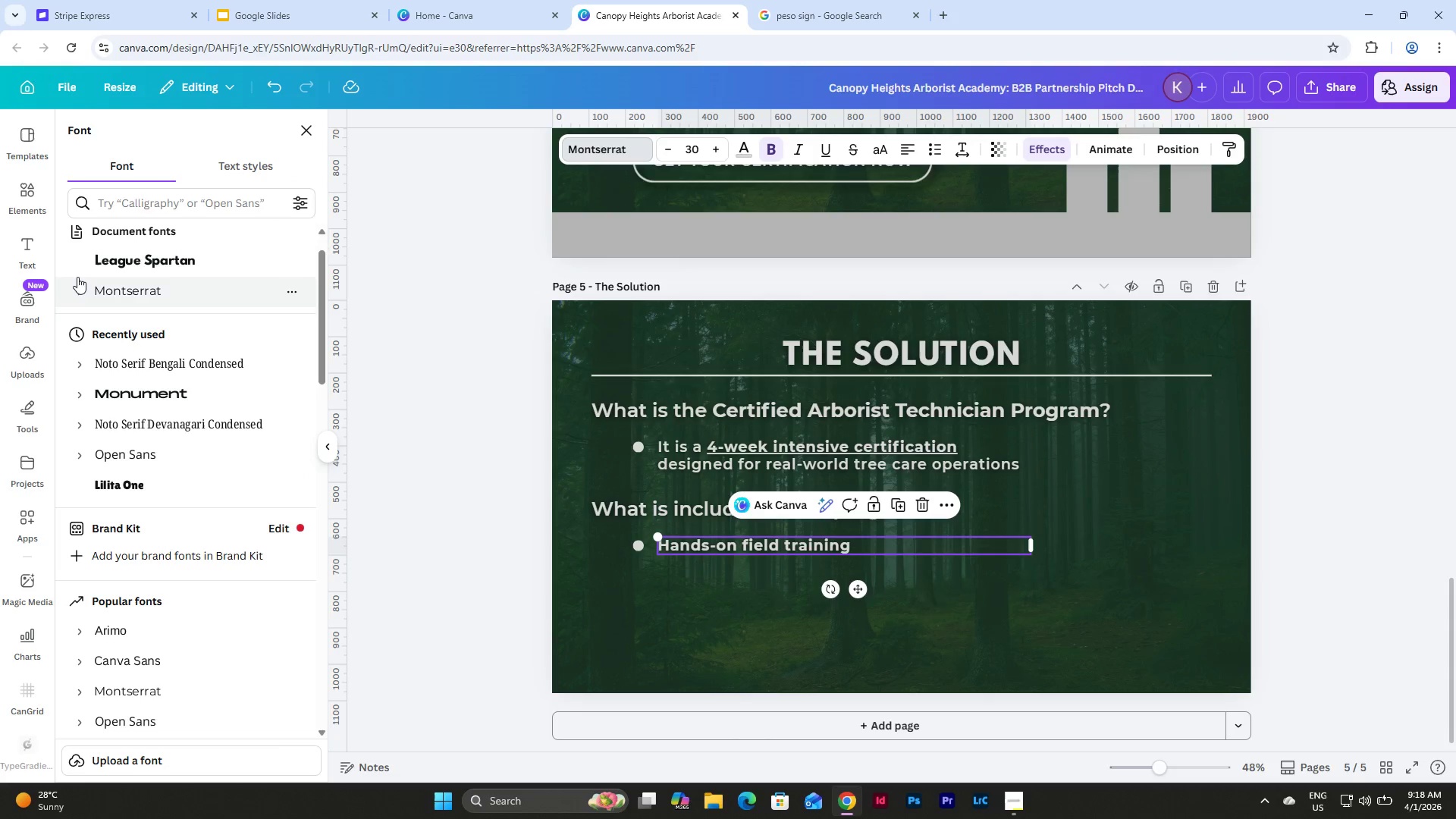 
left_click([83, 287])
 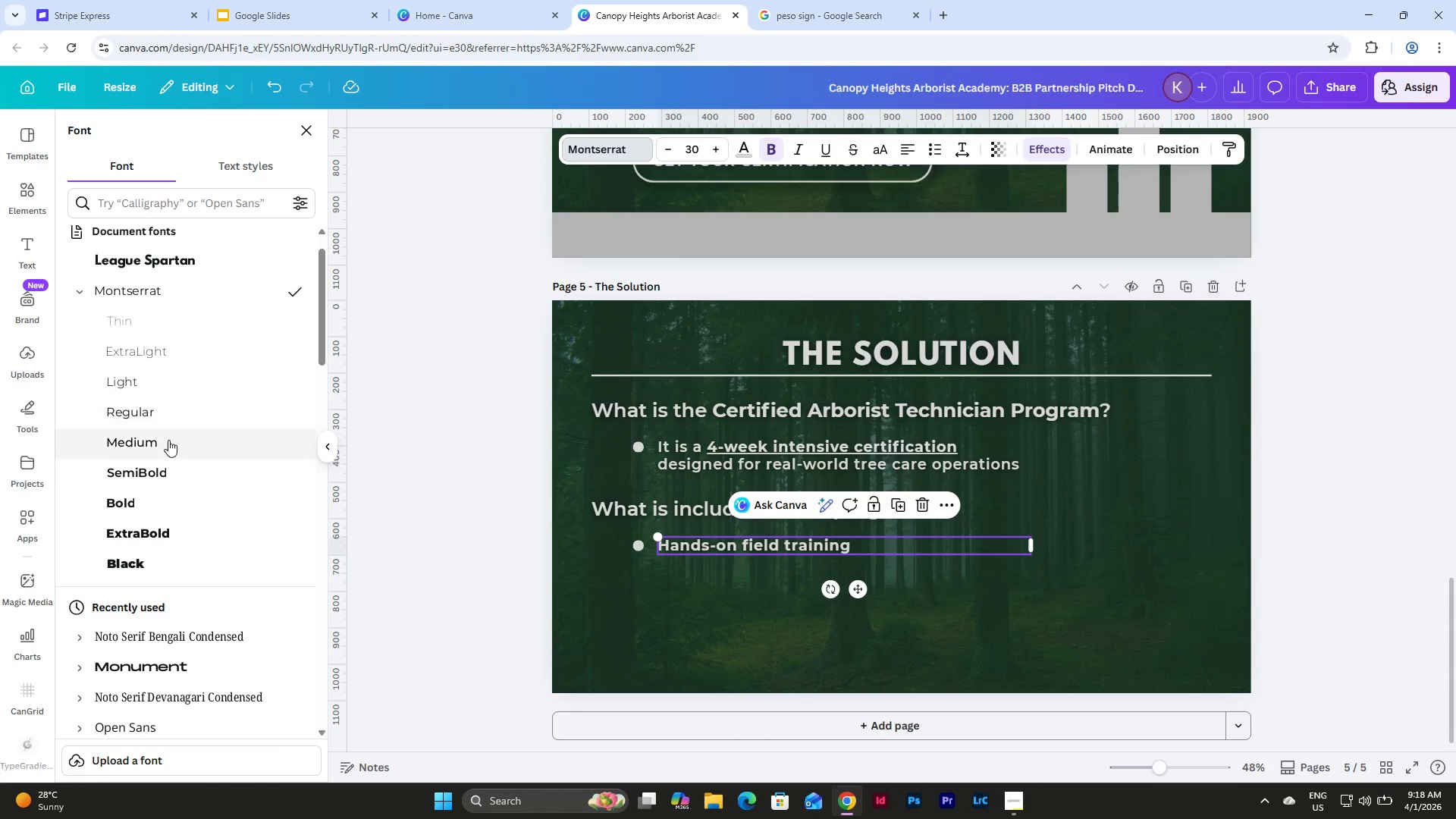 
left_click([179, 467])
 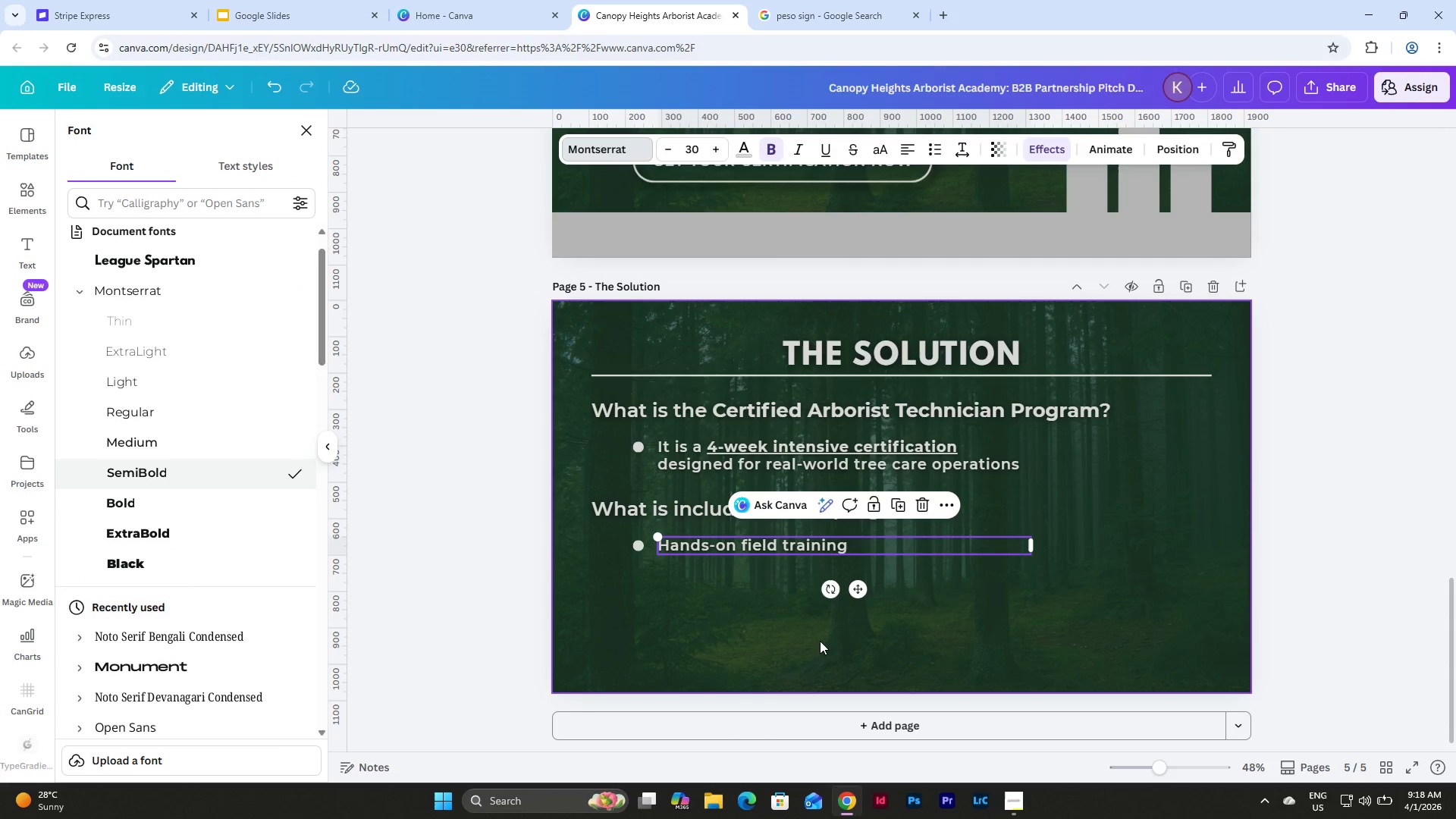 
left_click([792, 620])
 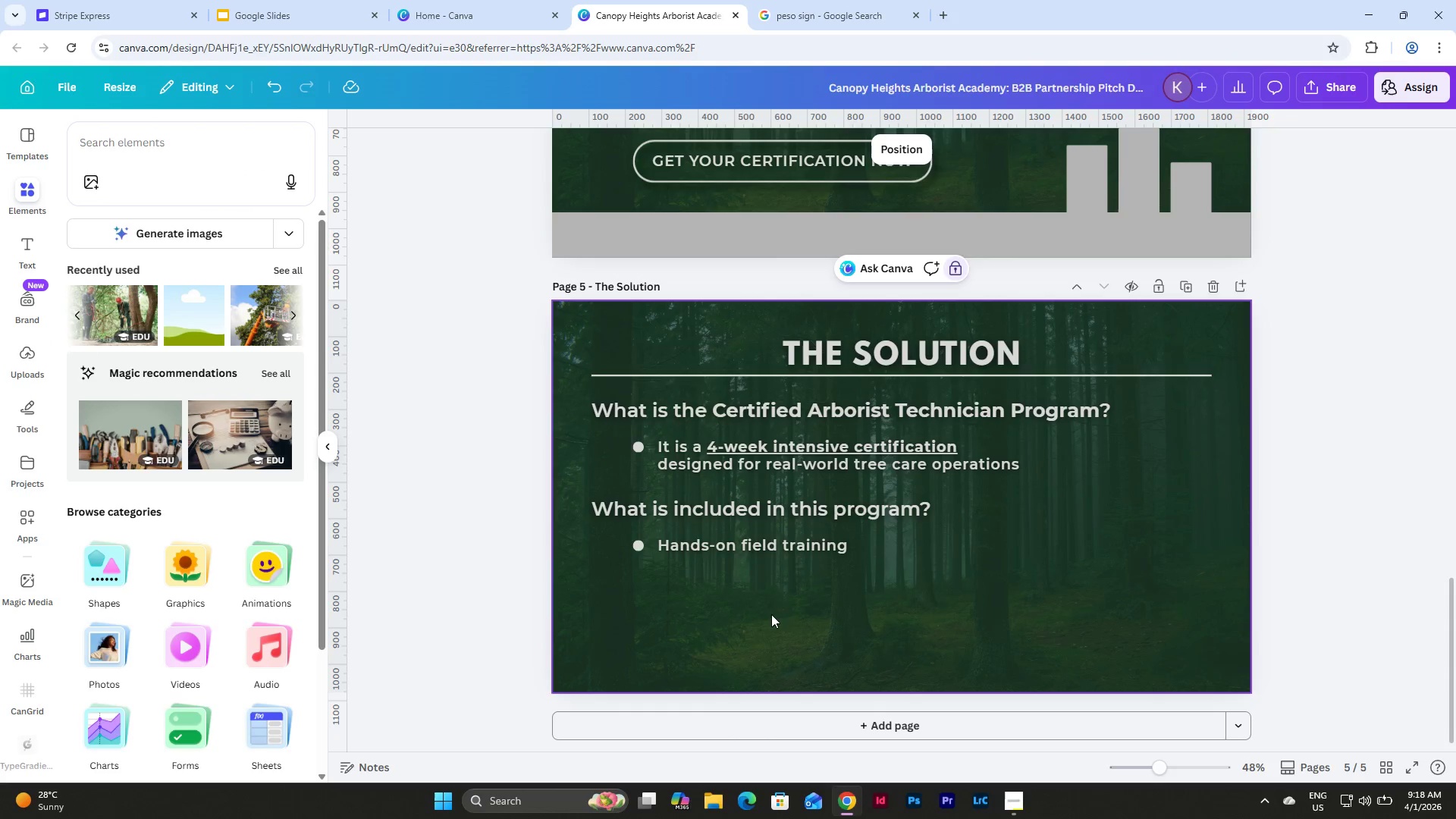 
left_click_drag(start_coordinate=[784, 616], to_coordinate=[620, 539])
 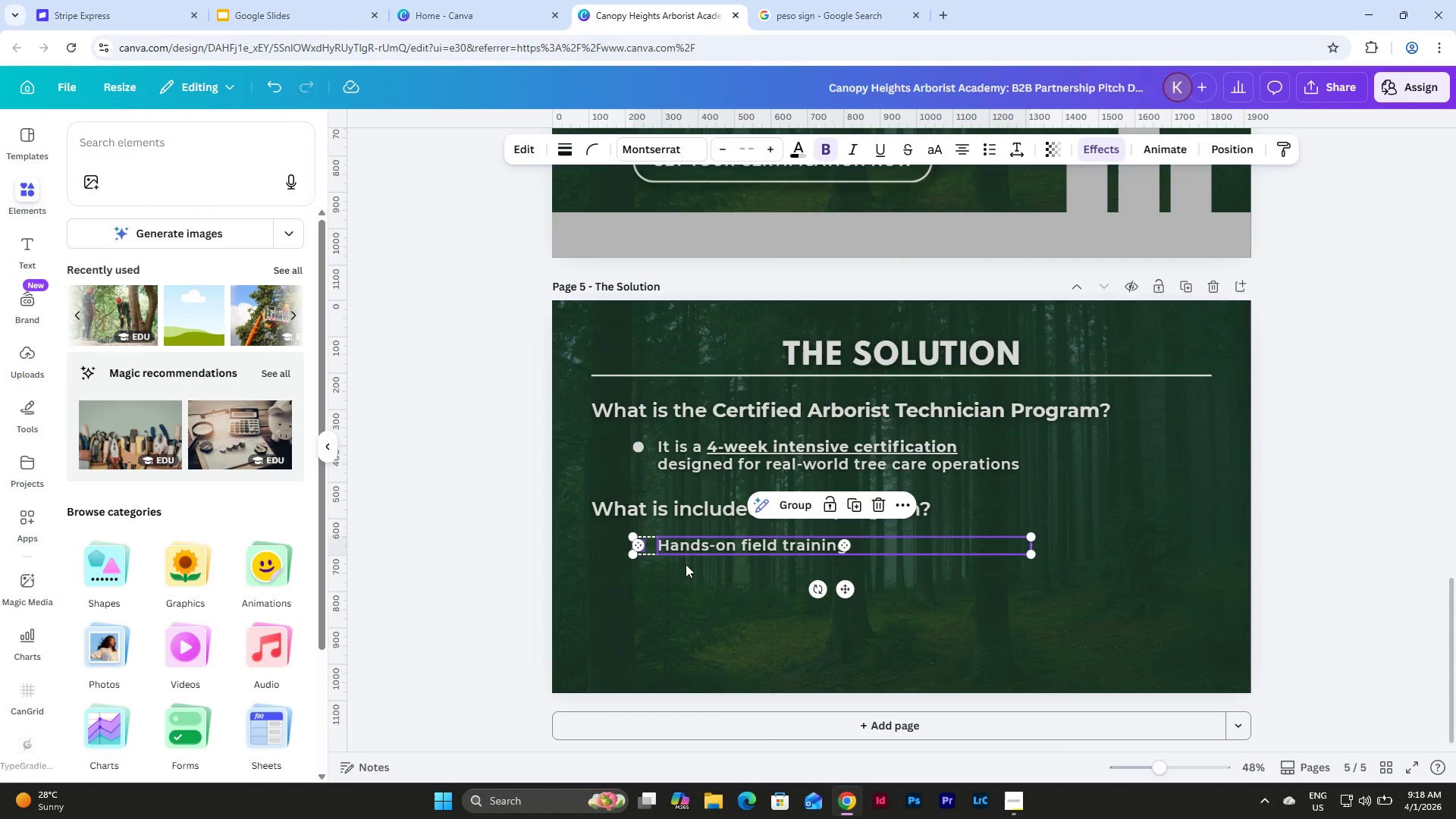 
key(Control+C)
 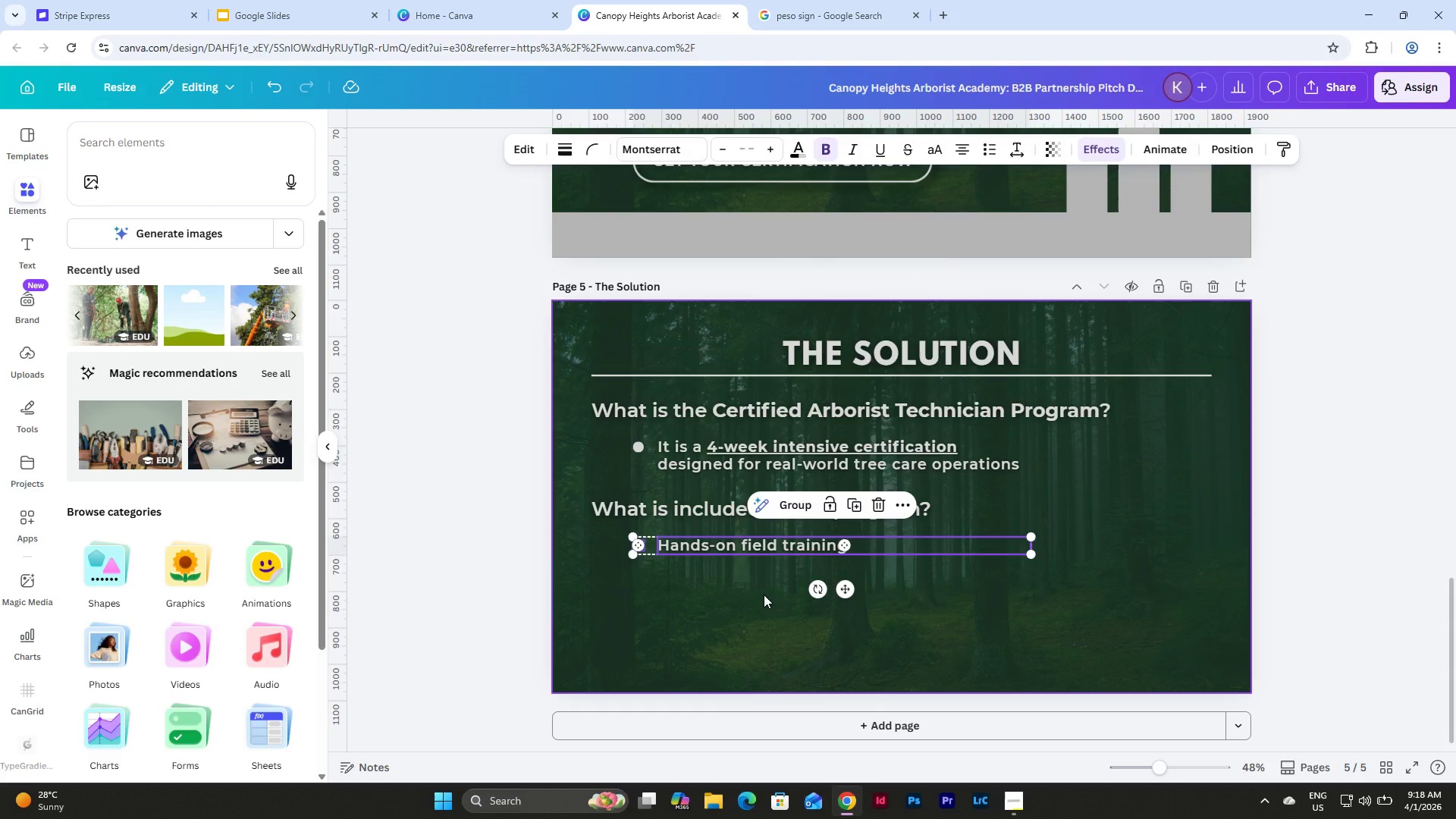 
left_click([764, 595])
 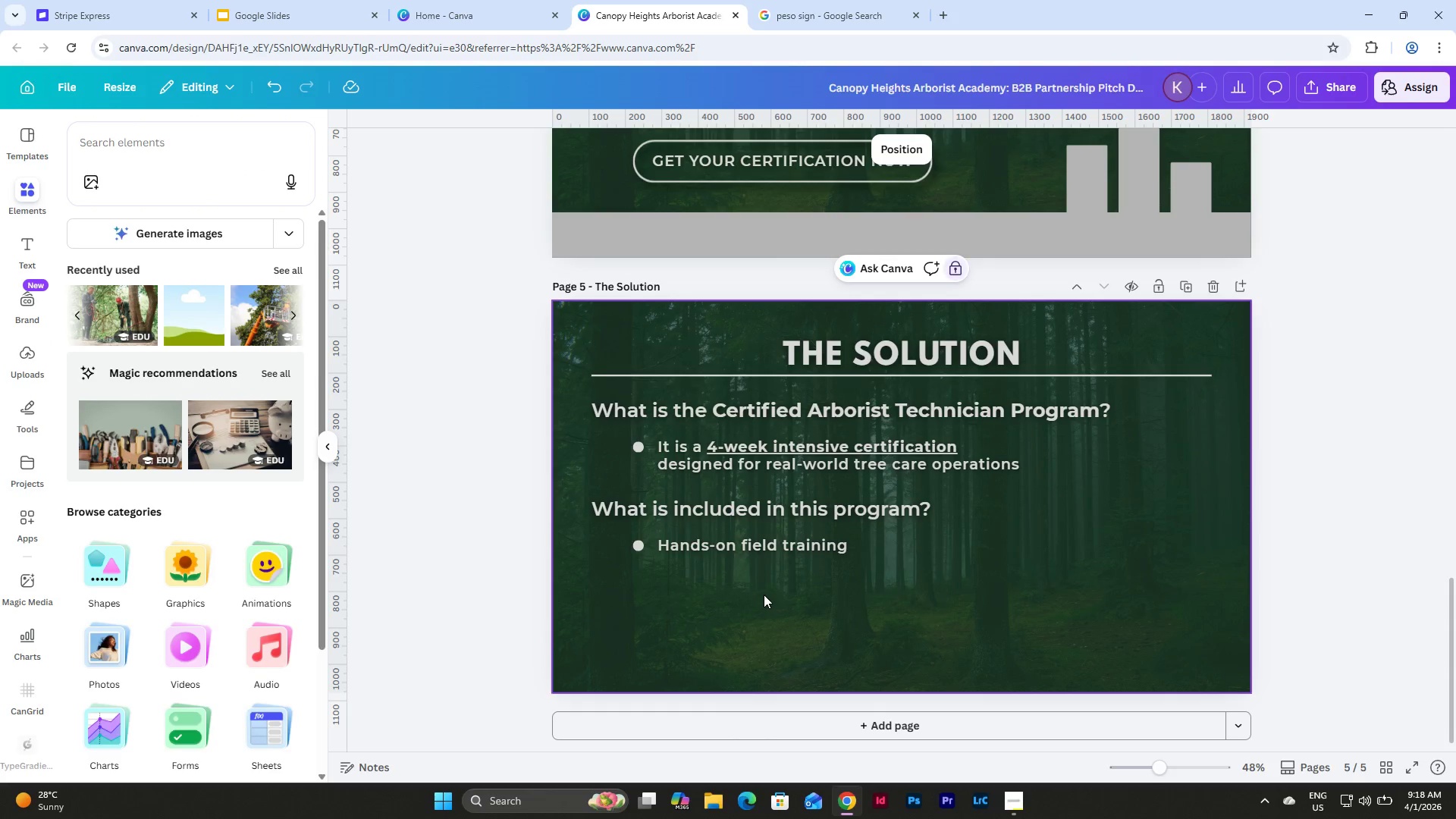 
key(Control+V)
 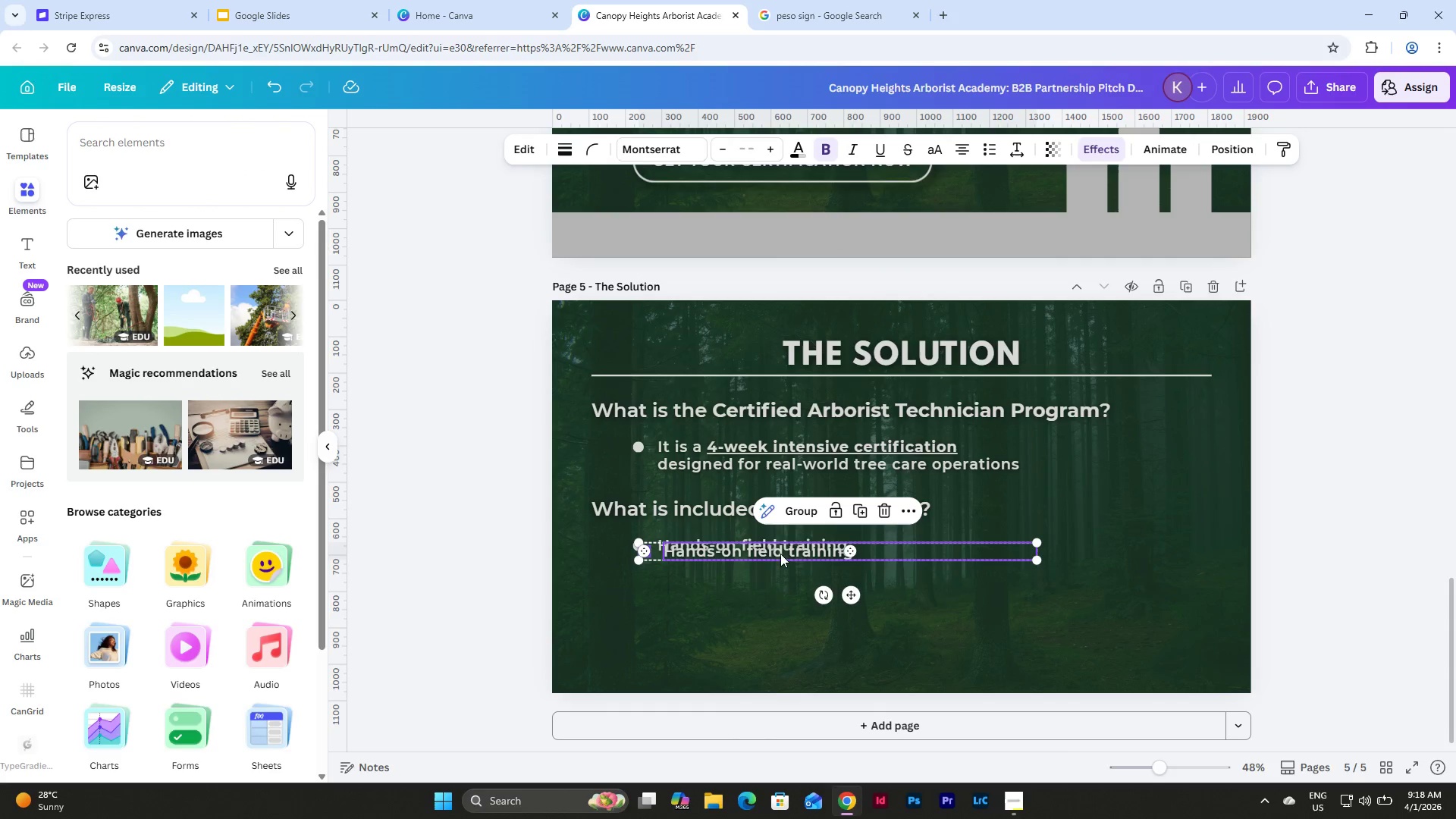 
left_click_drag(start_coordinate=[783, 554], to_coordinate=[777, 577])
 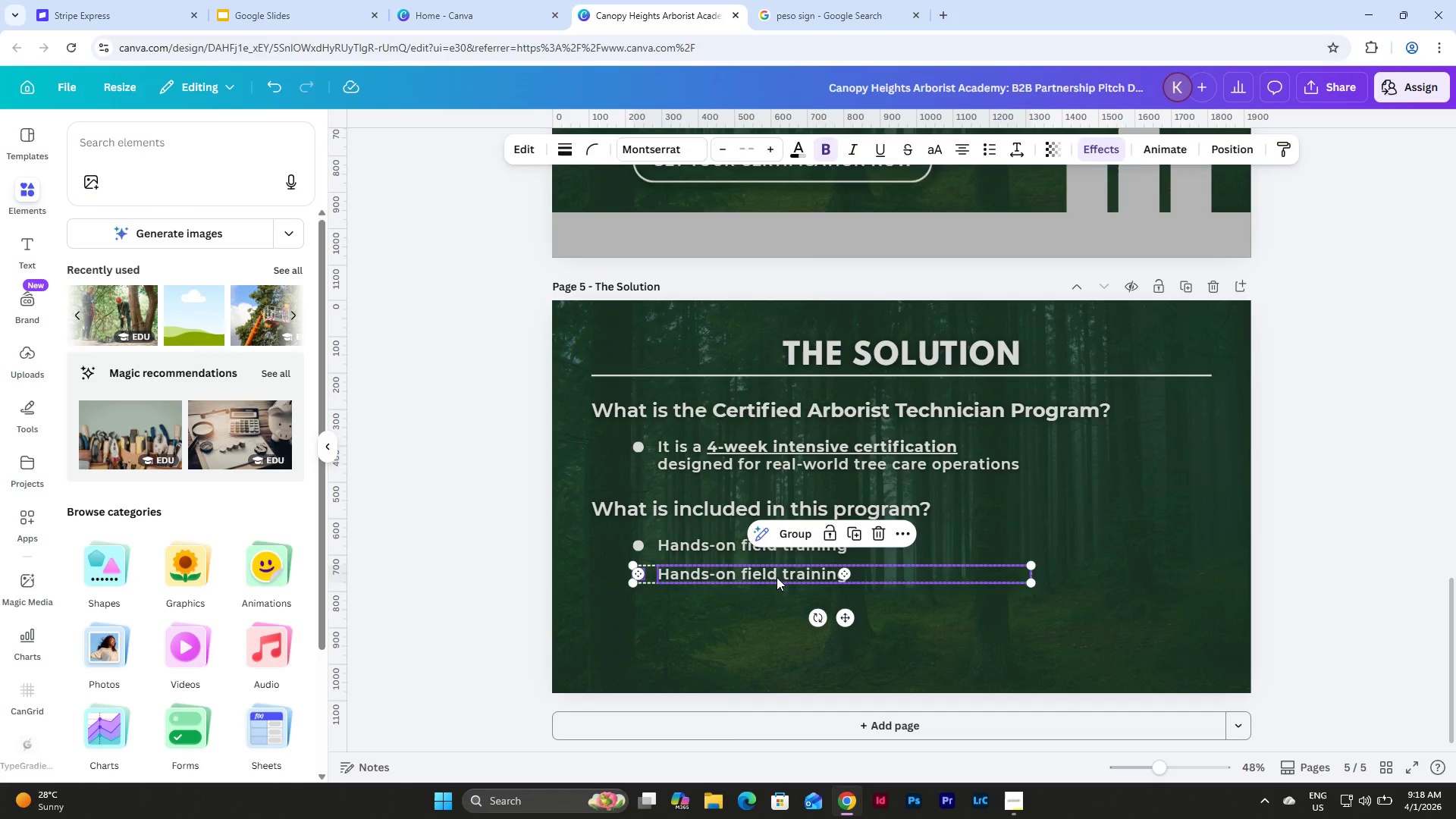 
left_click([777, 577])
 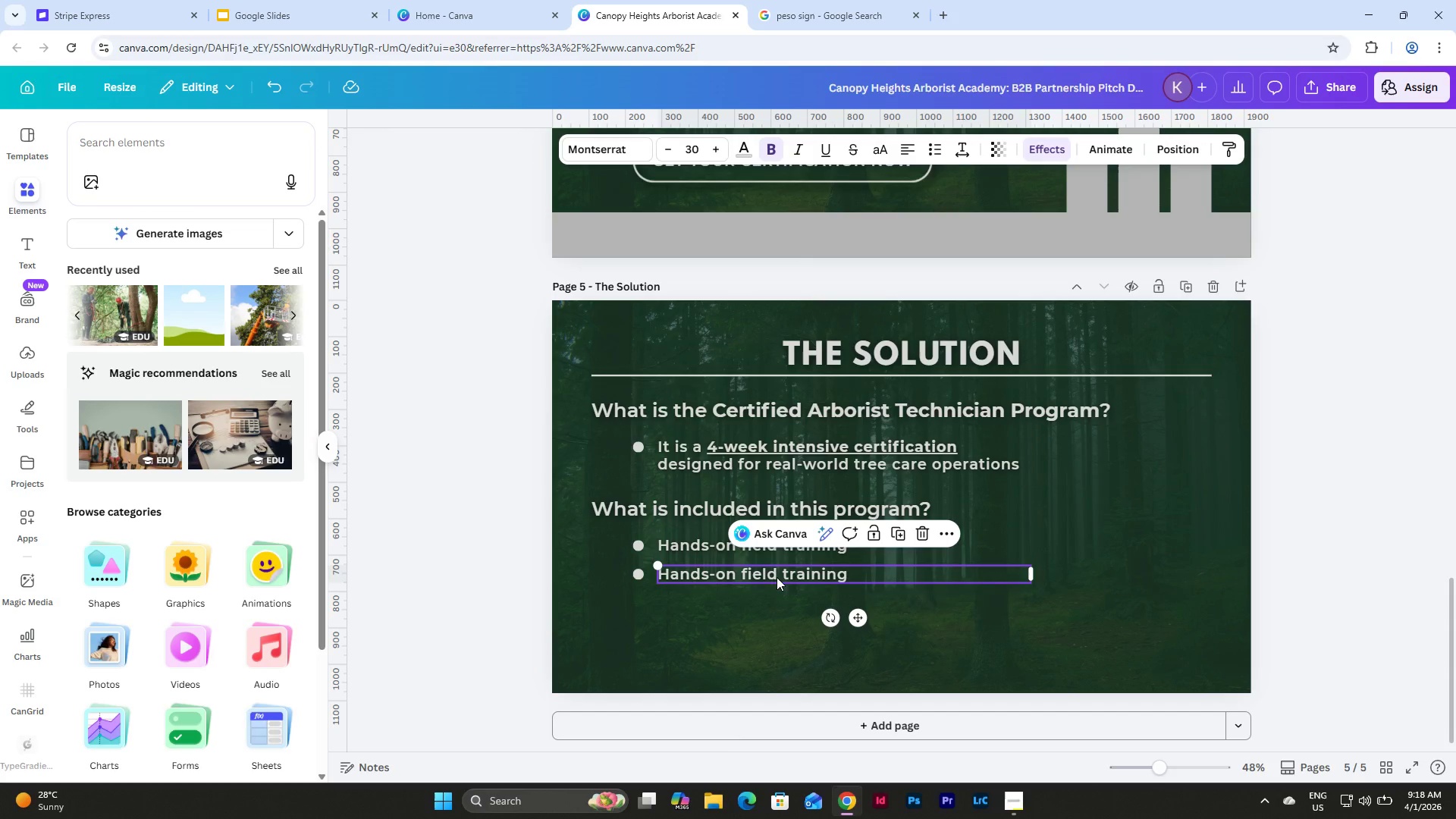 
left_click([777, 577])
 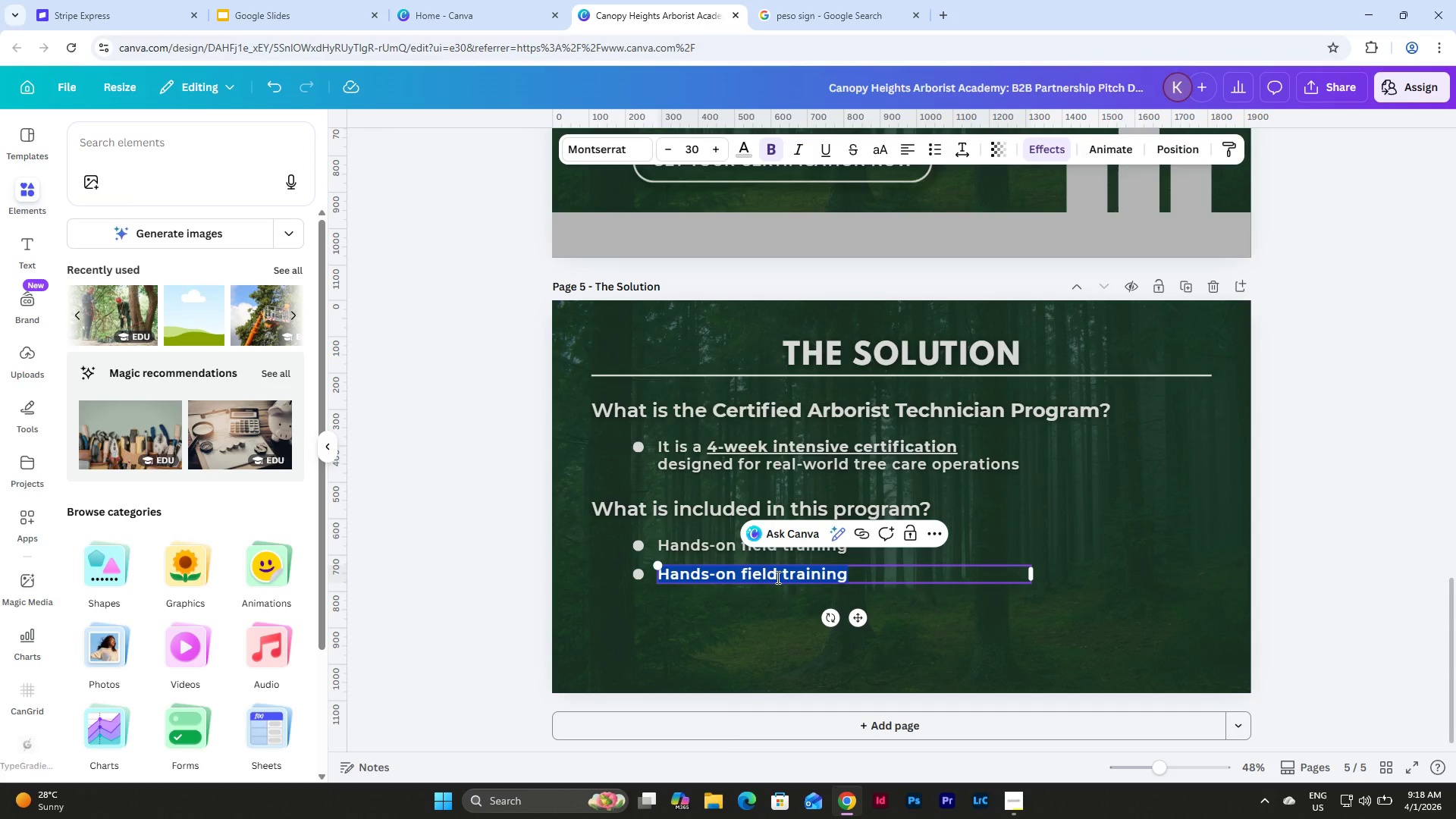 
type(Safety-first methodology)
 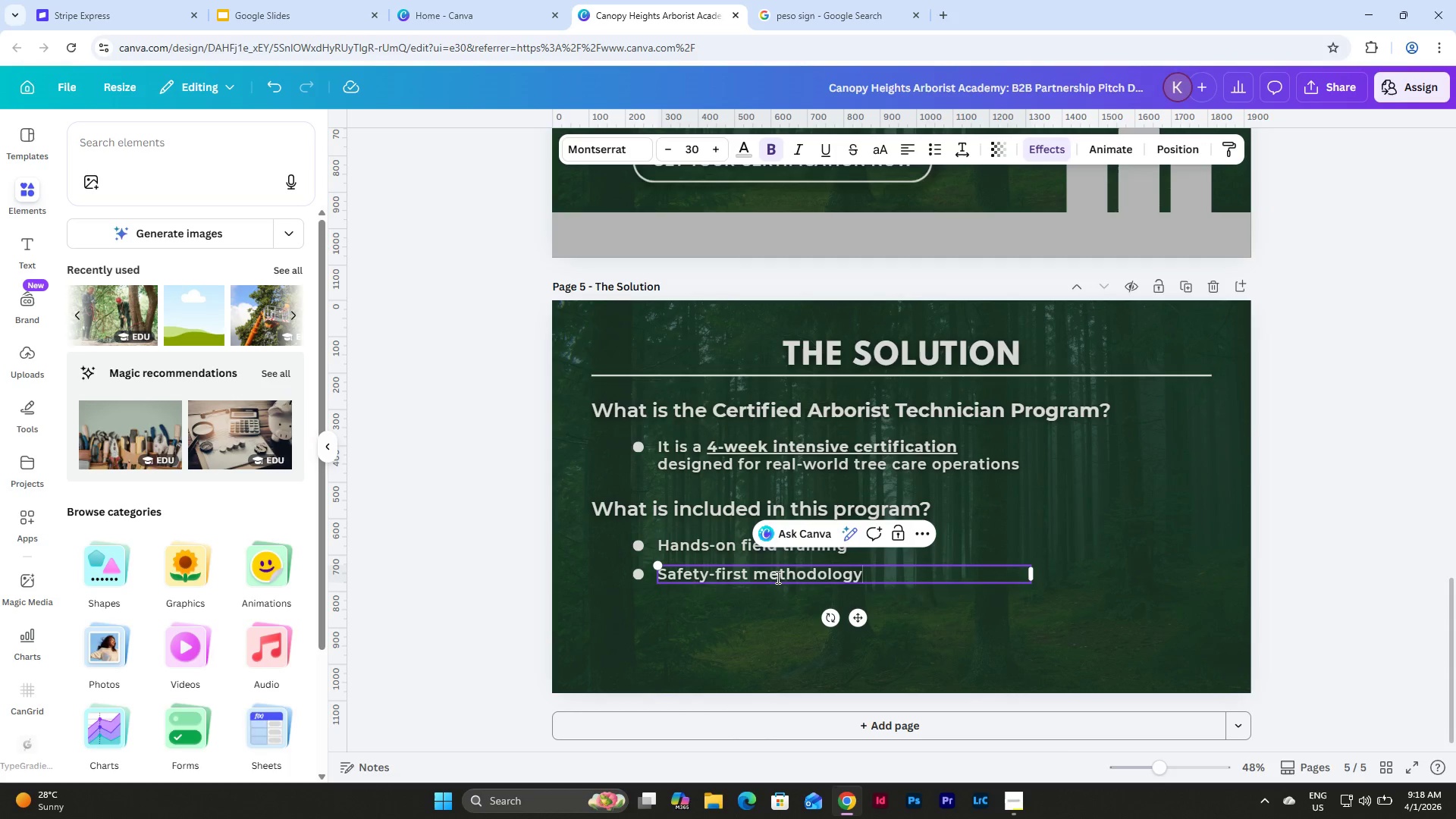 
left_click([720, 655])
 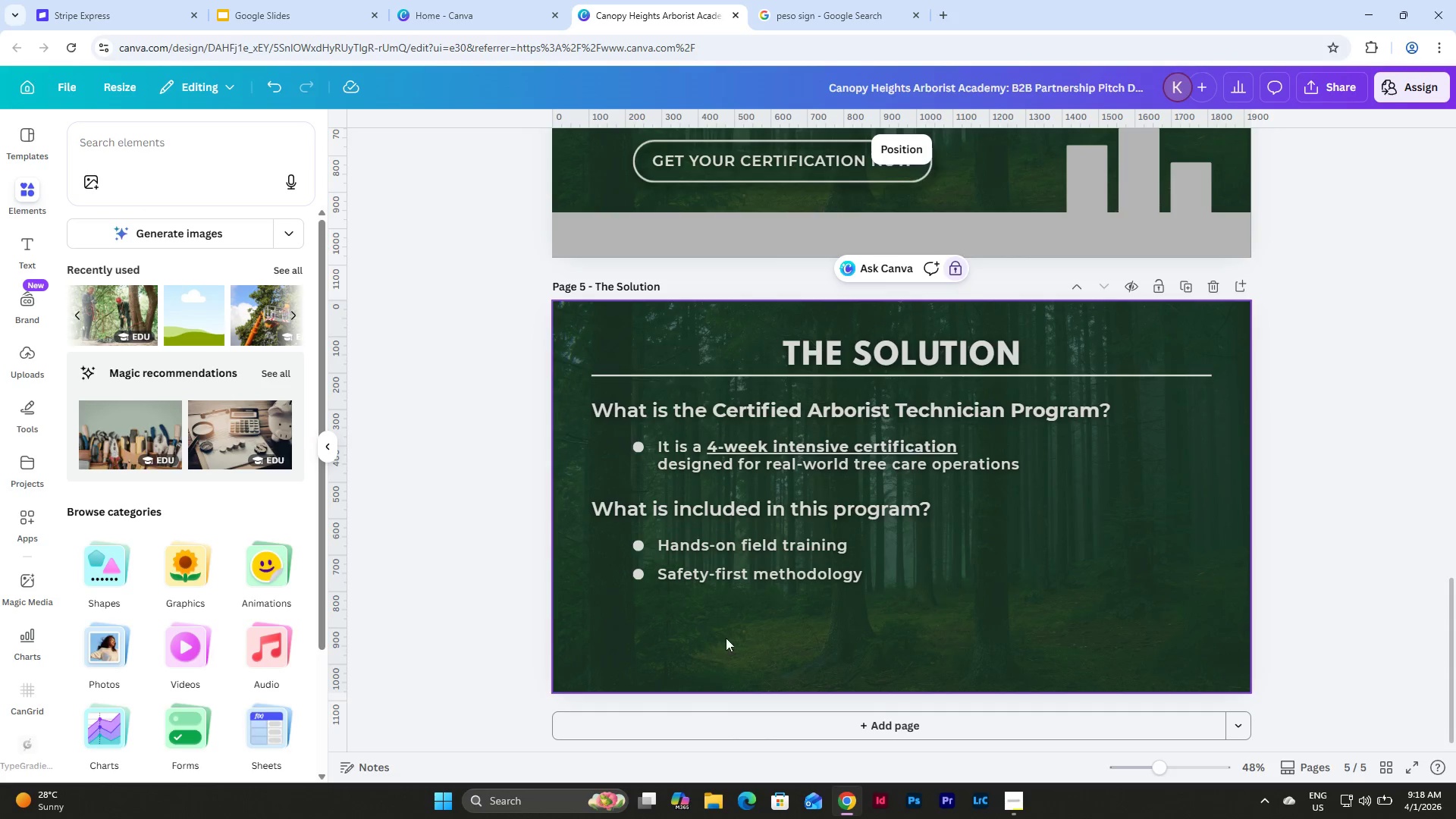 
left_click_drag(start_coordinate=[733, 634], to_coordinate=[630, 567])
 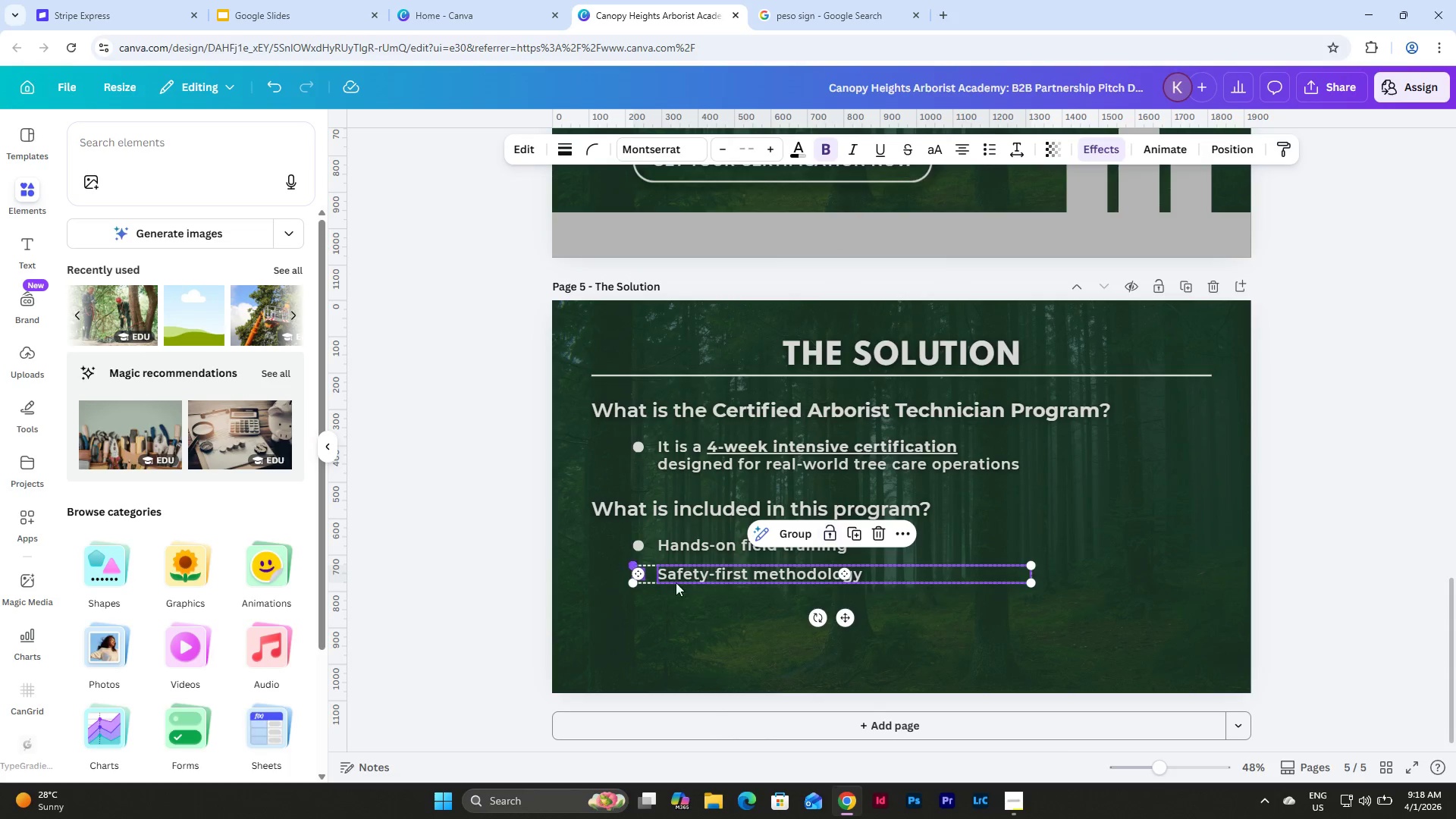 
key(Control+C)
 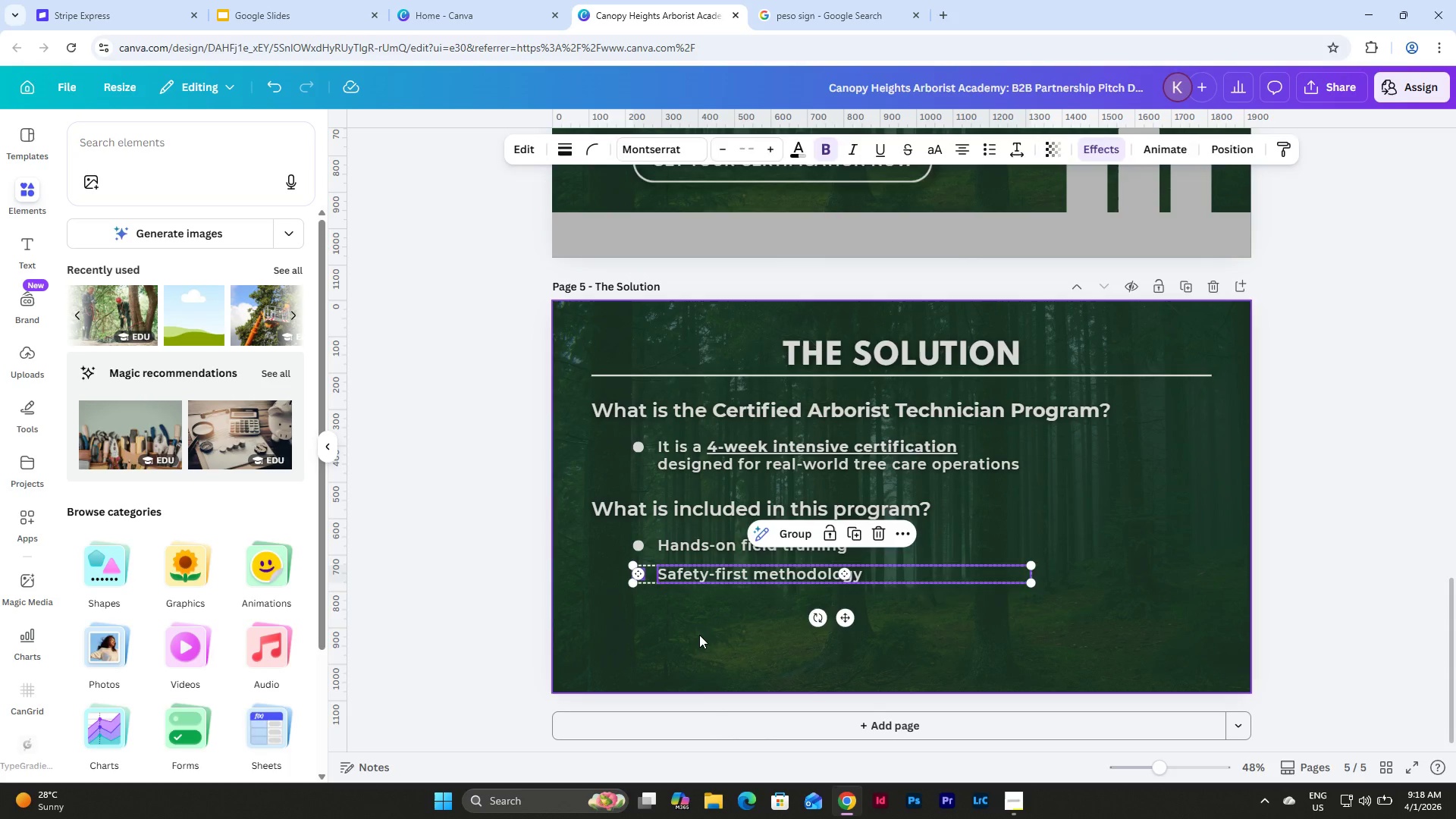 
left_click([699, 635])
 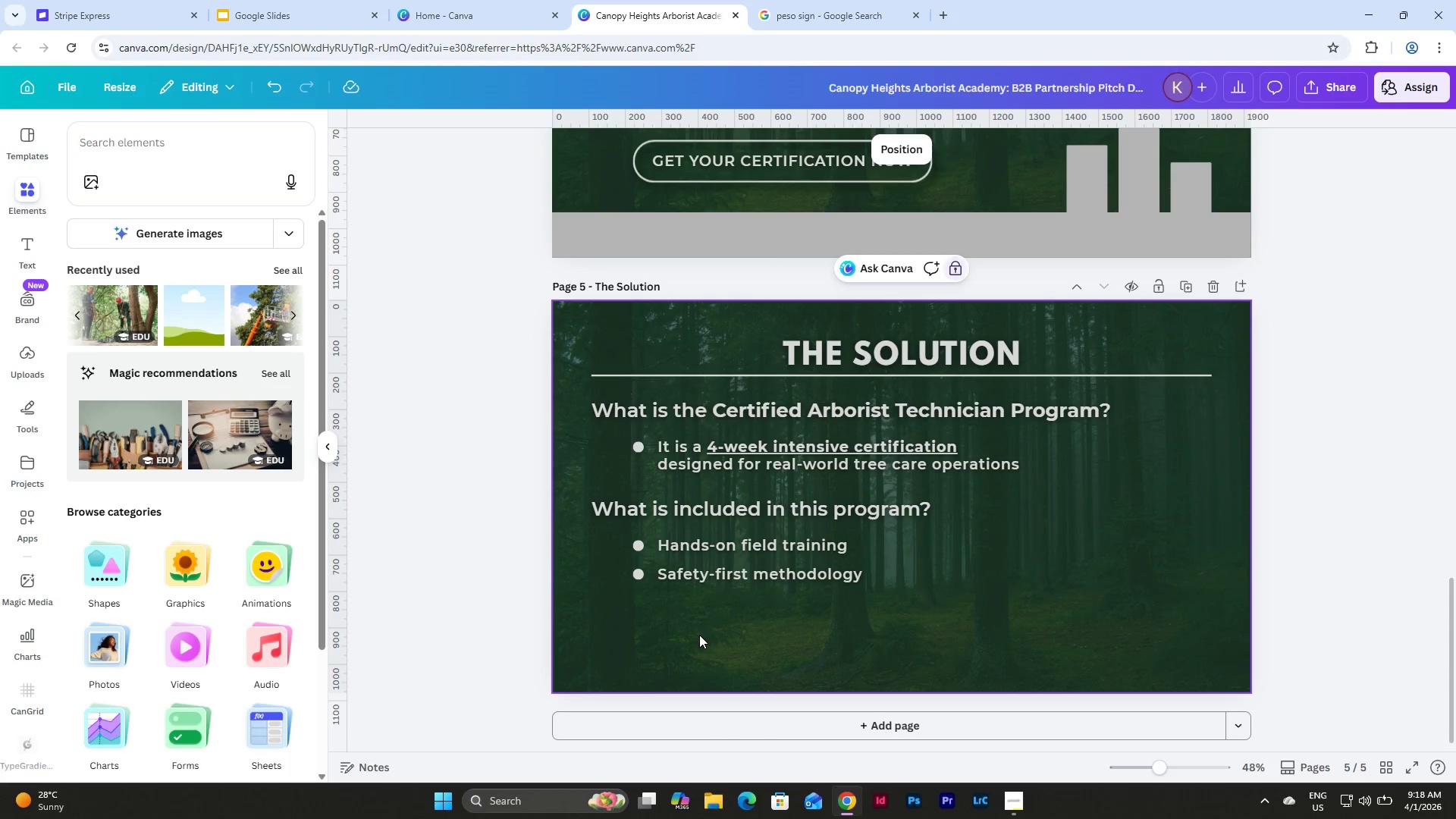 
key(Control+V)
 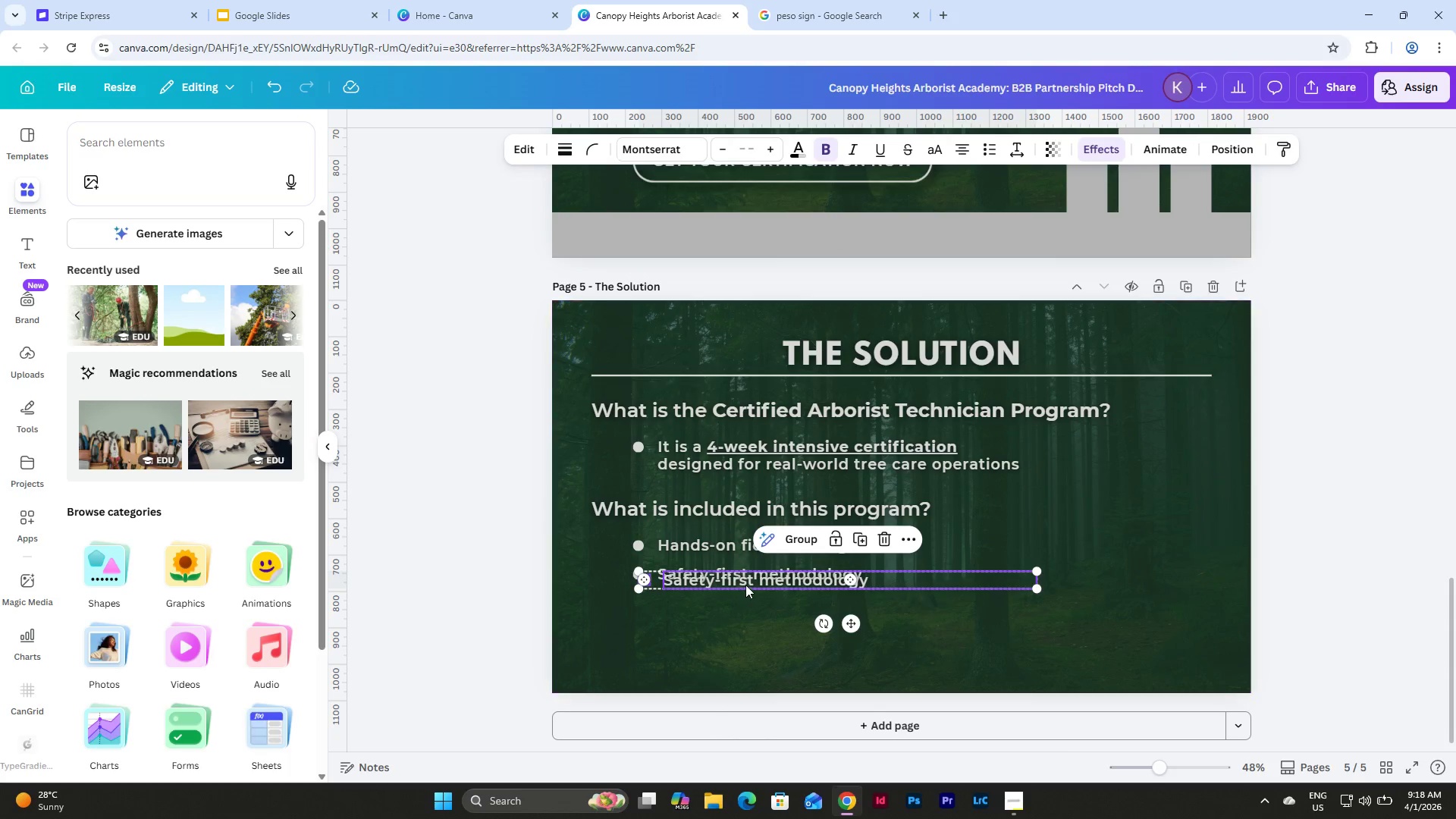 
left_click_drag(start_coordinate=[745, 578], to_coordinate=[738, 601])
 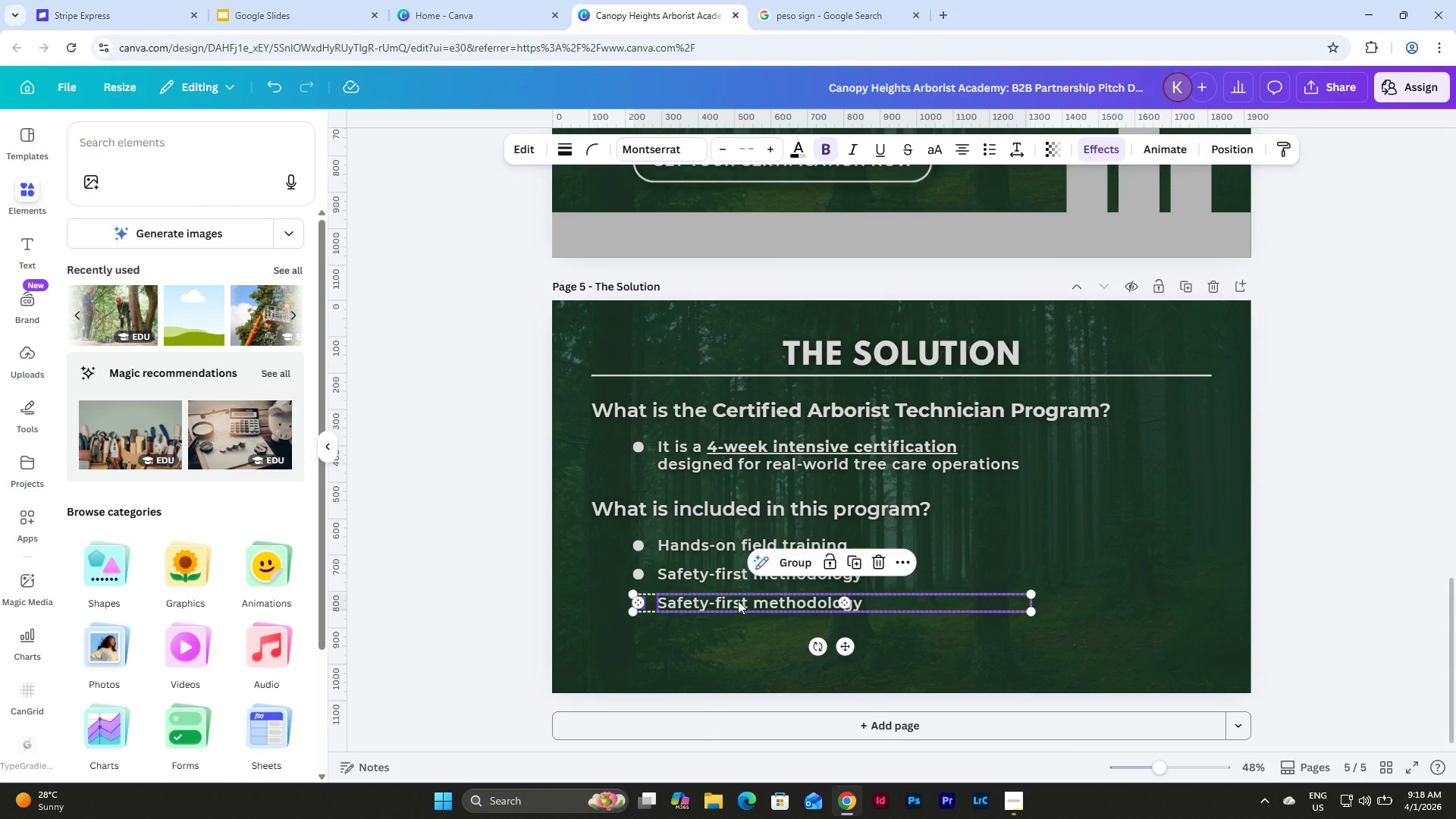 
left_click([738, 601])
 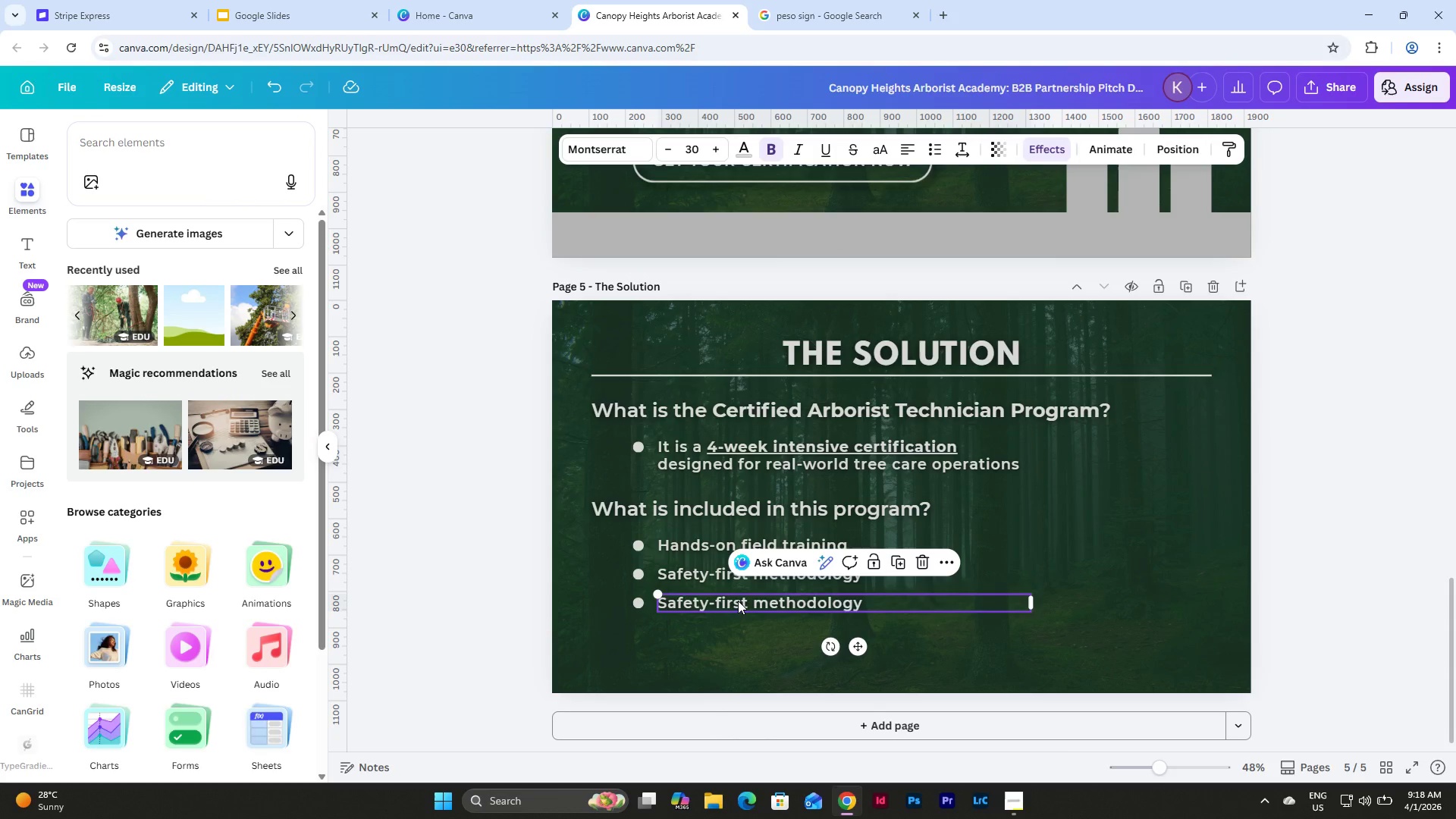 
left_click([738, 601])
 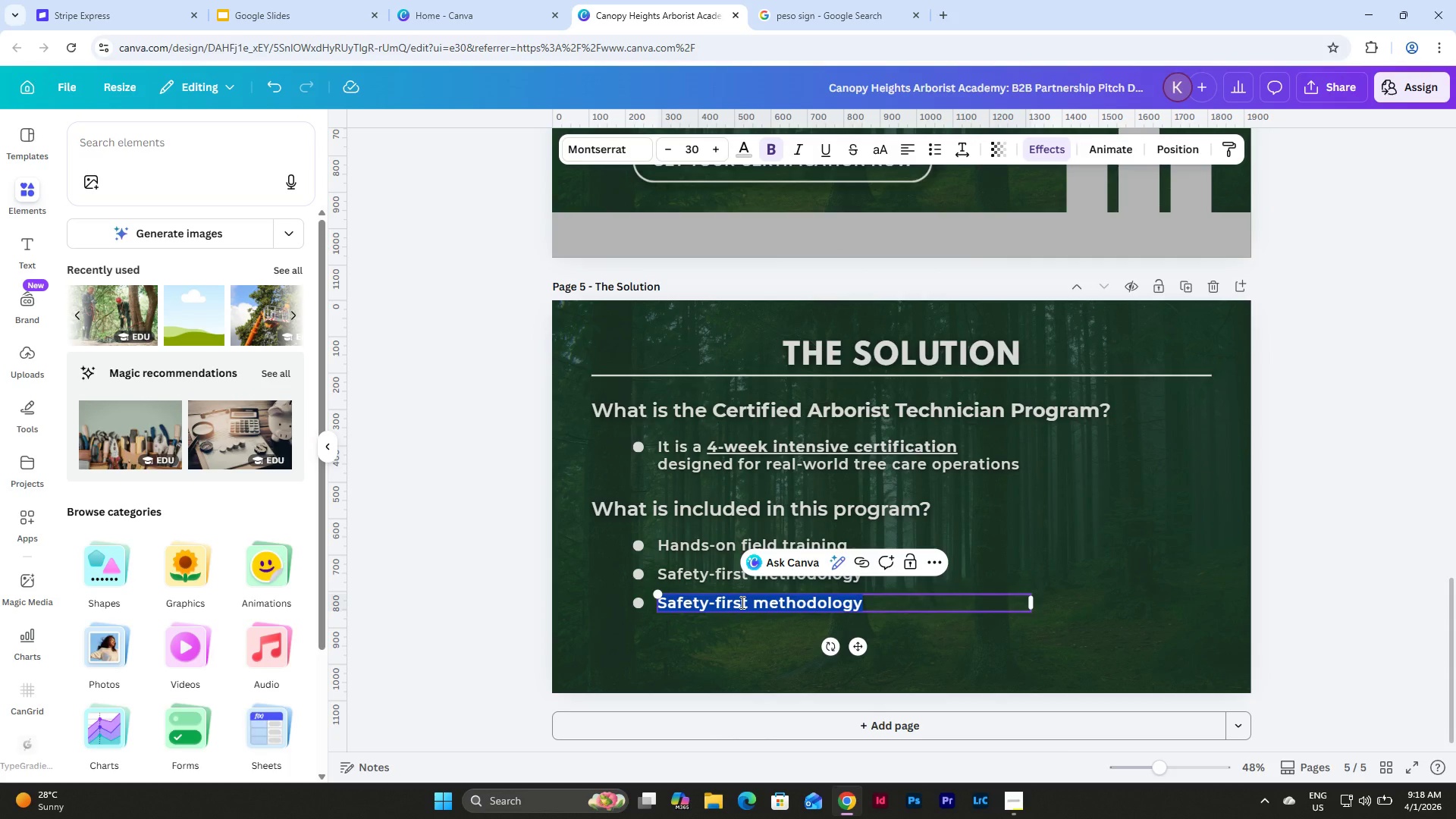 
type(Industry-standard equipem)
key(Backspace)
key(Backspace)
type(ment usage)
 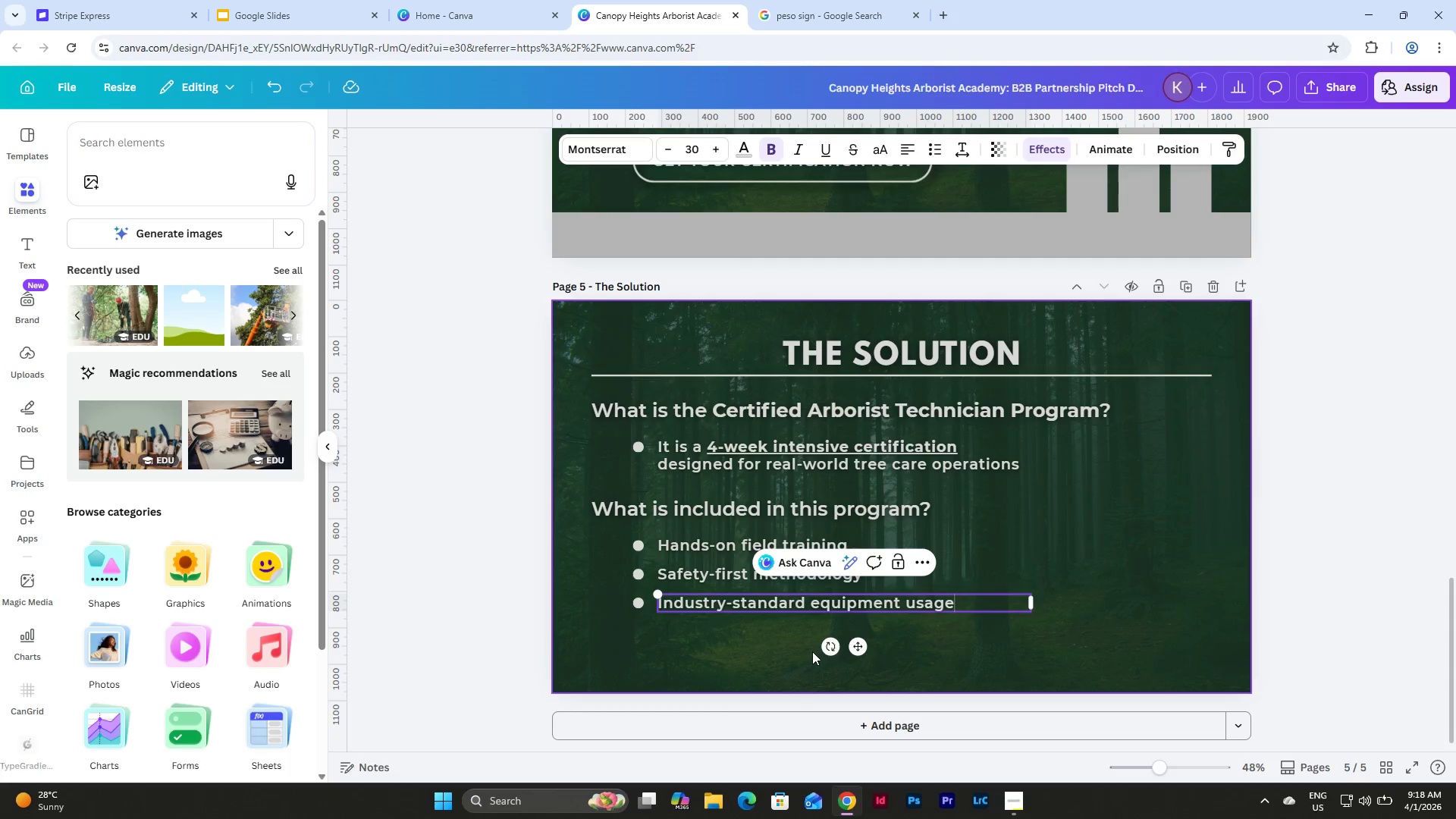 
left_click([931, 651])
 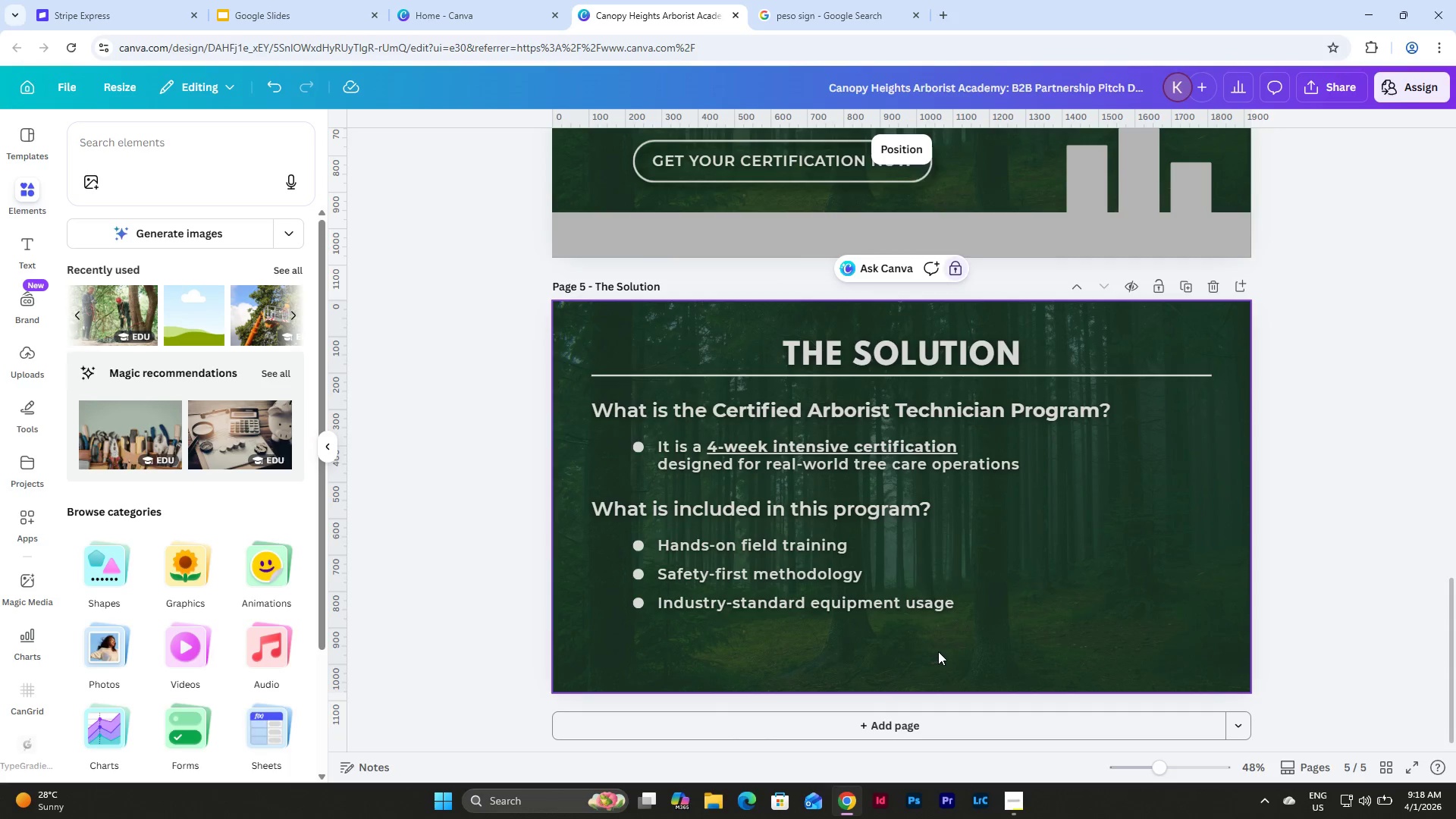 
left_click_drag(start_coordinate=[935, 649], to_coordinate=[637, 592])
 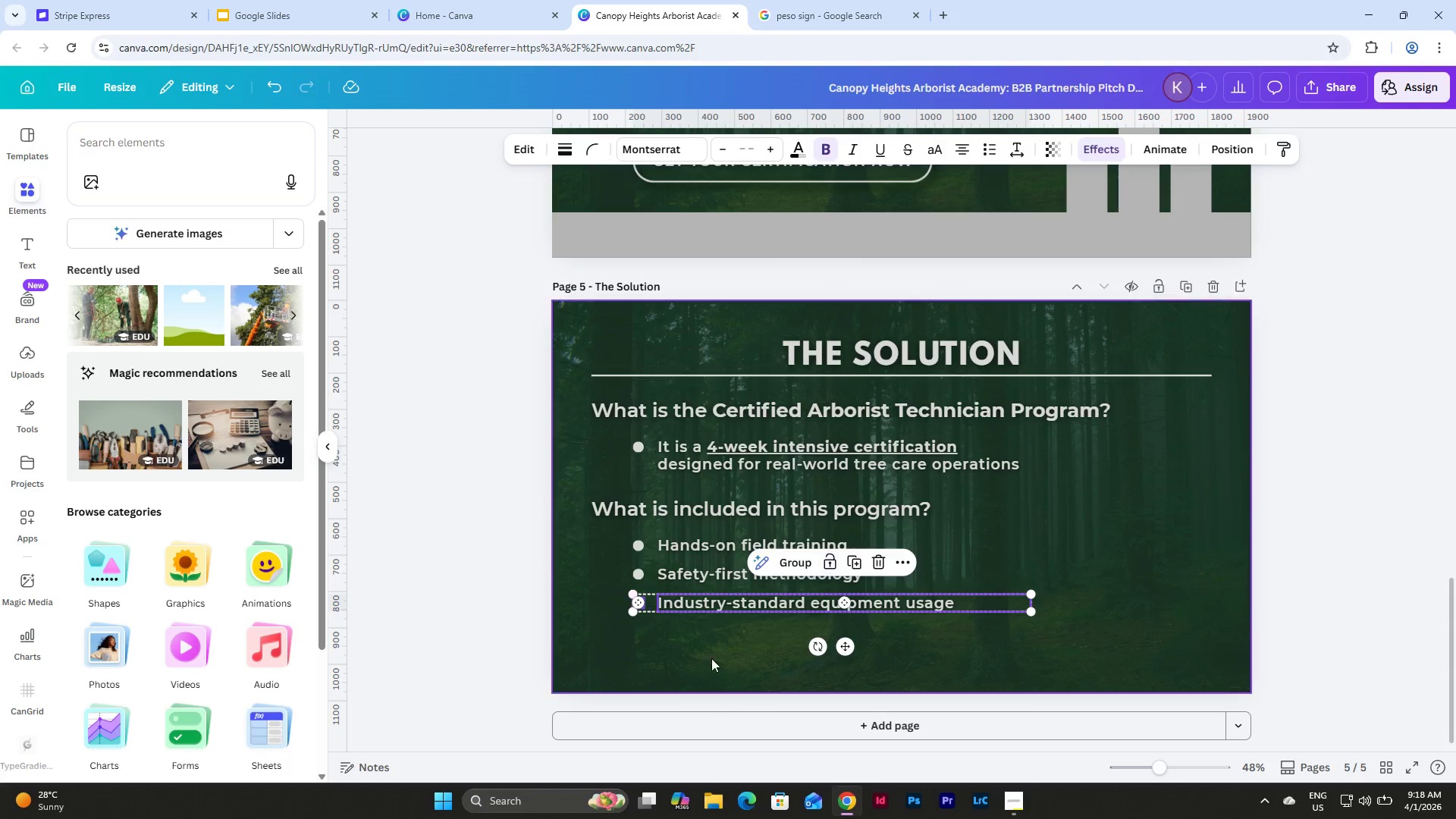 
left_click([711, 658])
 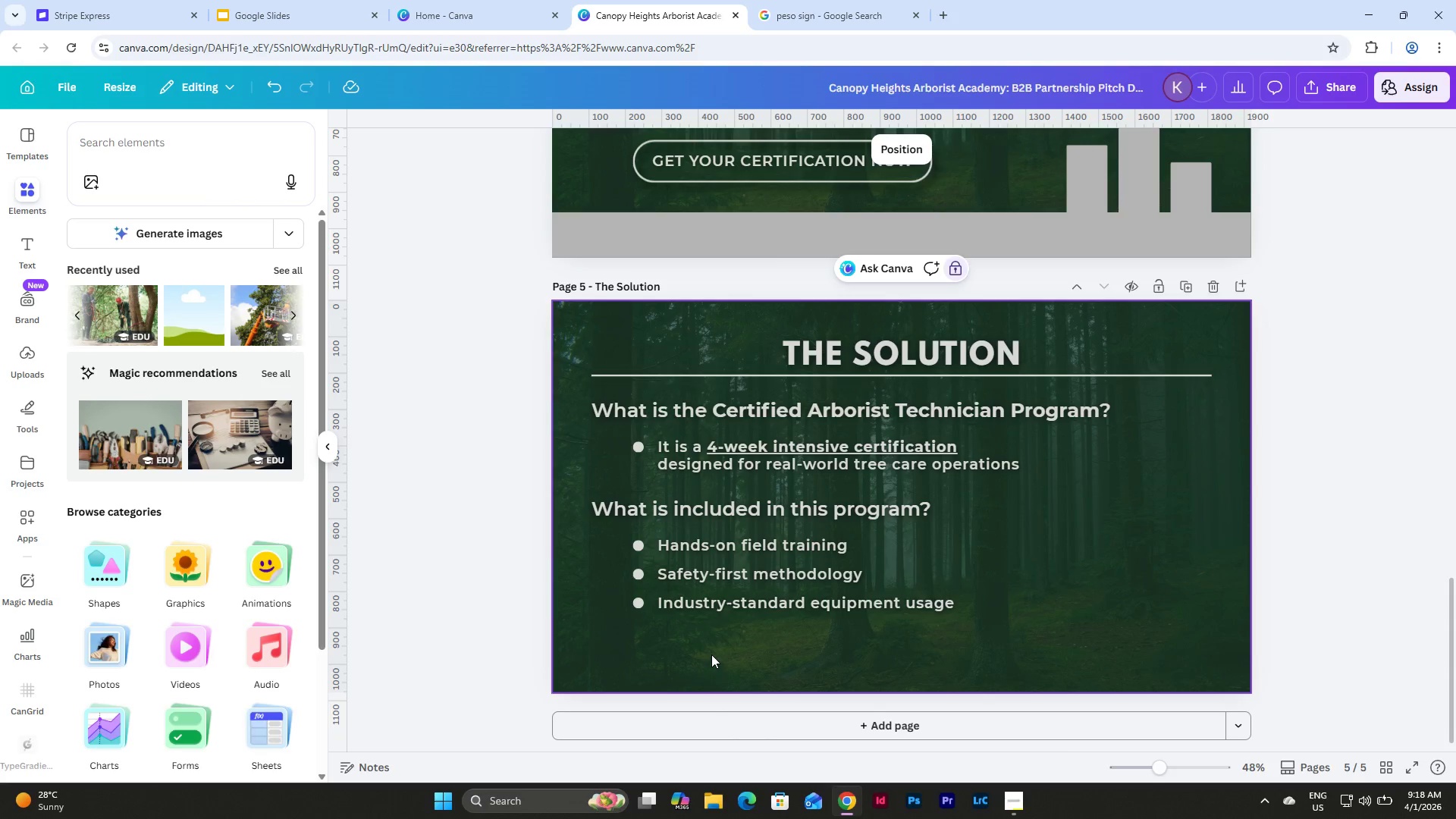 
key(Control+V)
 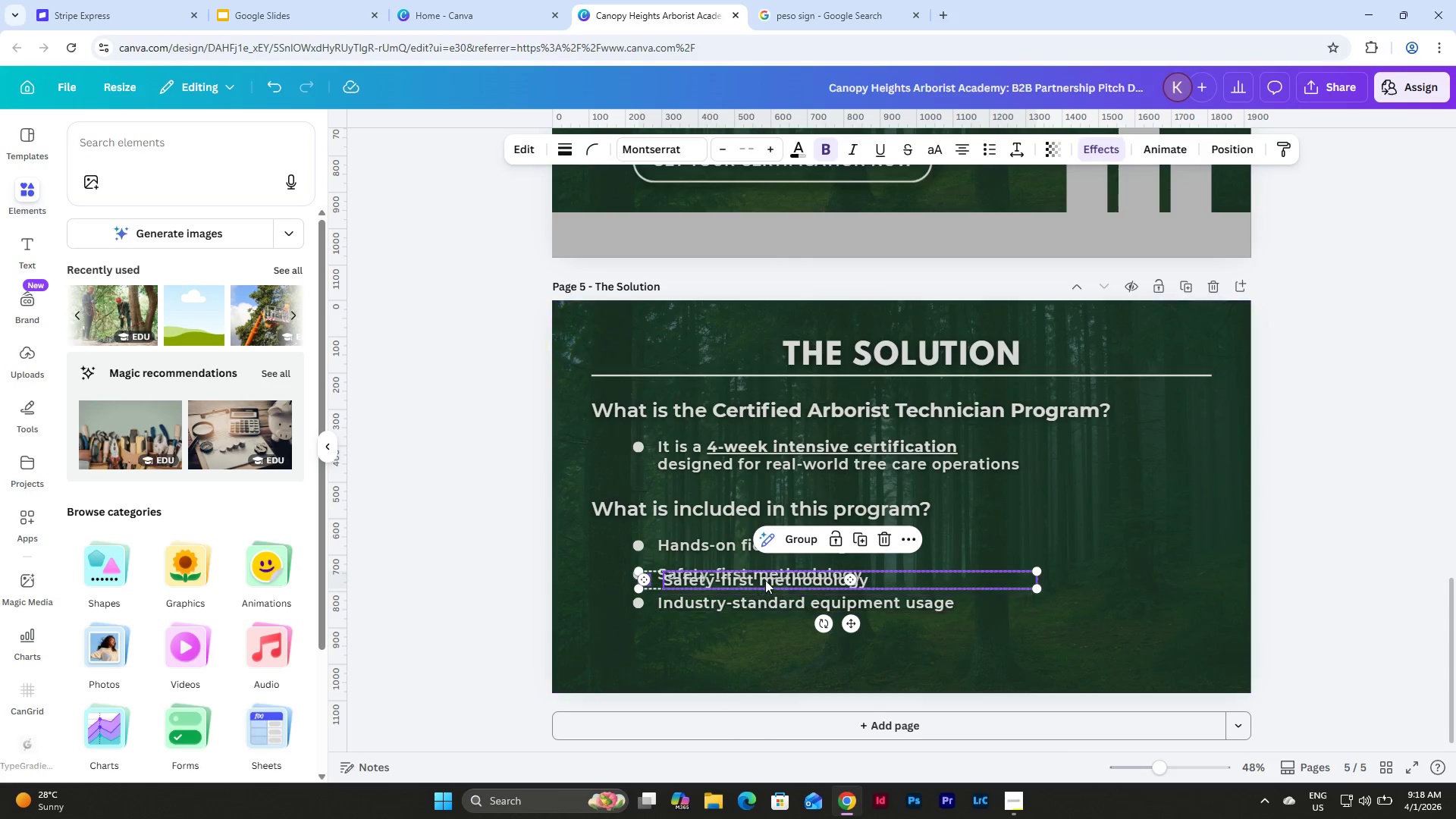 
left_click_drag(start_coordinate=[765, 578], to_coordinate=[760, 627])
 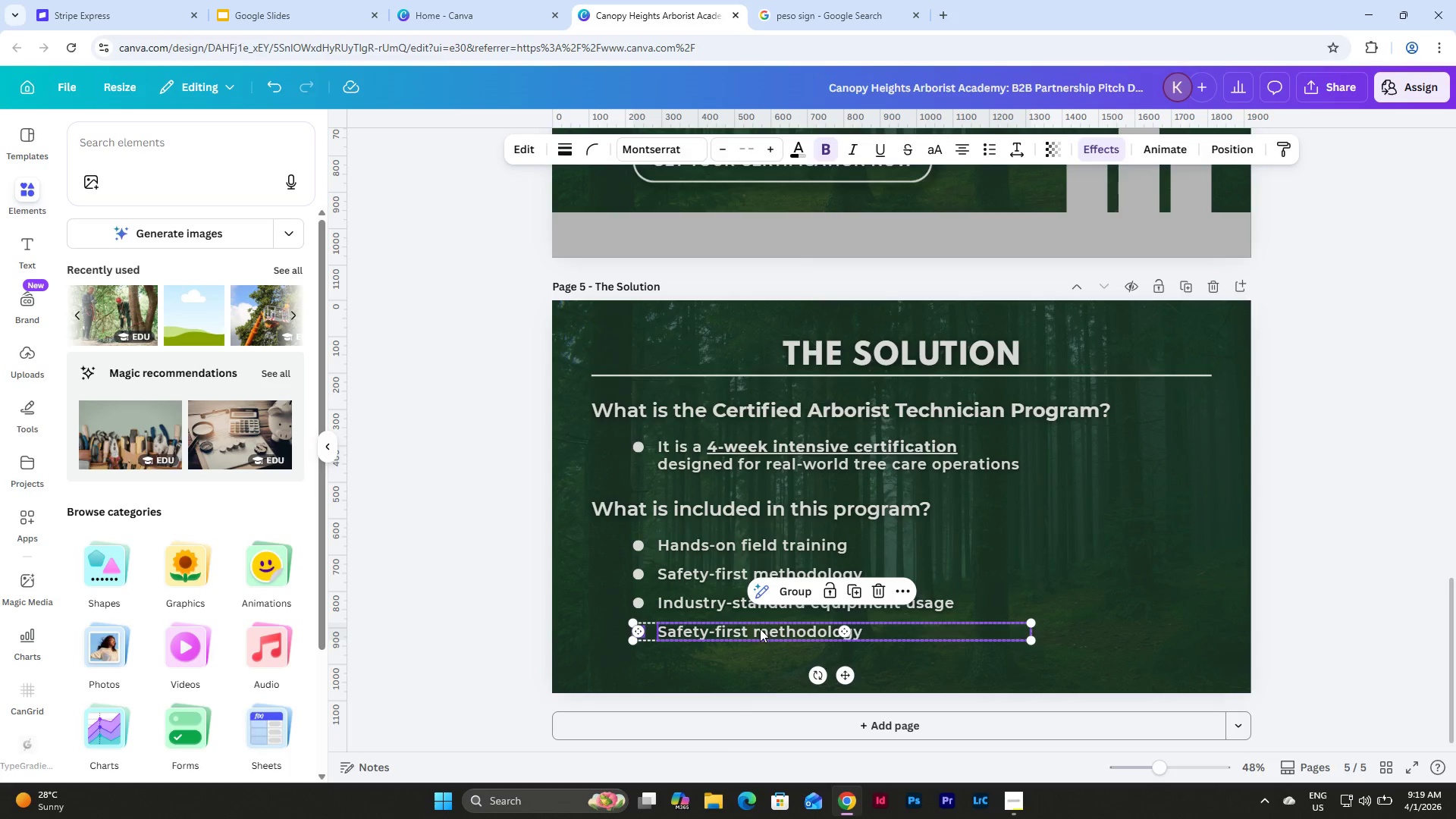 
left_click([760, 629])
 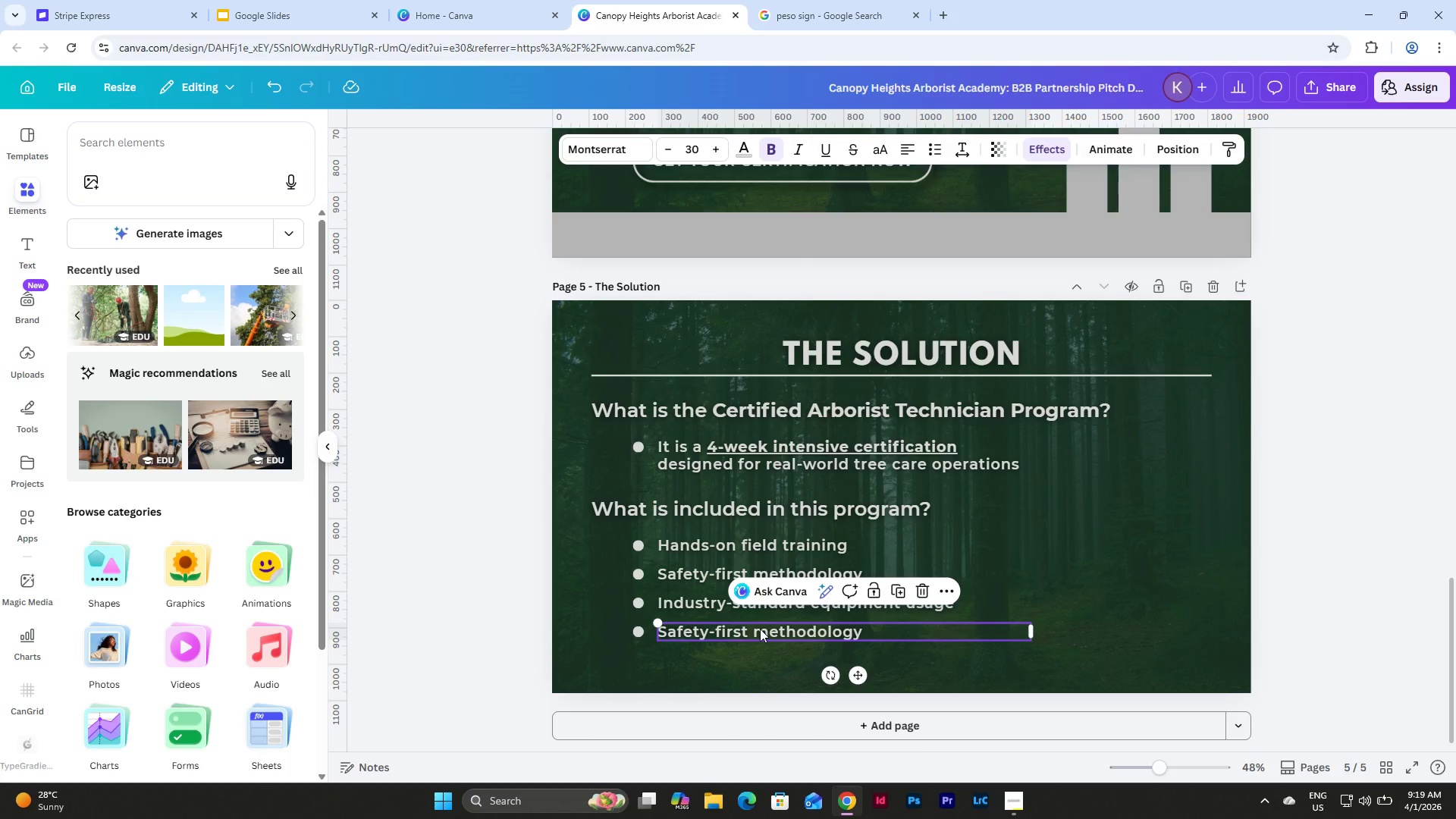 
left_click([760, 629])
 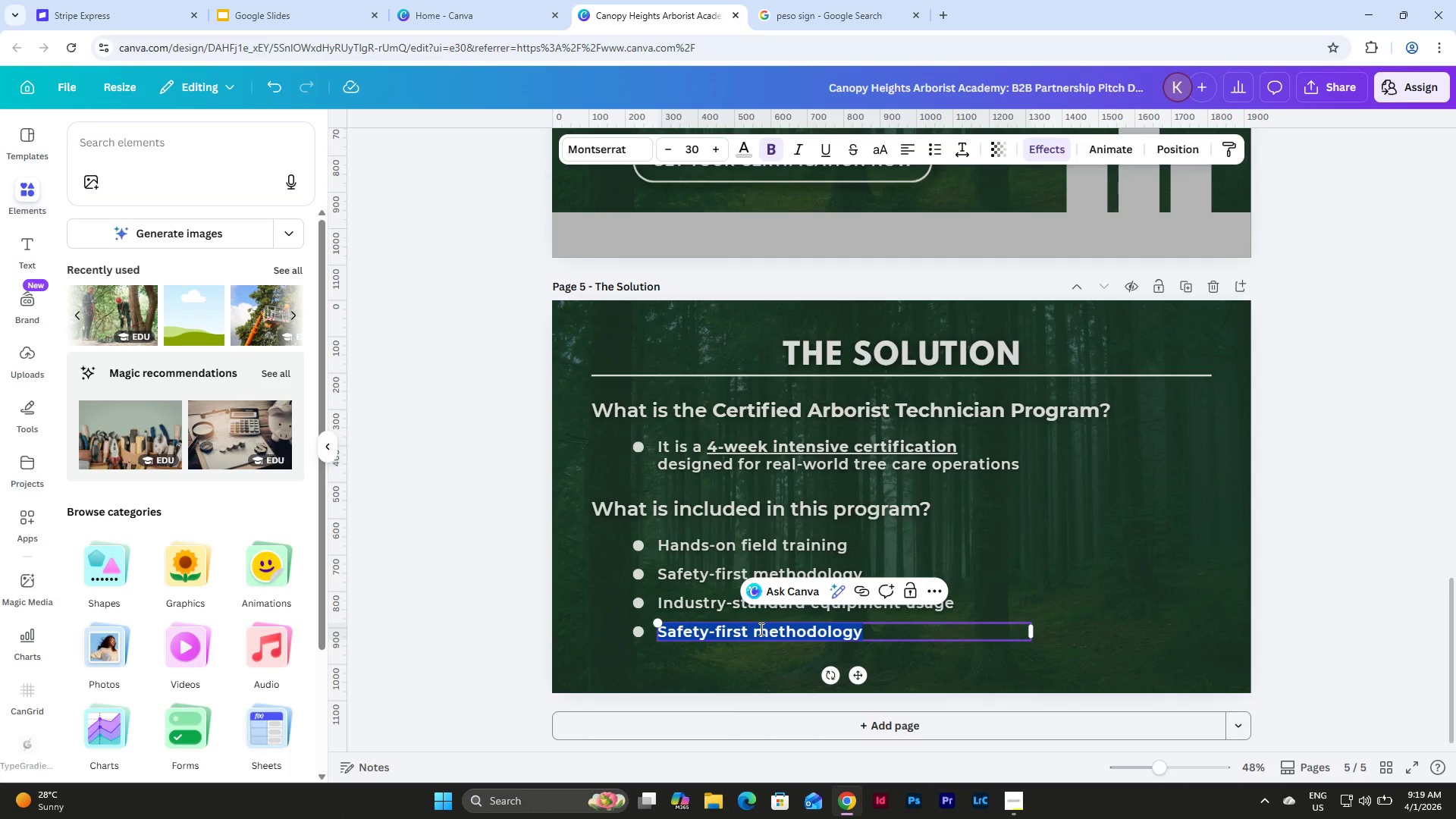 
type(Pero)
key(Backspace)
type(formance )
key(Backspace)
type(-based certification)
 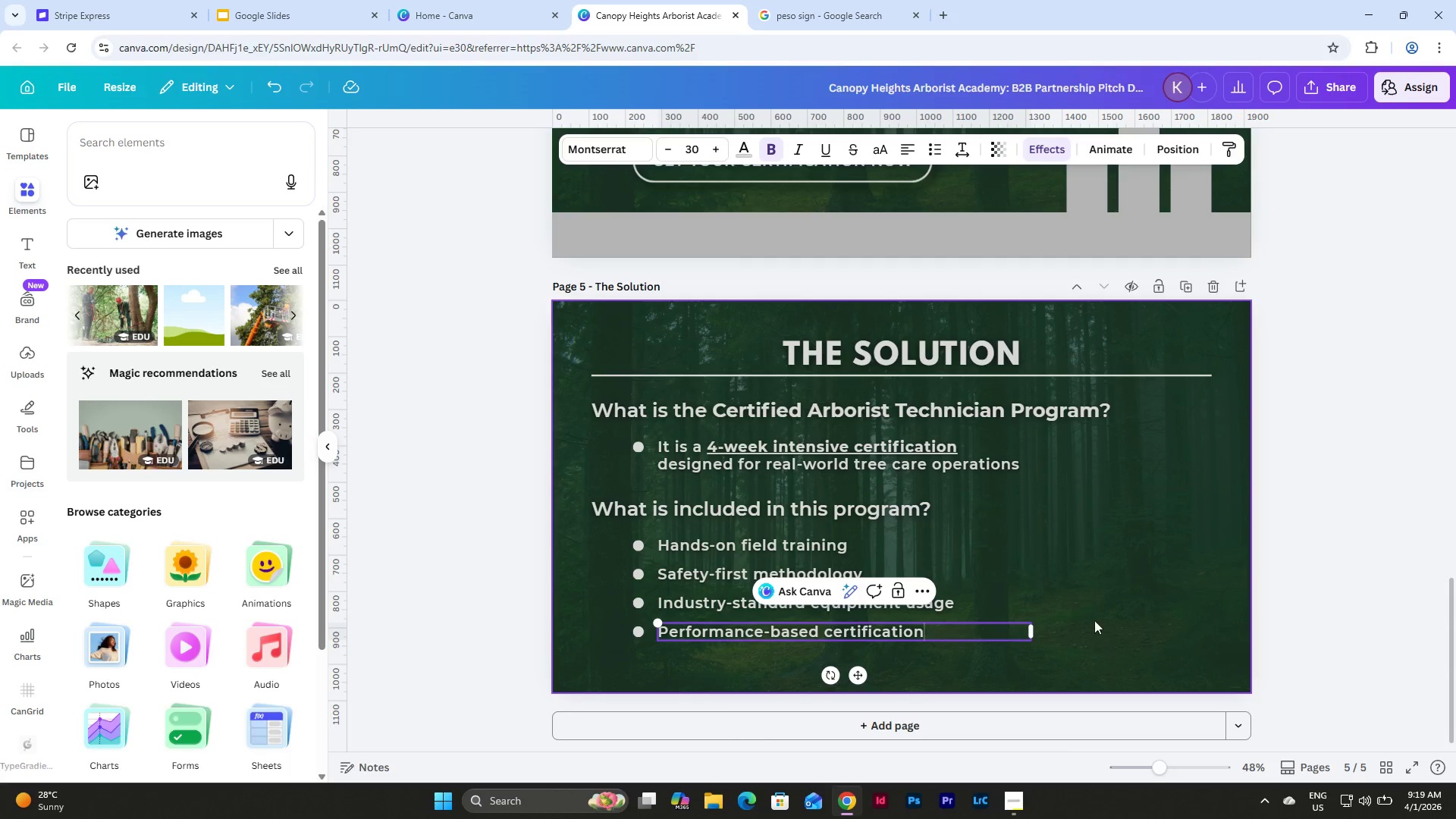 
double_click([764, 507])
 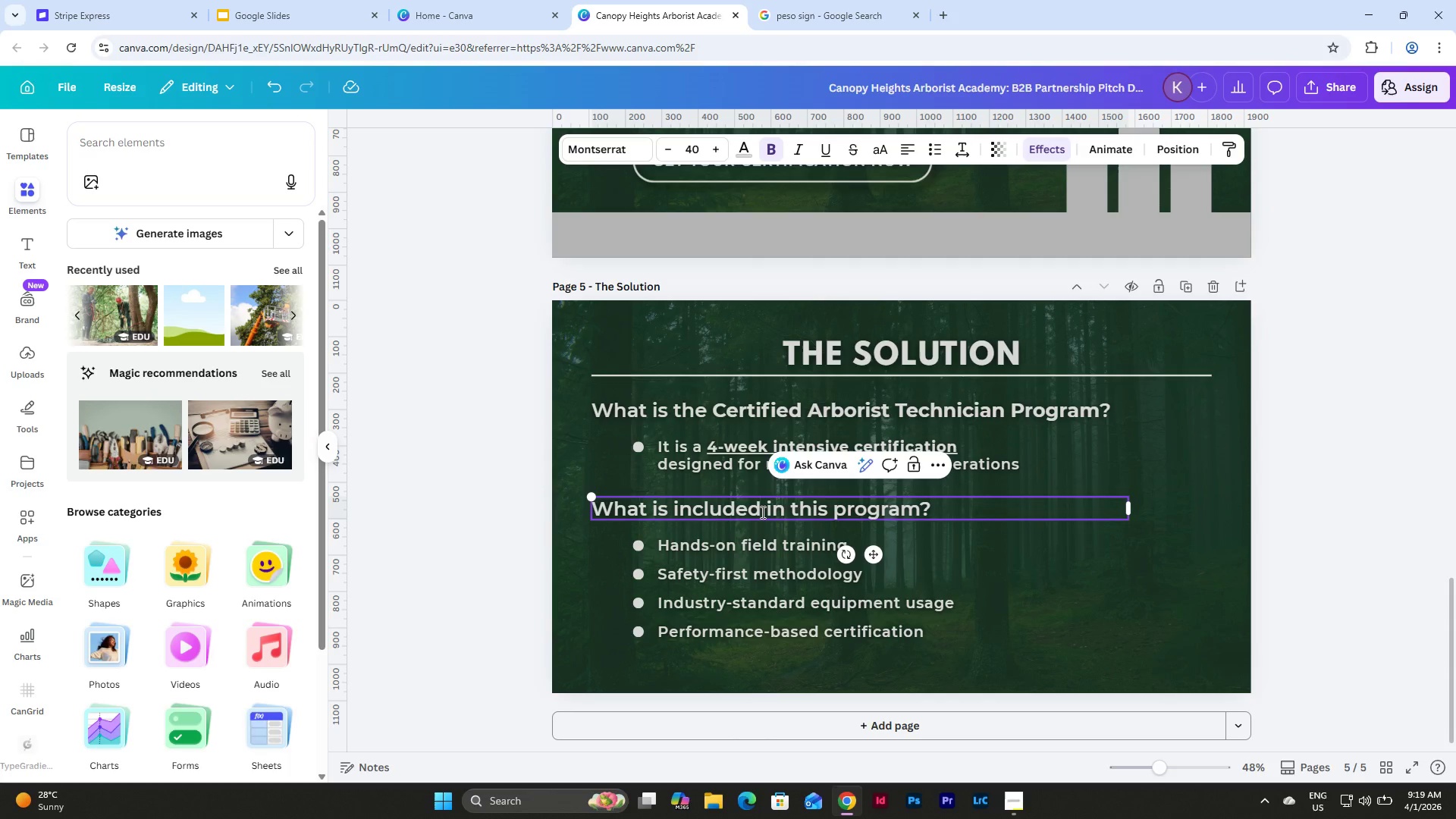 
left_click_drag(start_coordinate=[761, 510], to_coordinate=[675, 517])
 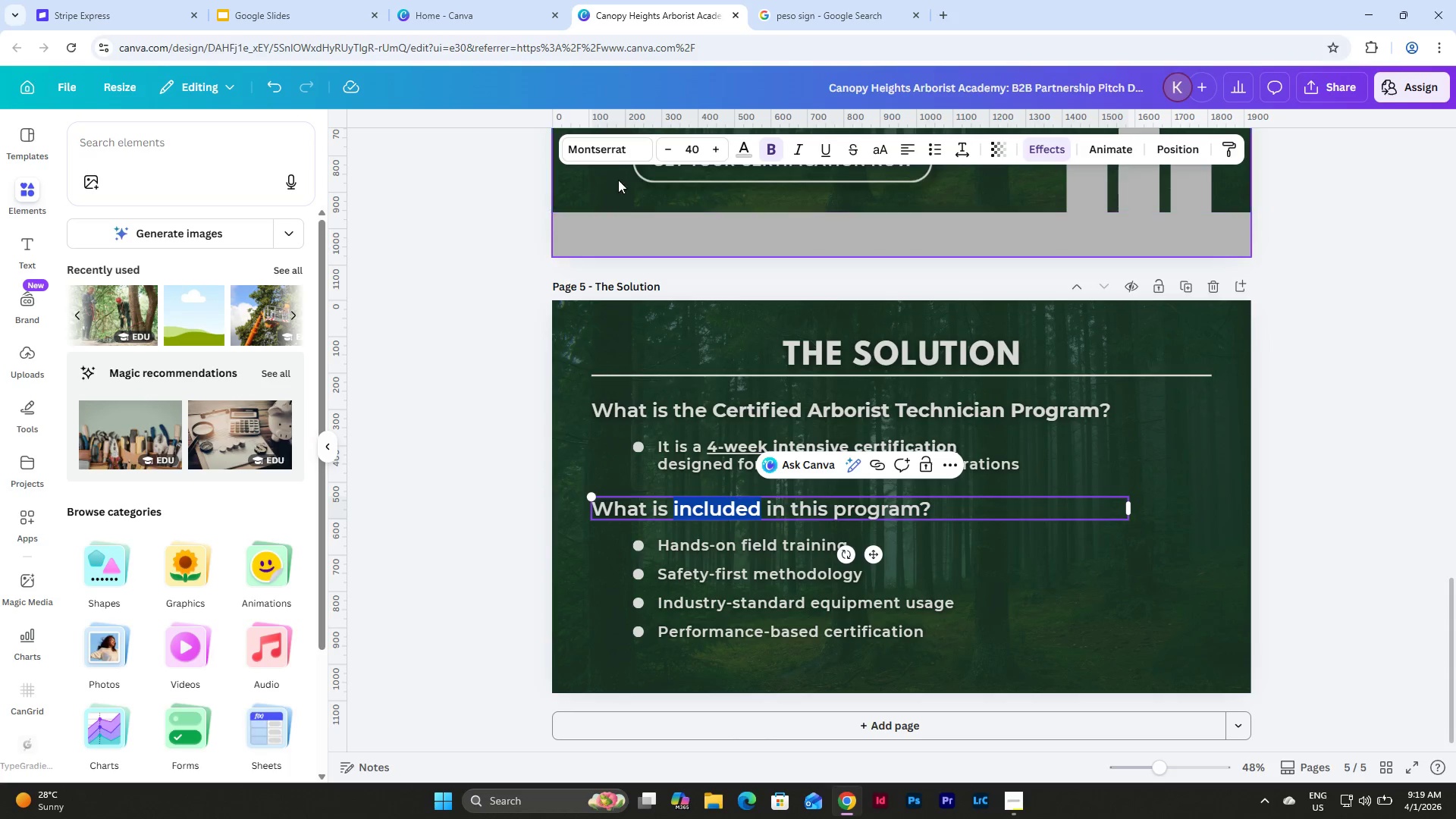 
left_click([610, 149])
 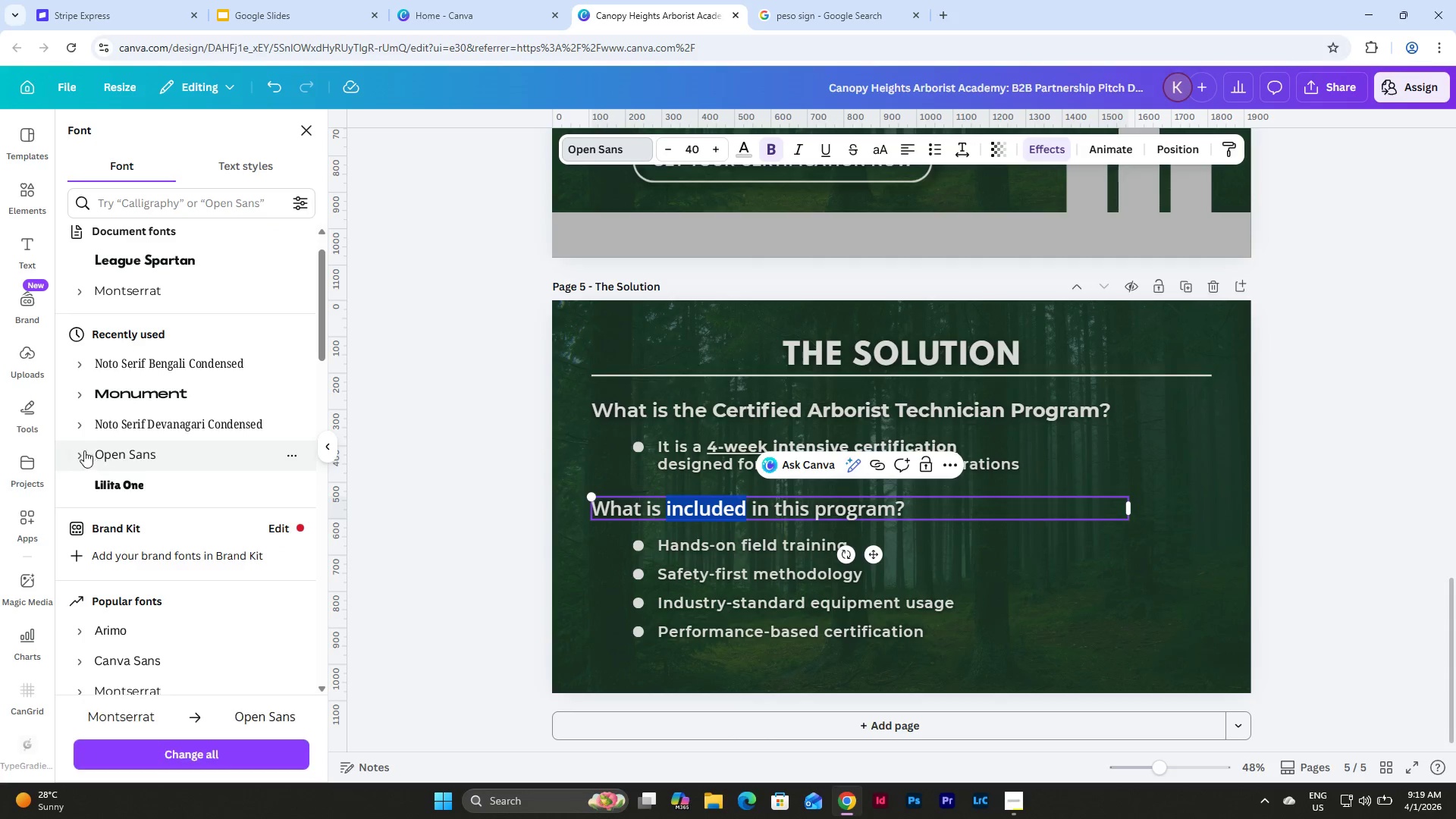 
left_click([155, 295])
 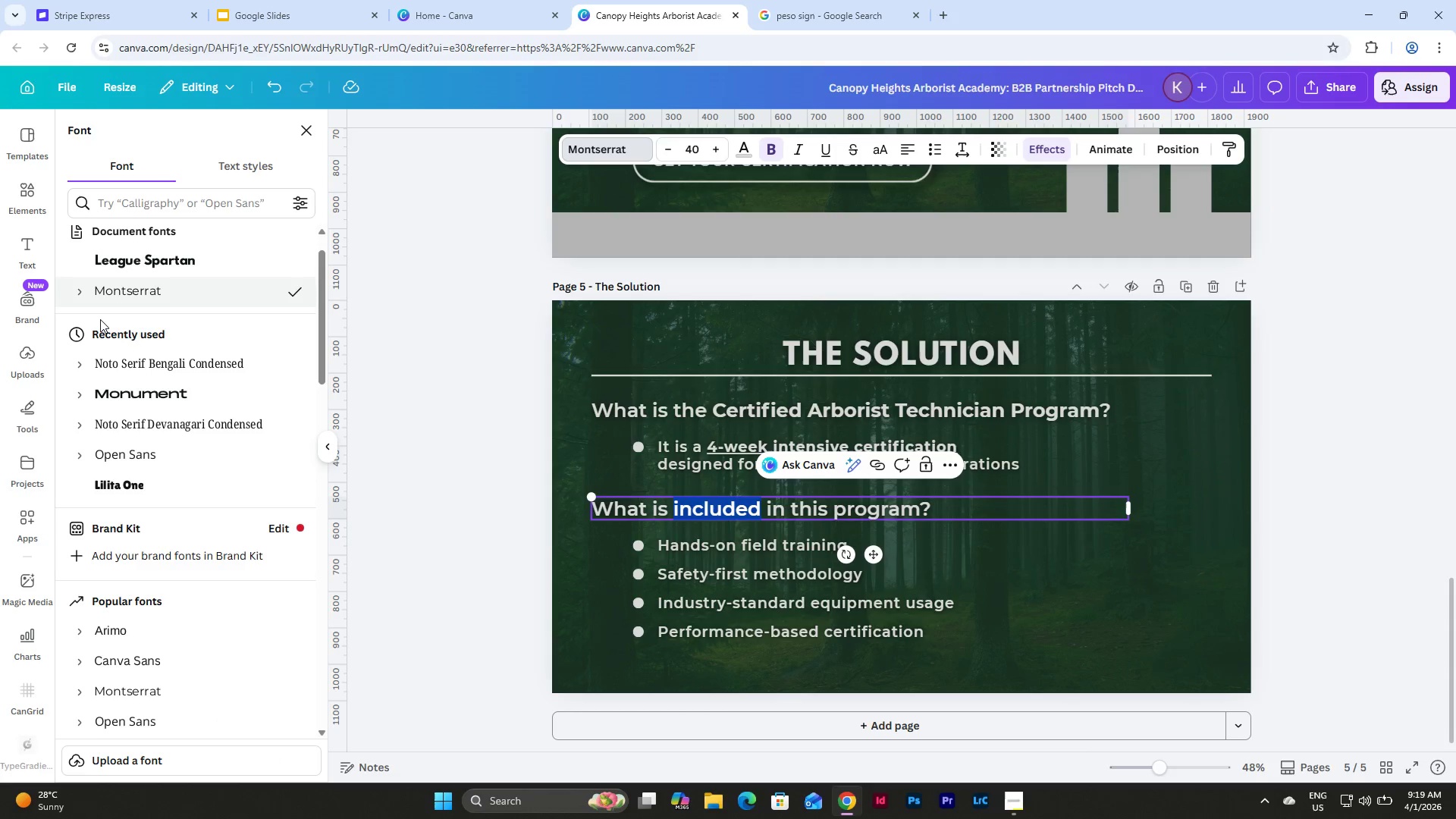 
left_click([80, 288])
 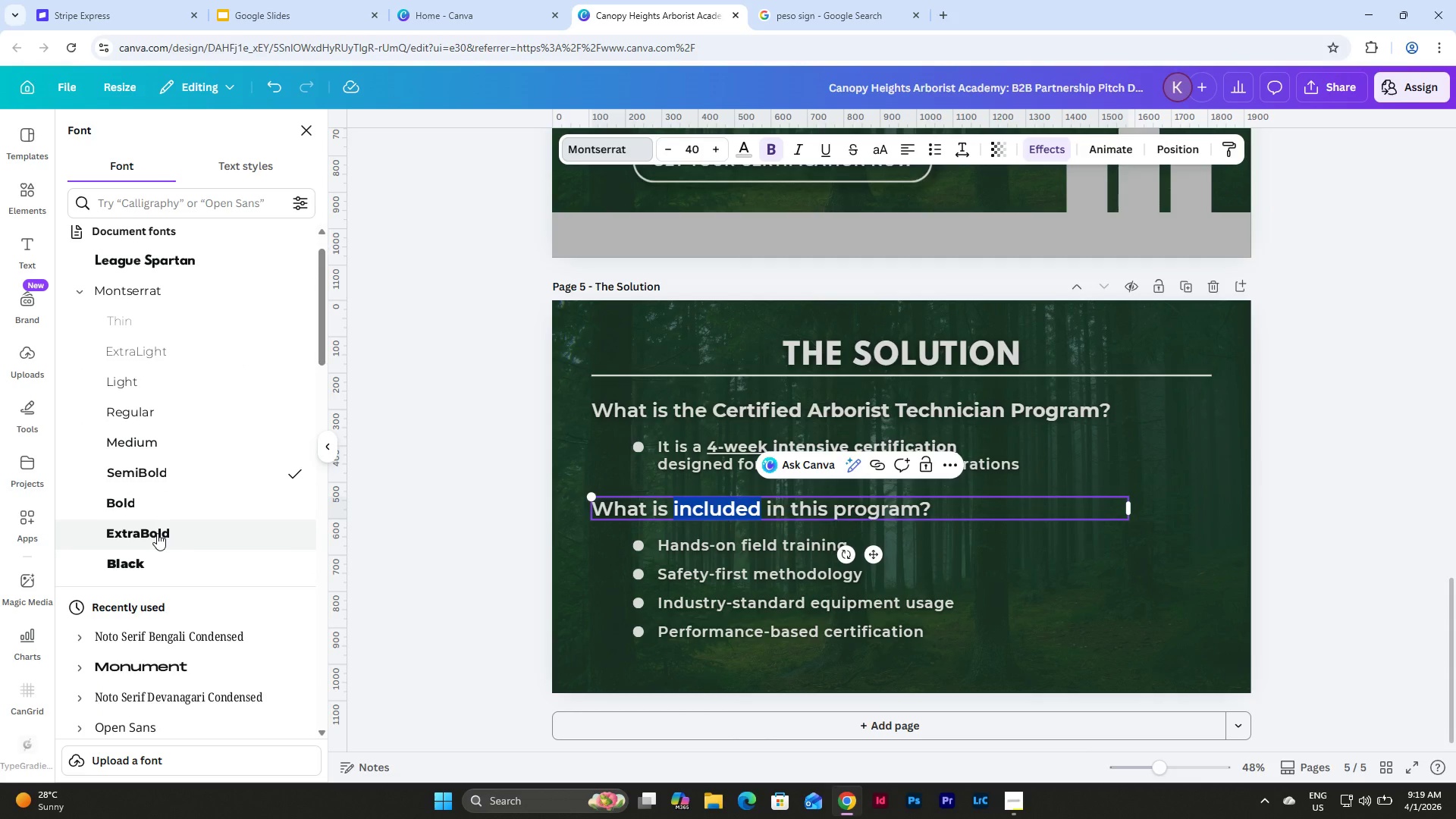 
left_click([157, 533])
 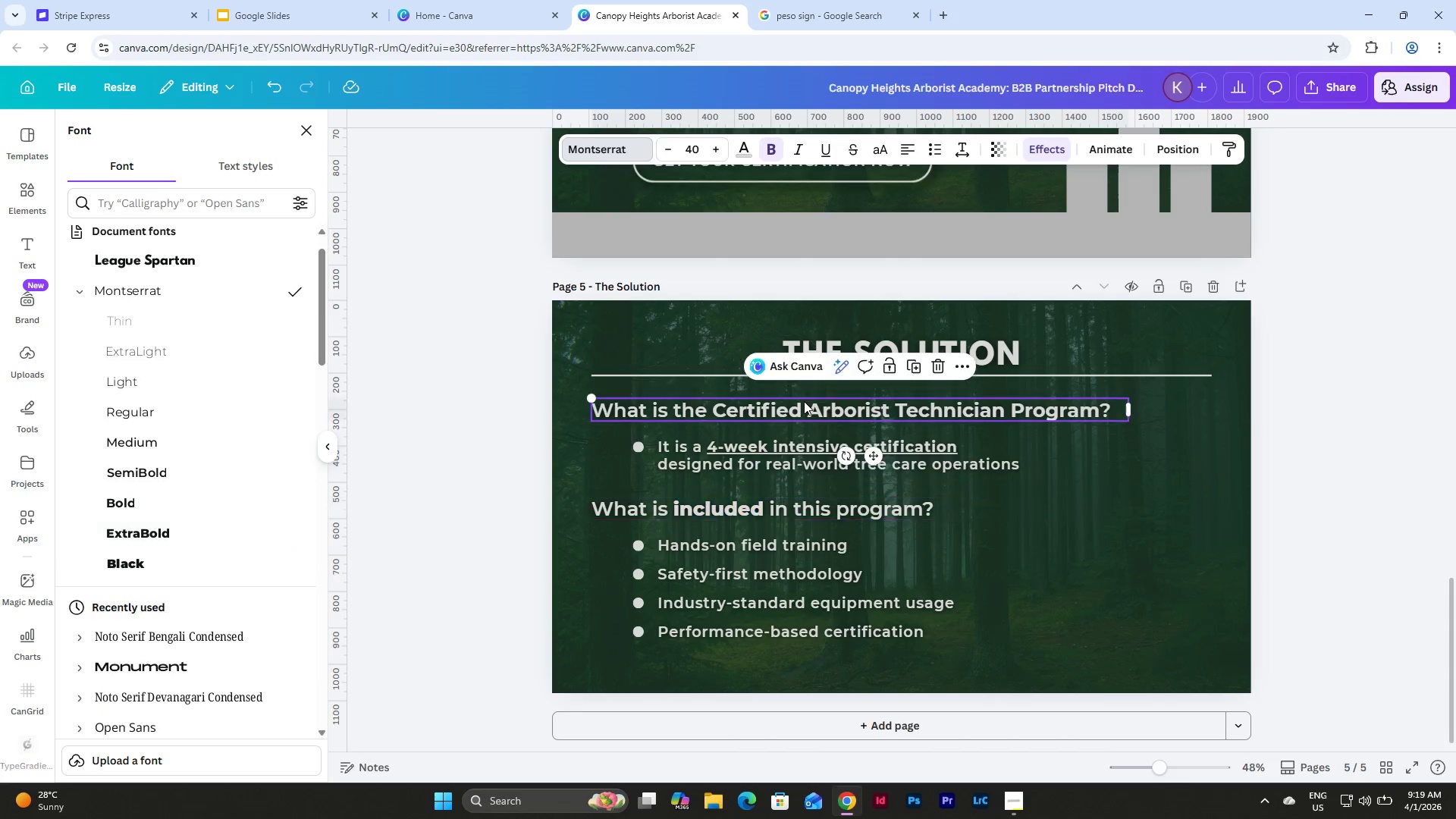 
double_click([739, 403])
 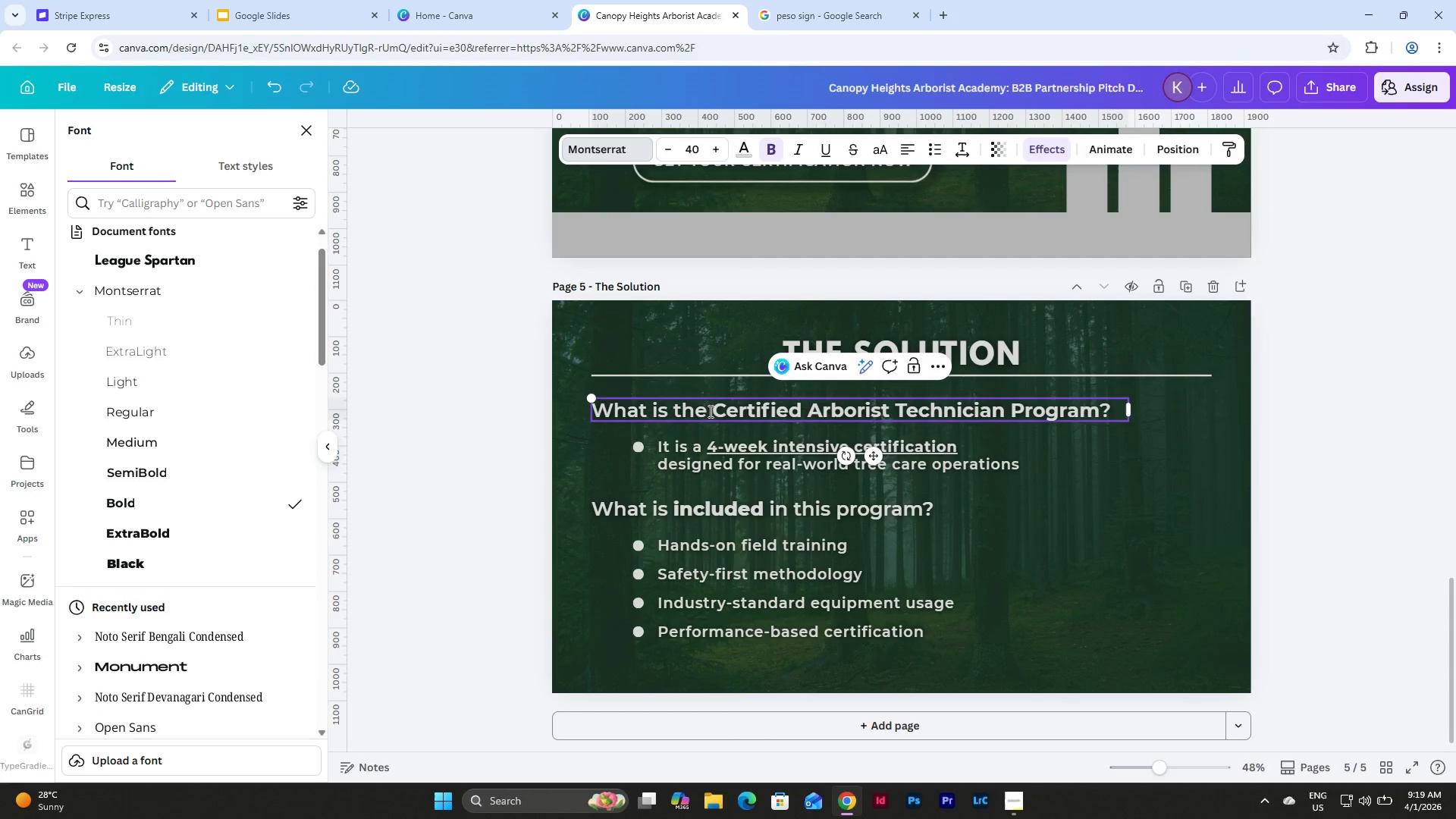 
left_click_drag(start_coordinate=[714, 411], to_coordinate=[1096, 416])
 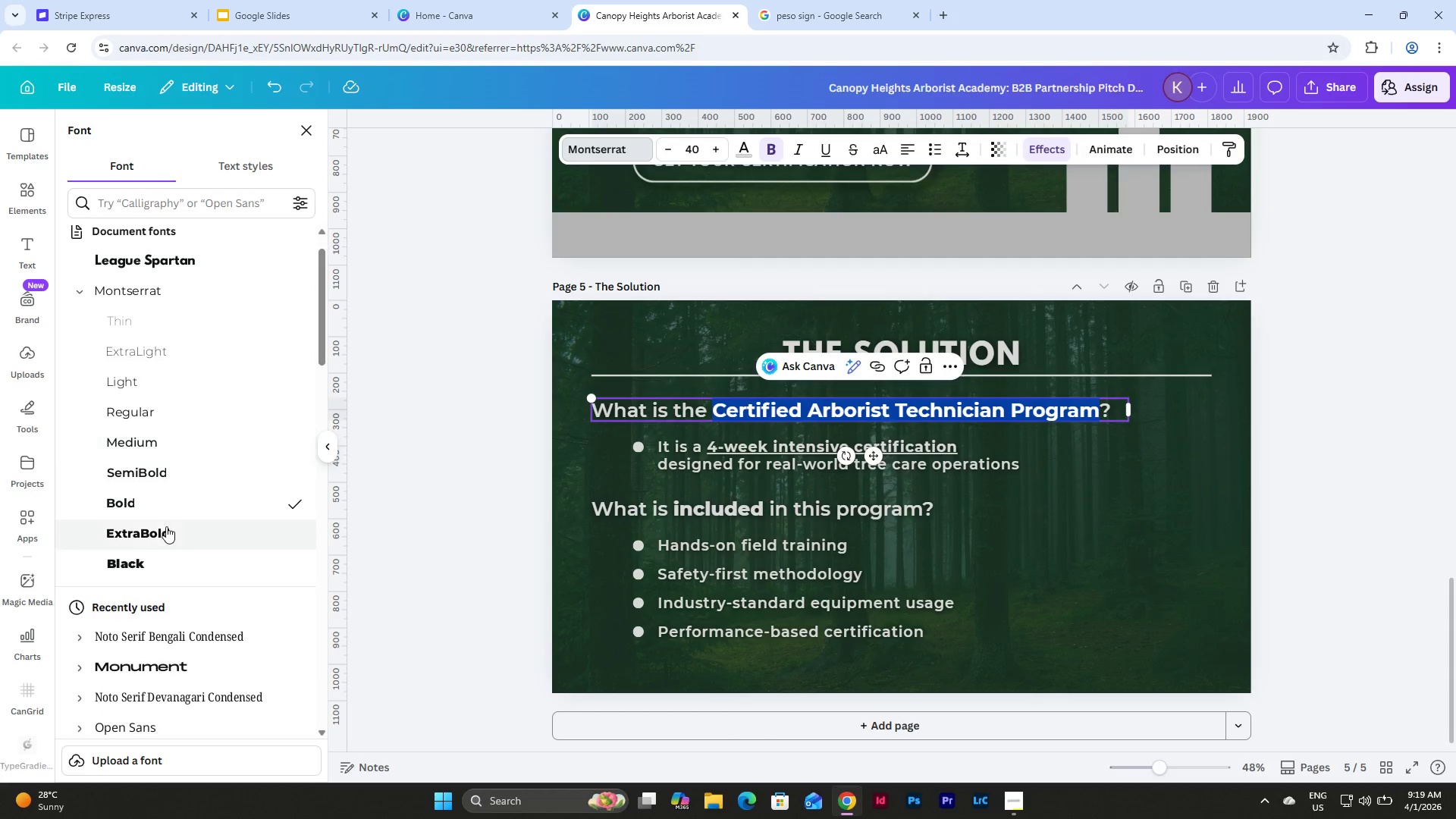 
left_click([169, 530])
 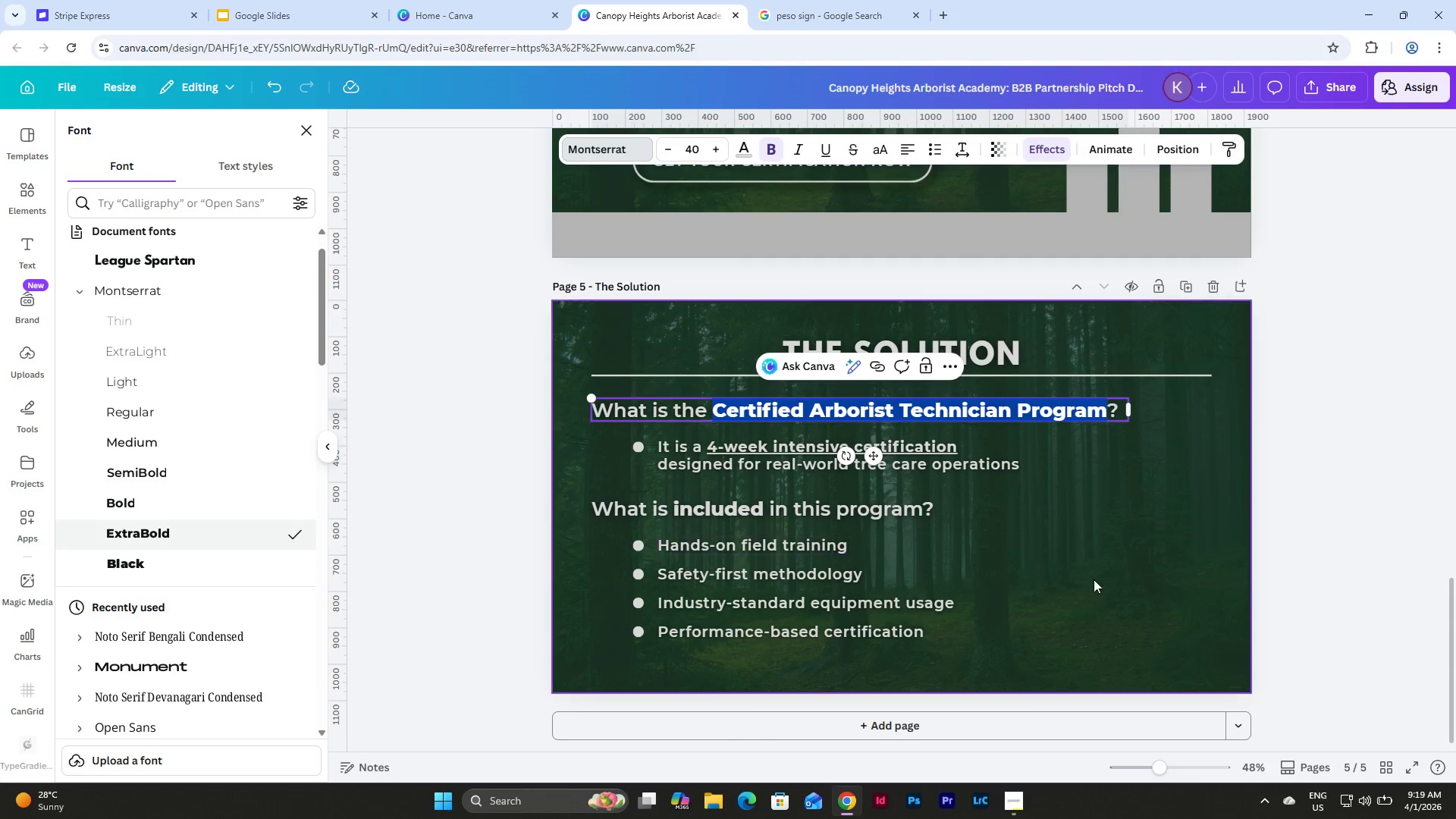 
left_click([1110, 574])
 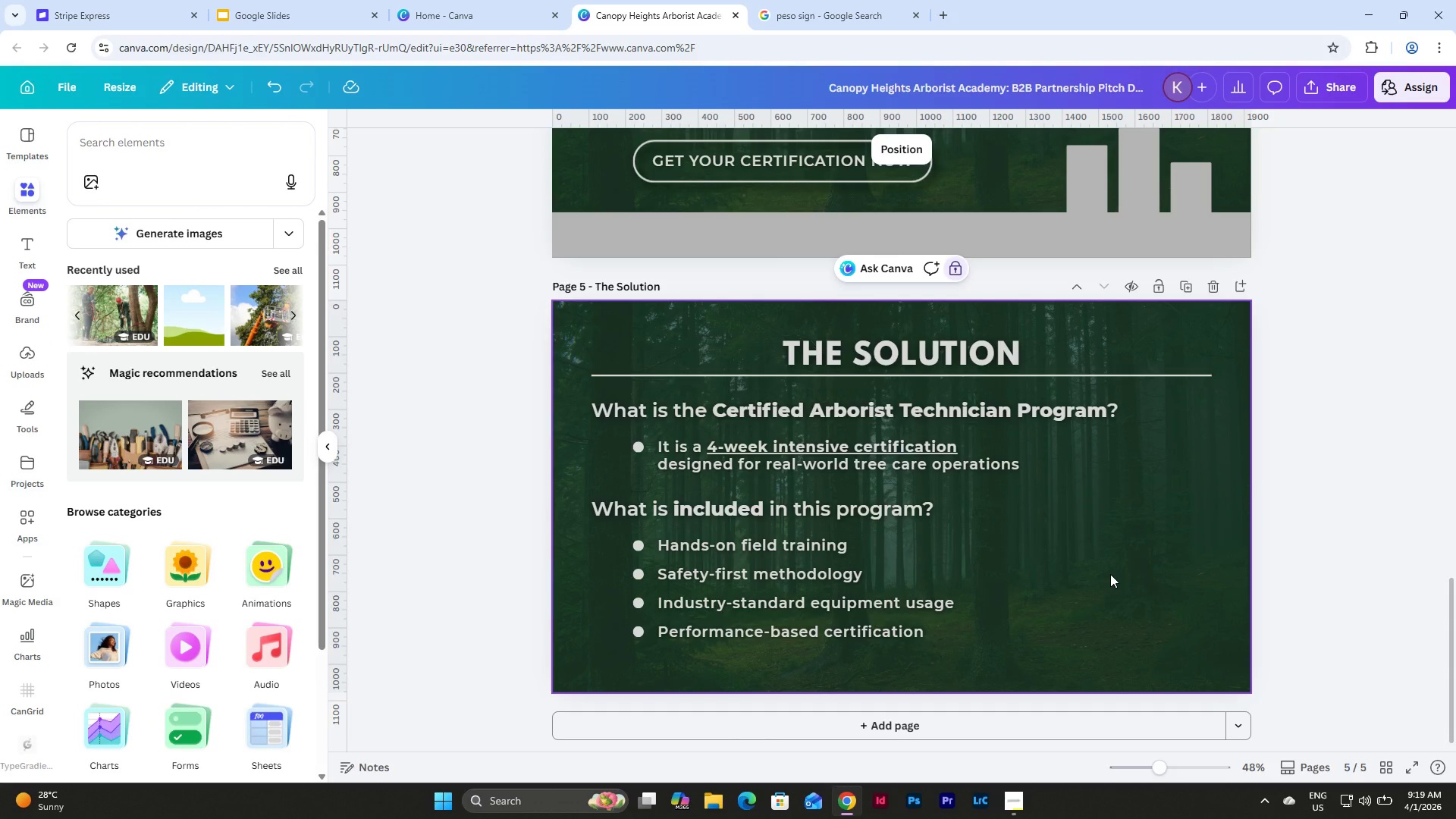 
scroll: coordinate [1110, 574], scroll_direction: up, amount: 1.0
 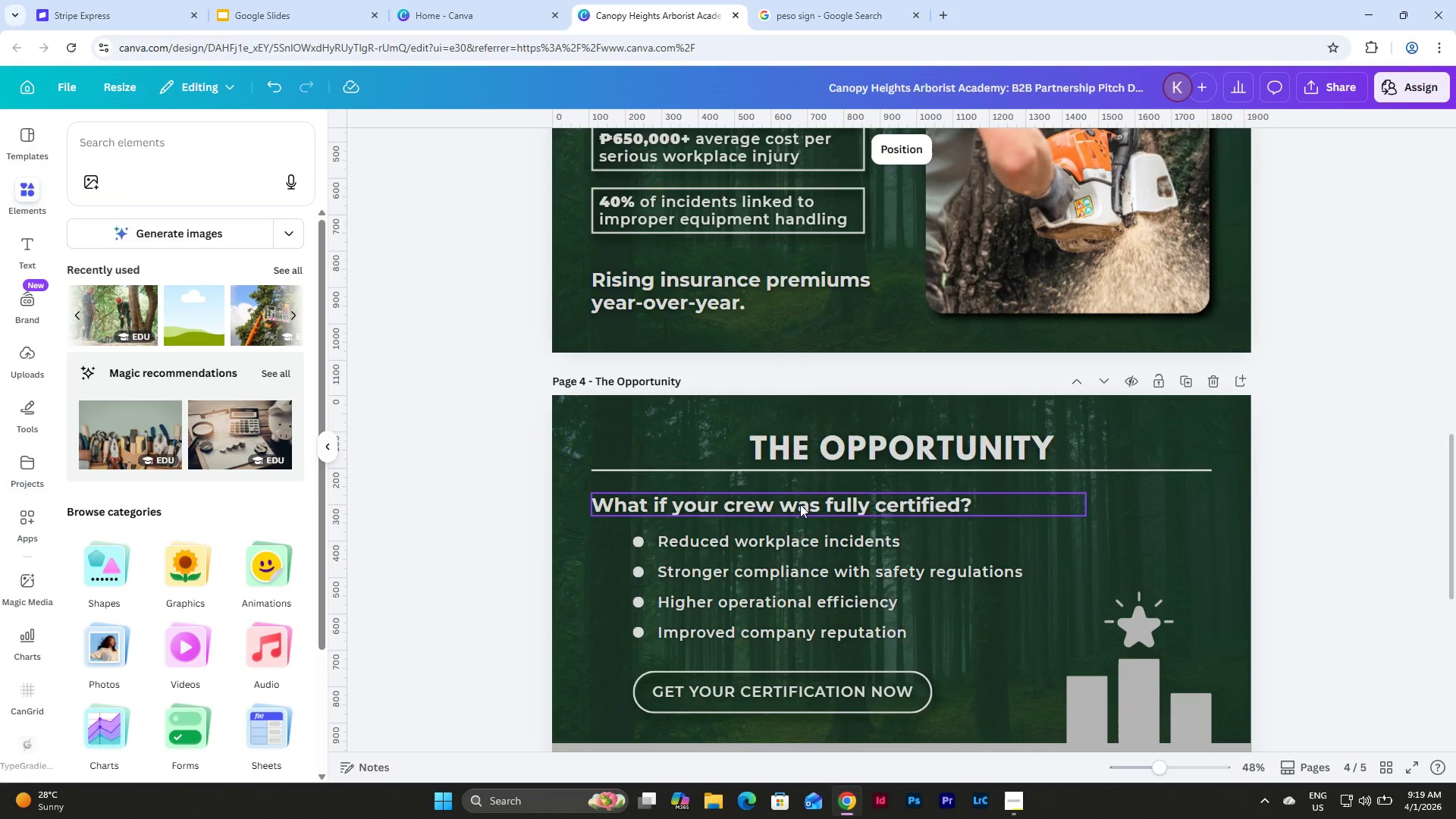 
double_click([846, 500])
 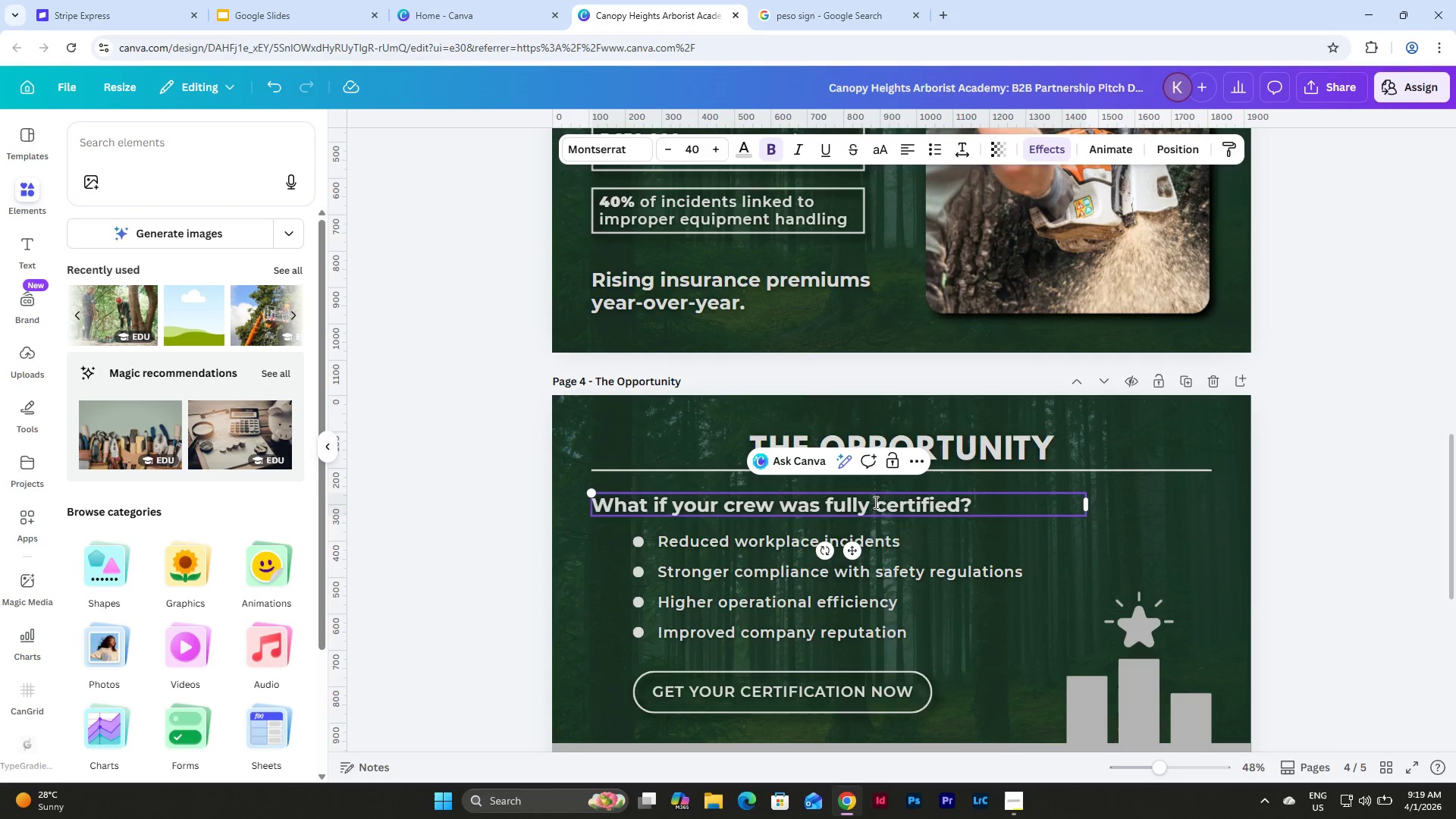 
left_click_drag(start_coordinate=[874, 502], to_coordinate=[961, 503])
 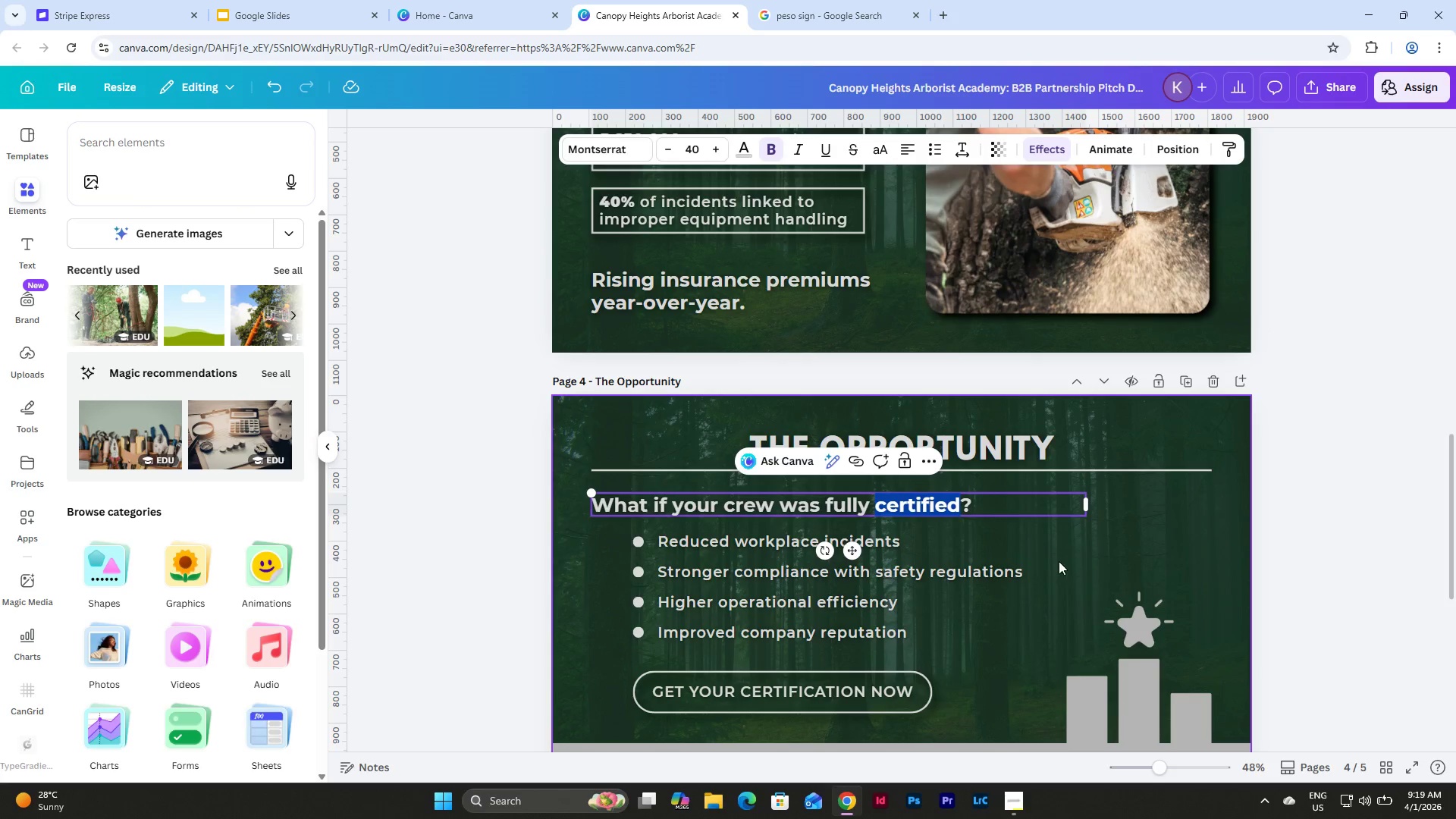 
left_click([1059, 561])
 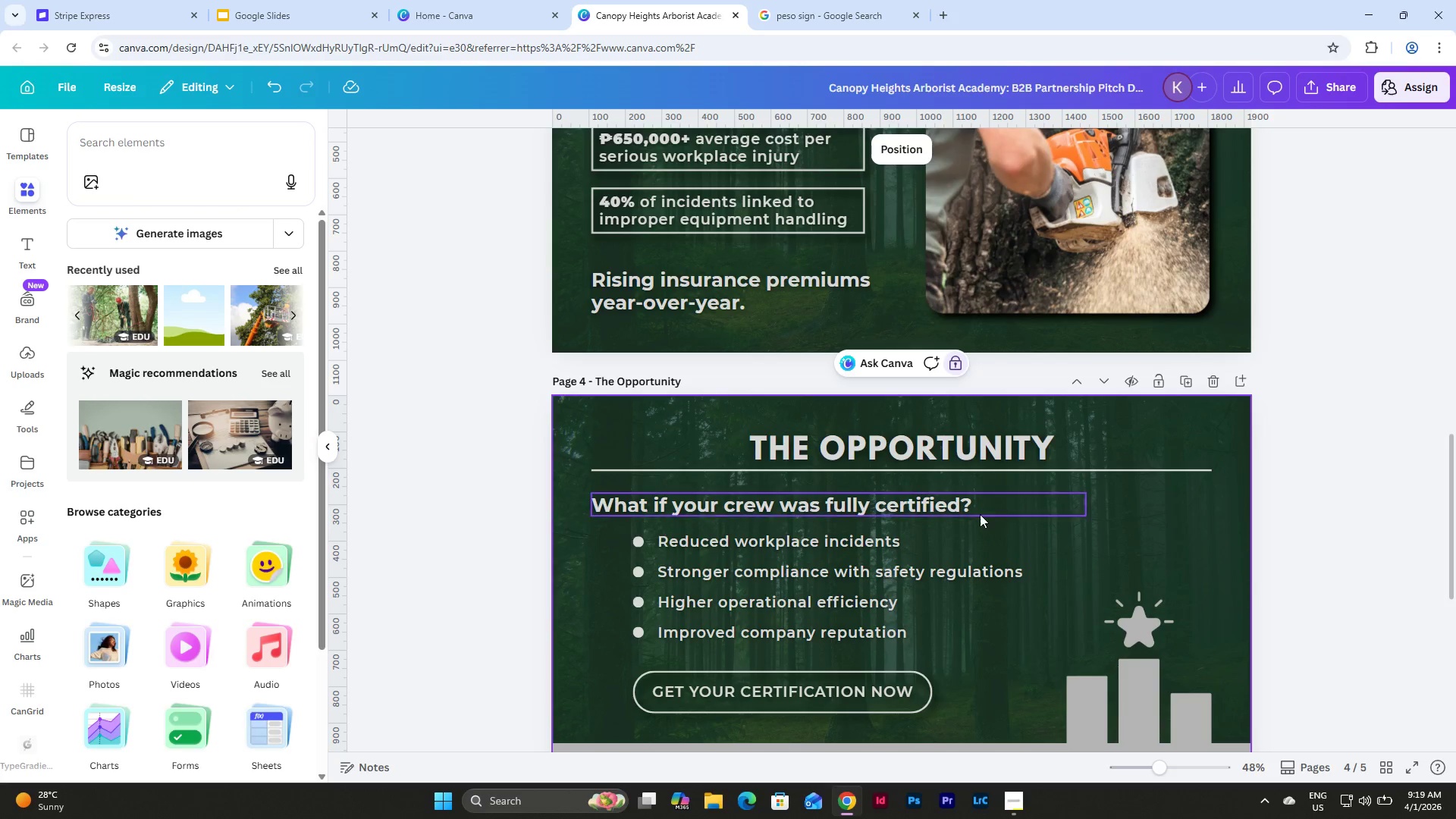 
left_click([969, 501])
 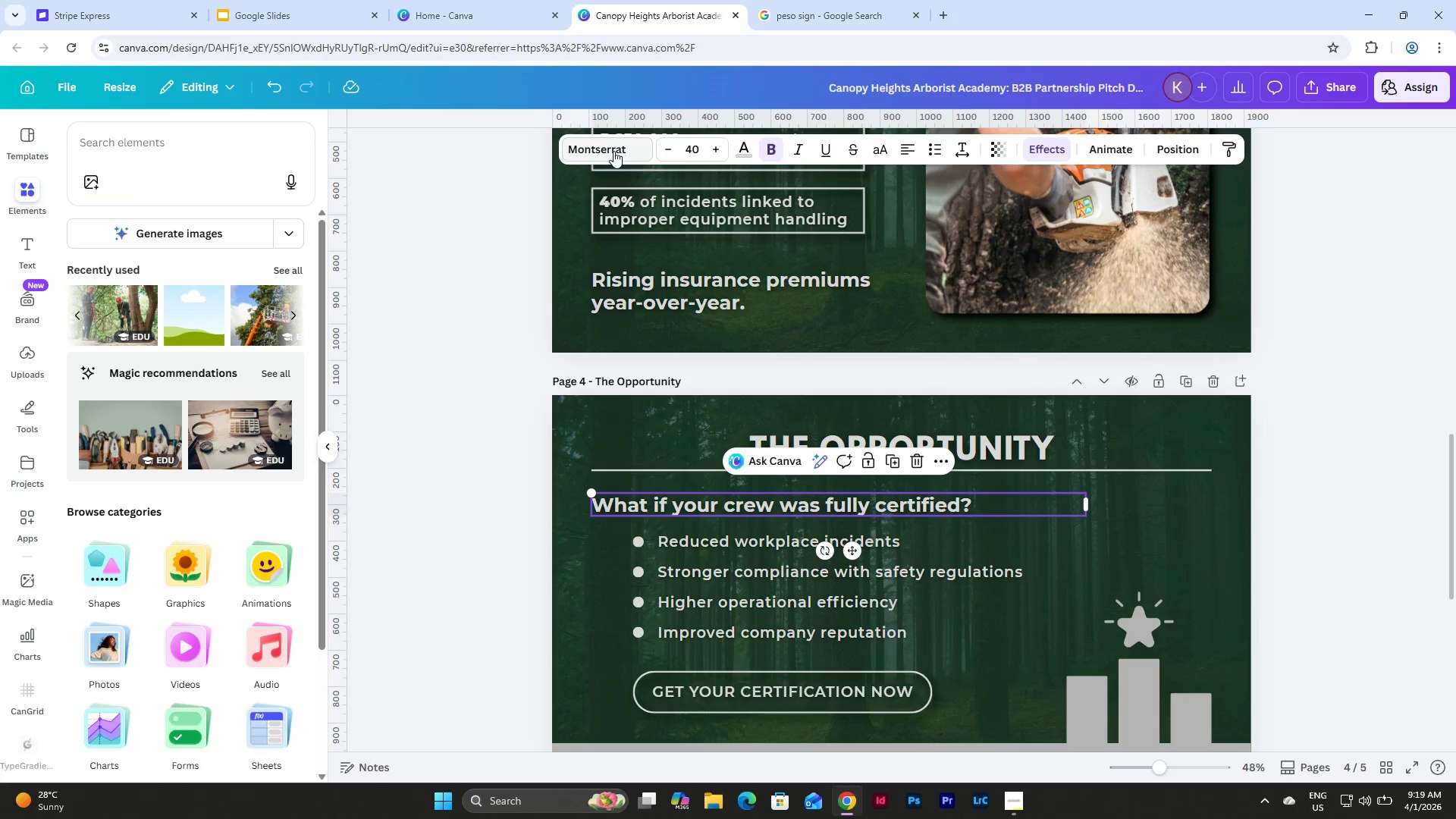 
left_click([613, 151])
 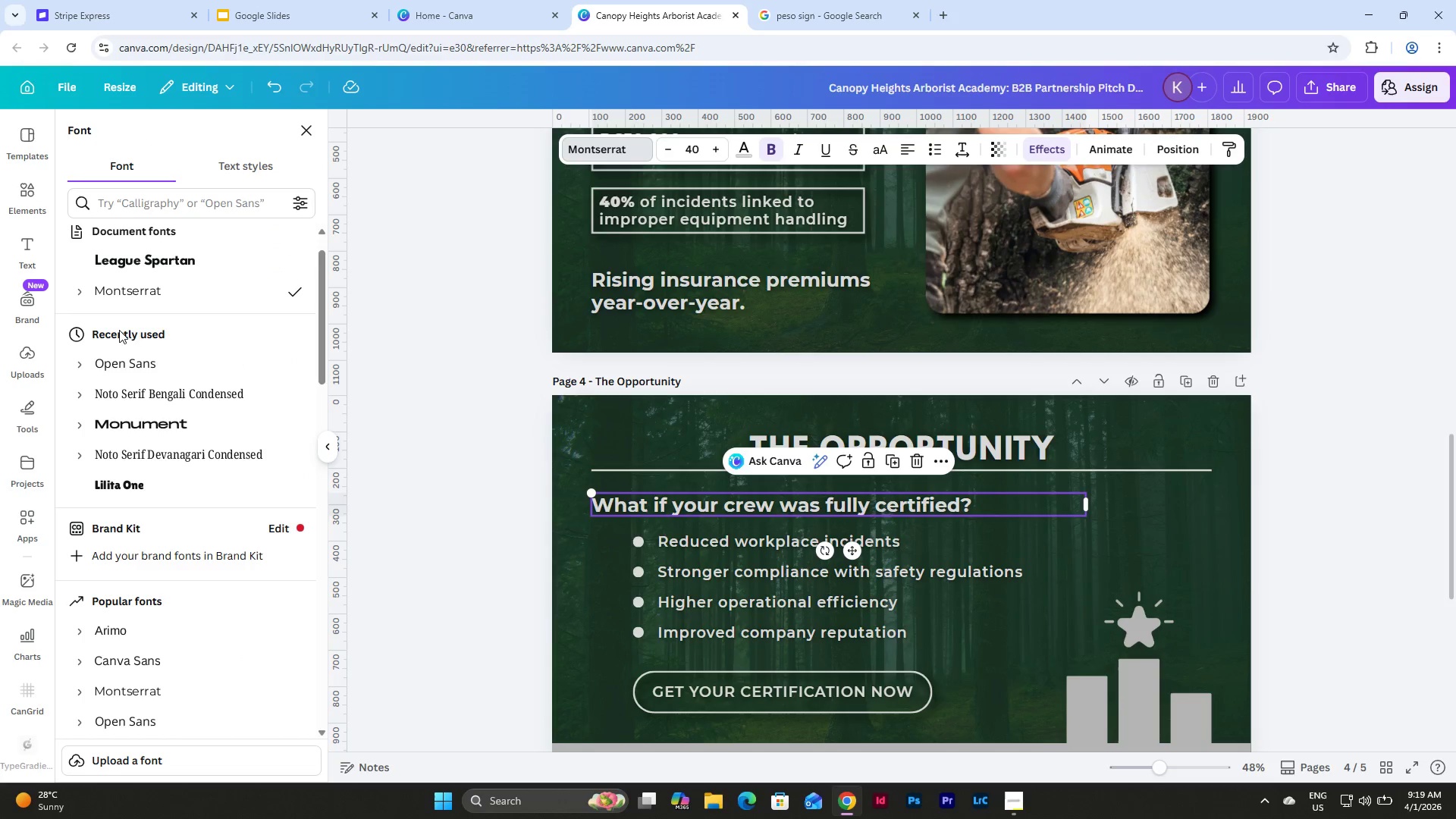 
left_click([97, 287])
 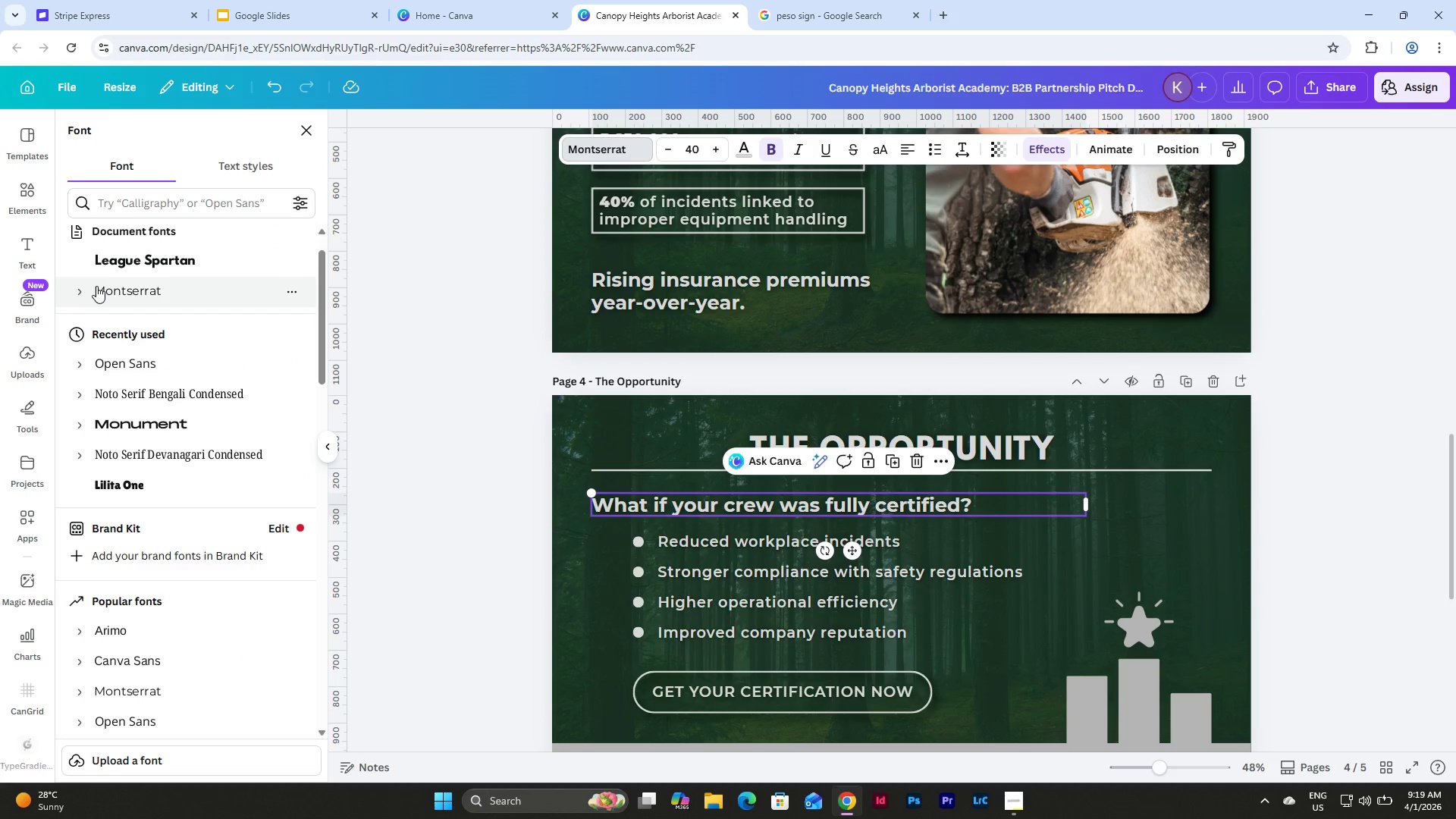 
left_click([81, 287])
 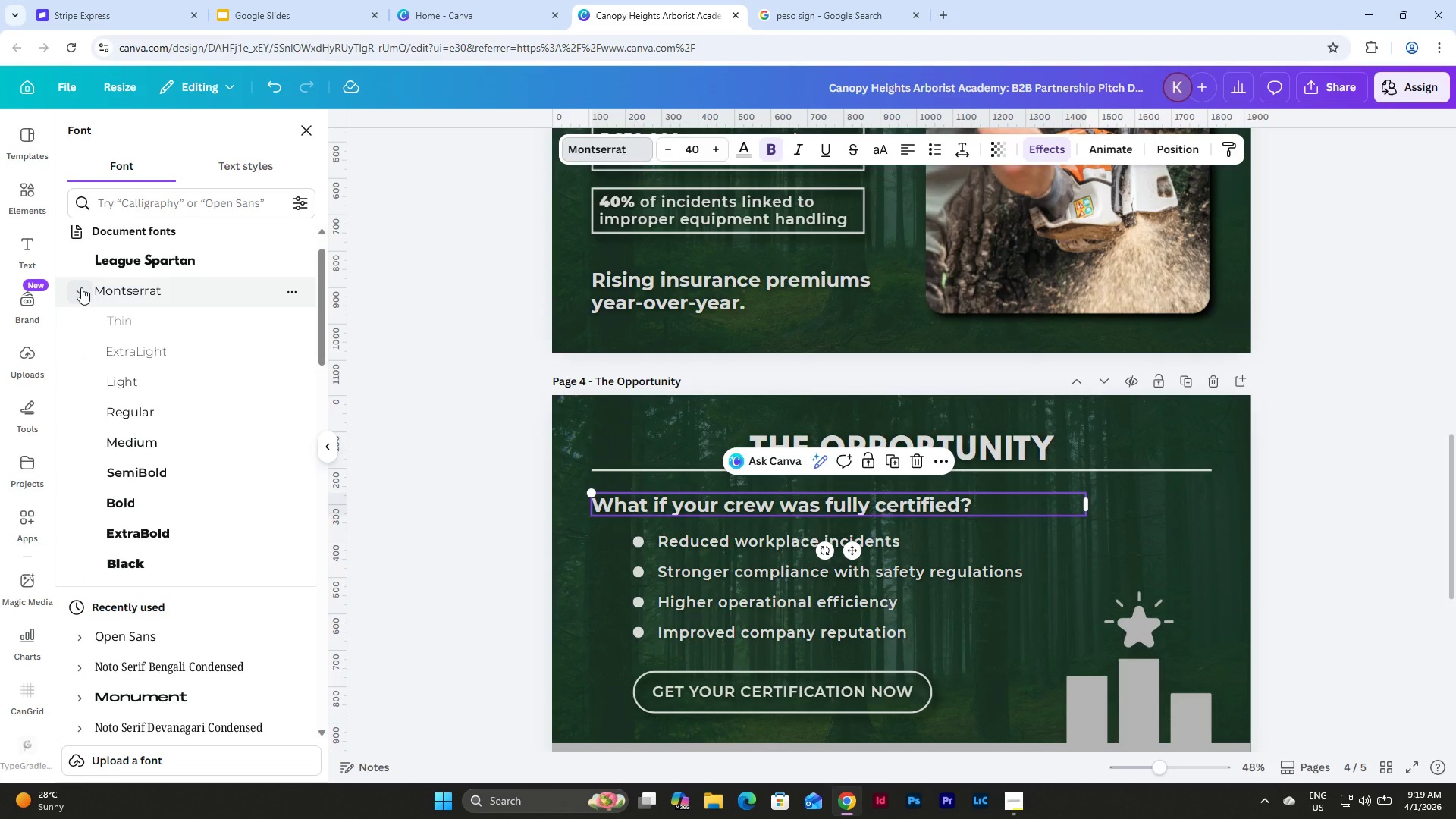 
left_click([81, 287])
 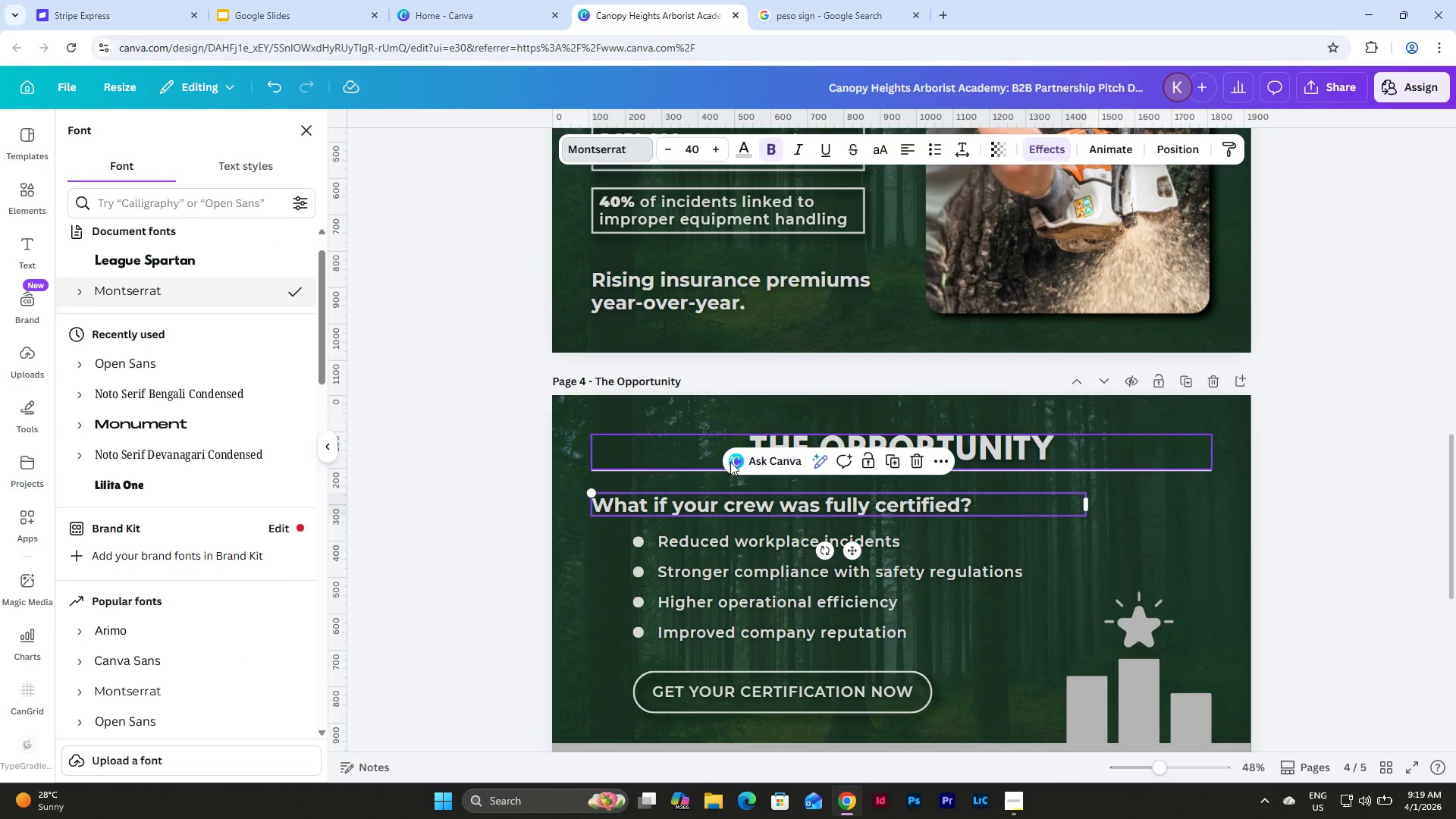 
scroll: coordinate [820, 524], scroll_direction: down, amount: 7.0
 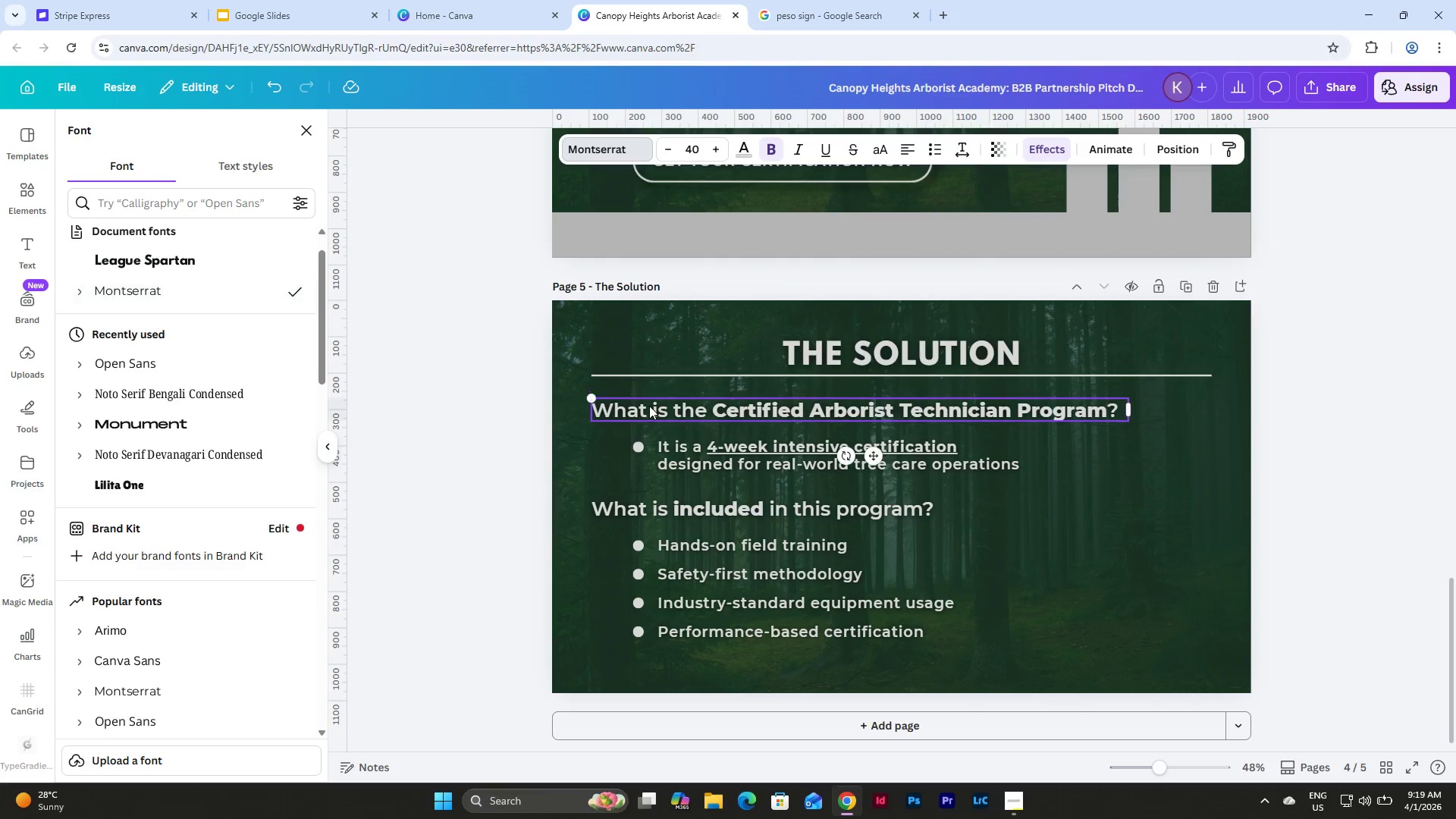 
double_click([664, 406])
 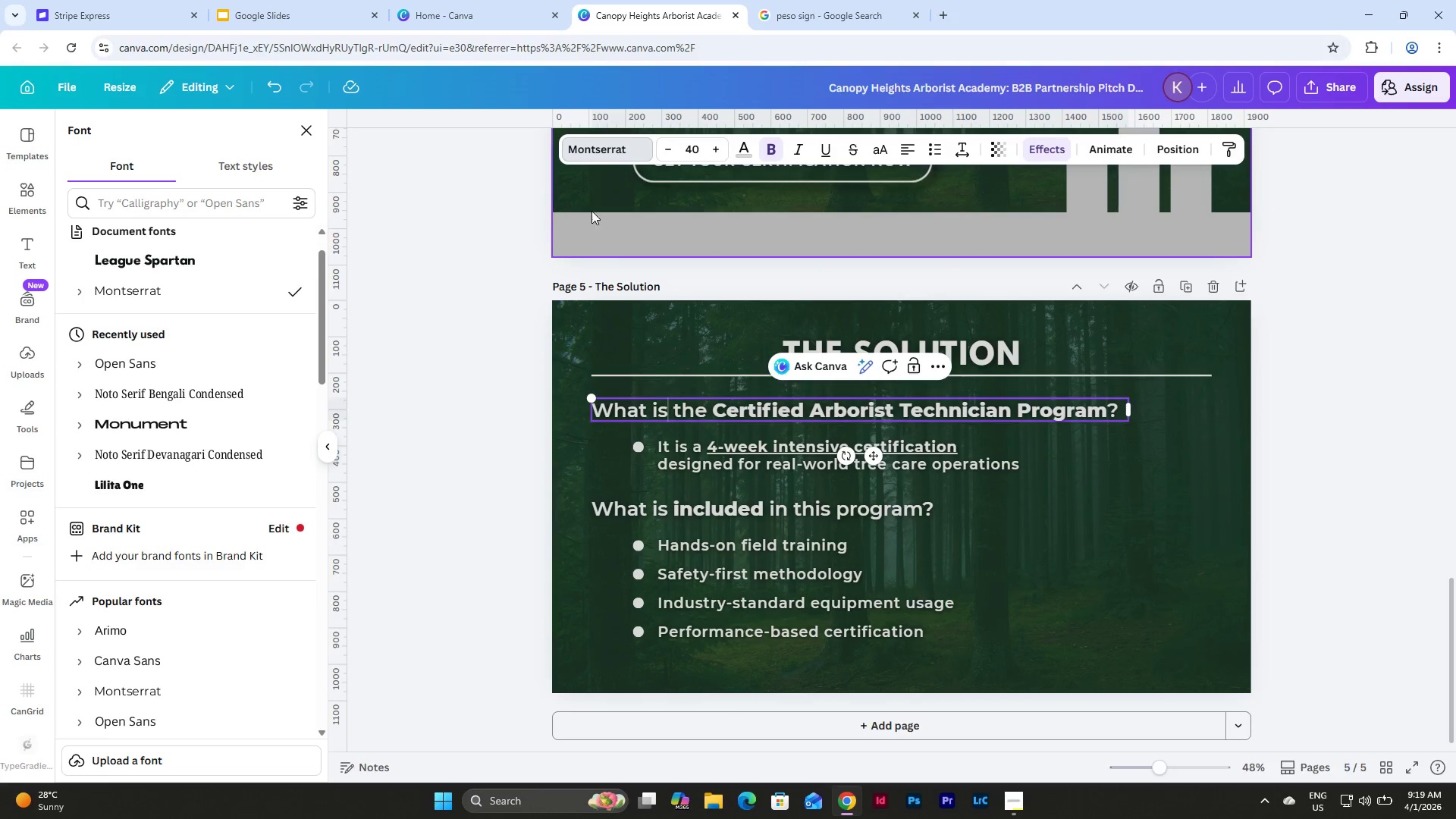 
left_click([150, 298])
 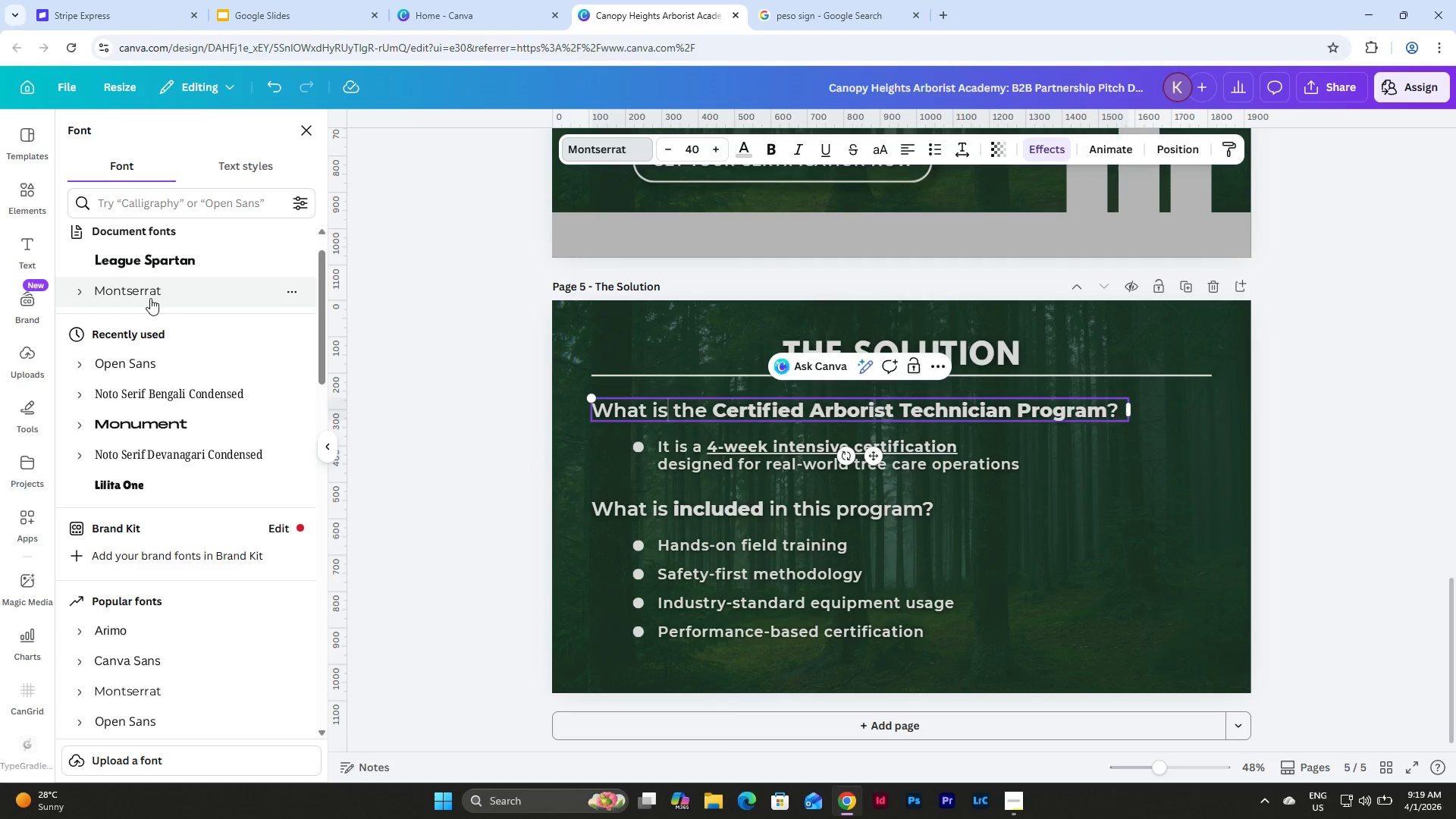 
left_click([98, 285])
 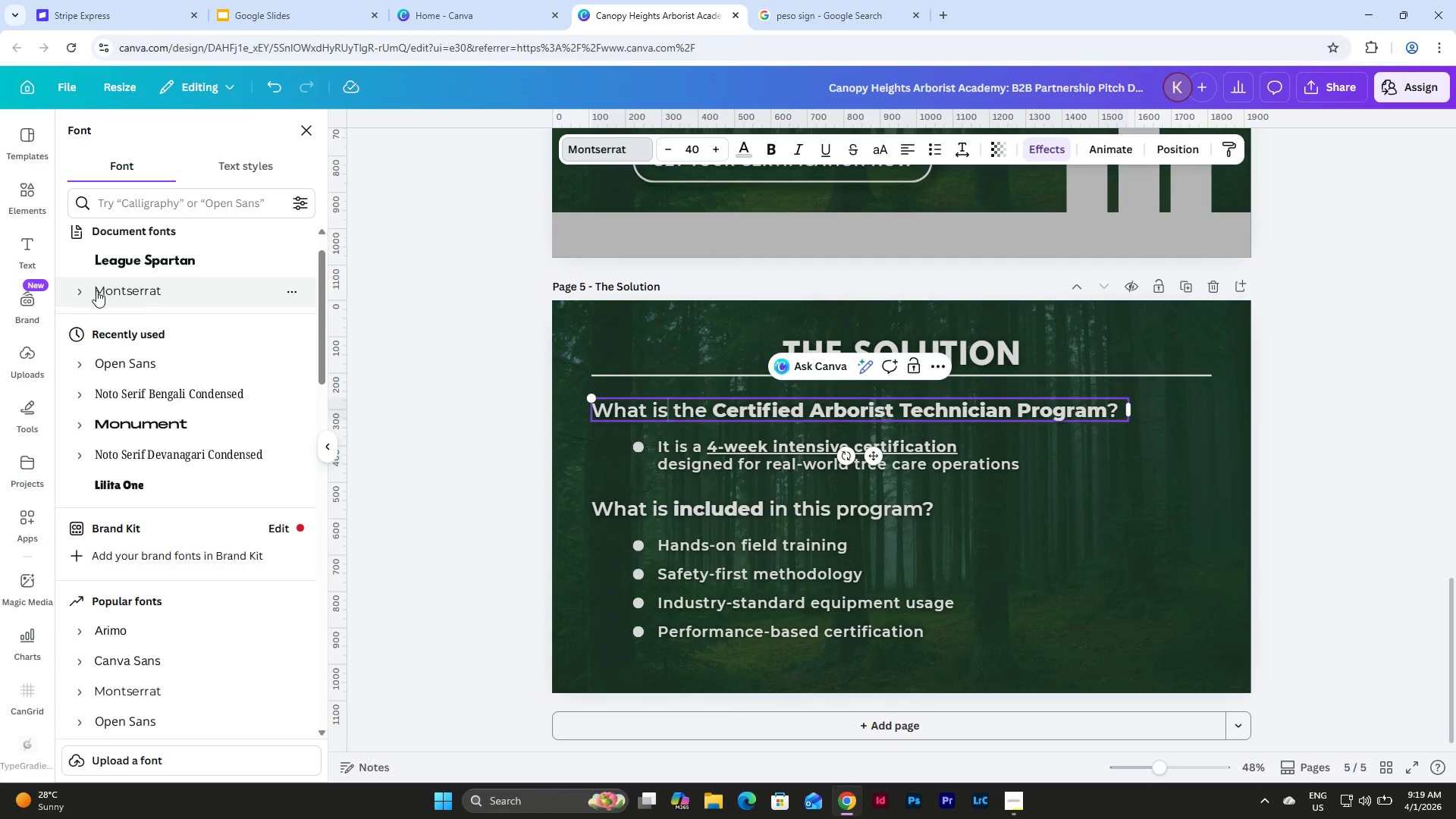 
left_click([67, 291])
 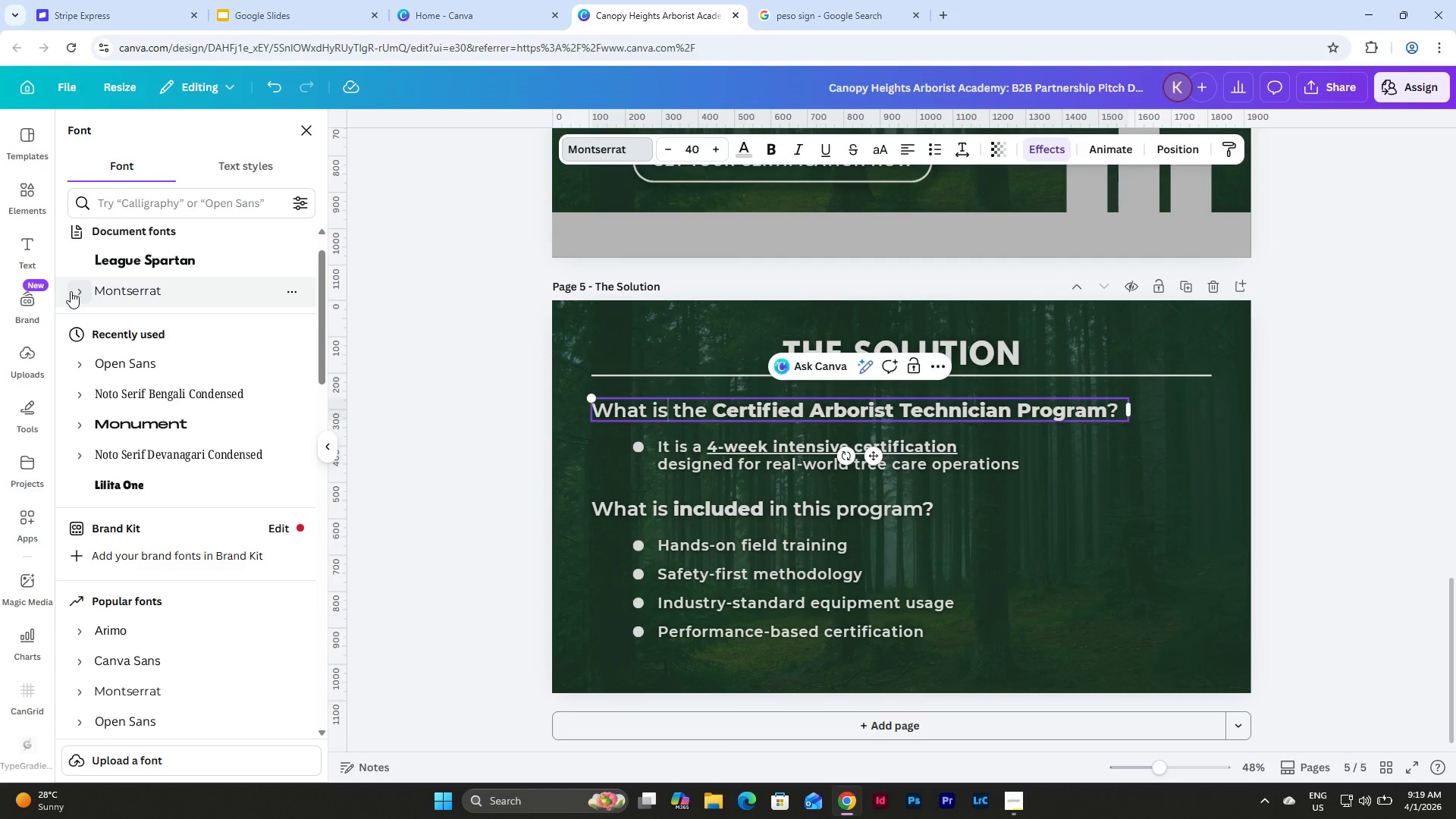 
left_click([81, 291])
 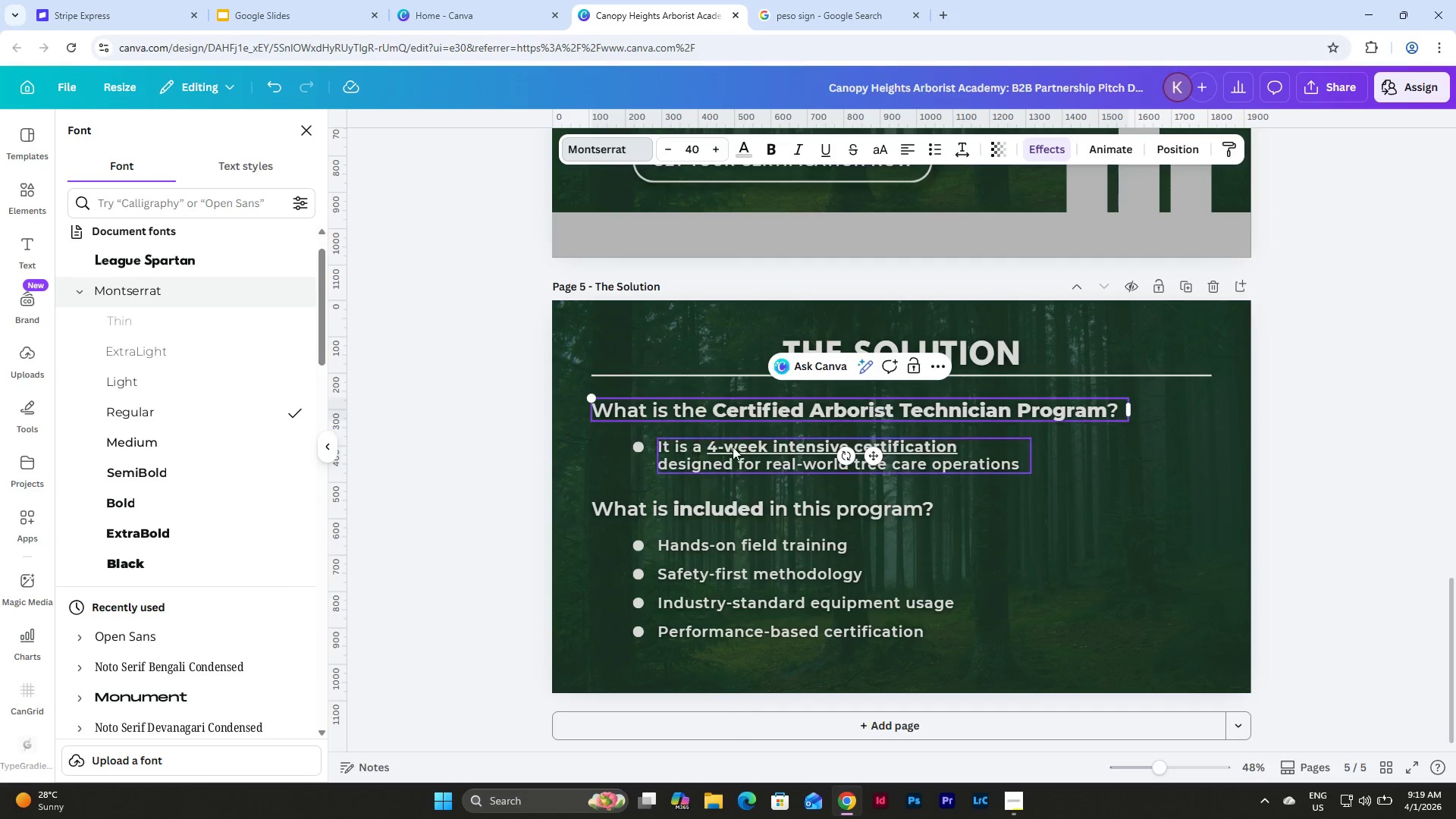 
left_click([664, 410])
 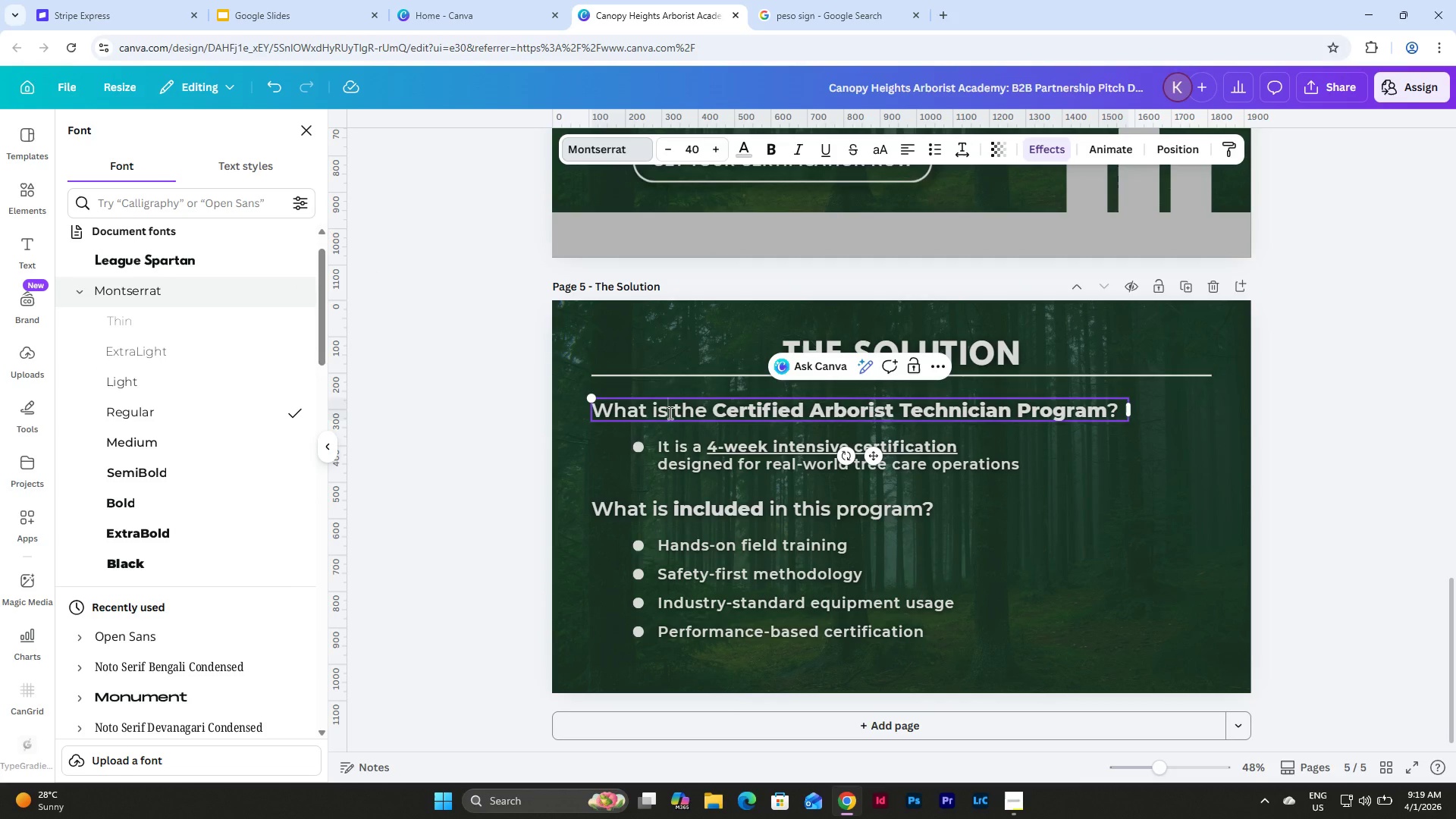 
left_click_drag(start_coordinate=[669, 413], to_coordinate=[655, 411])
 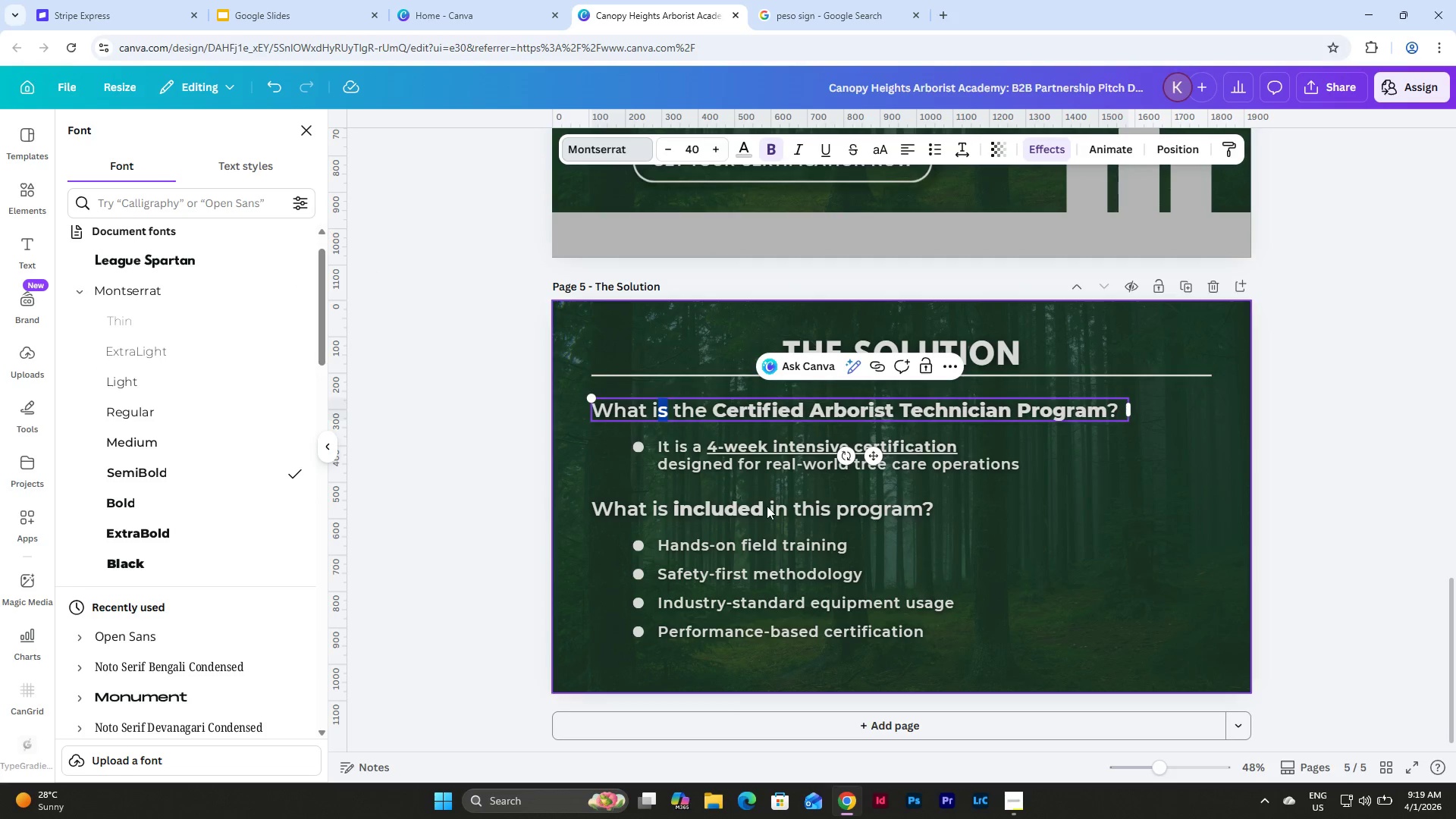 
scroll: coordinate [767, 506], scroll_direction: up, amount: 7.0
 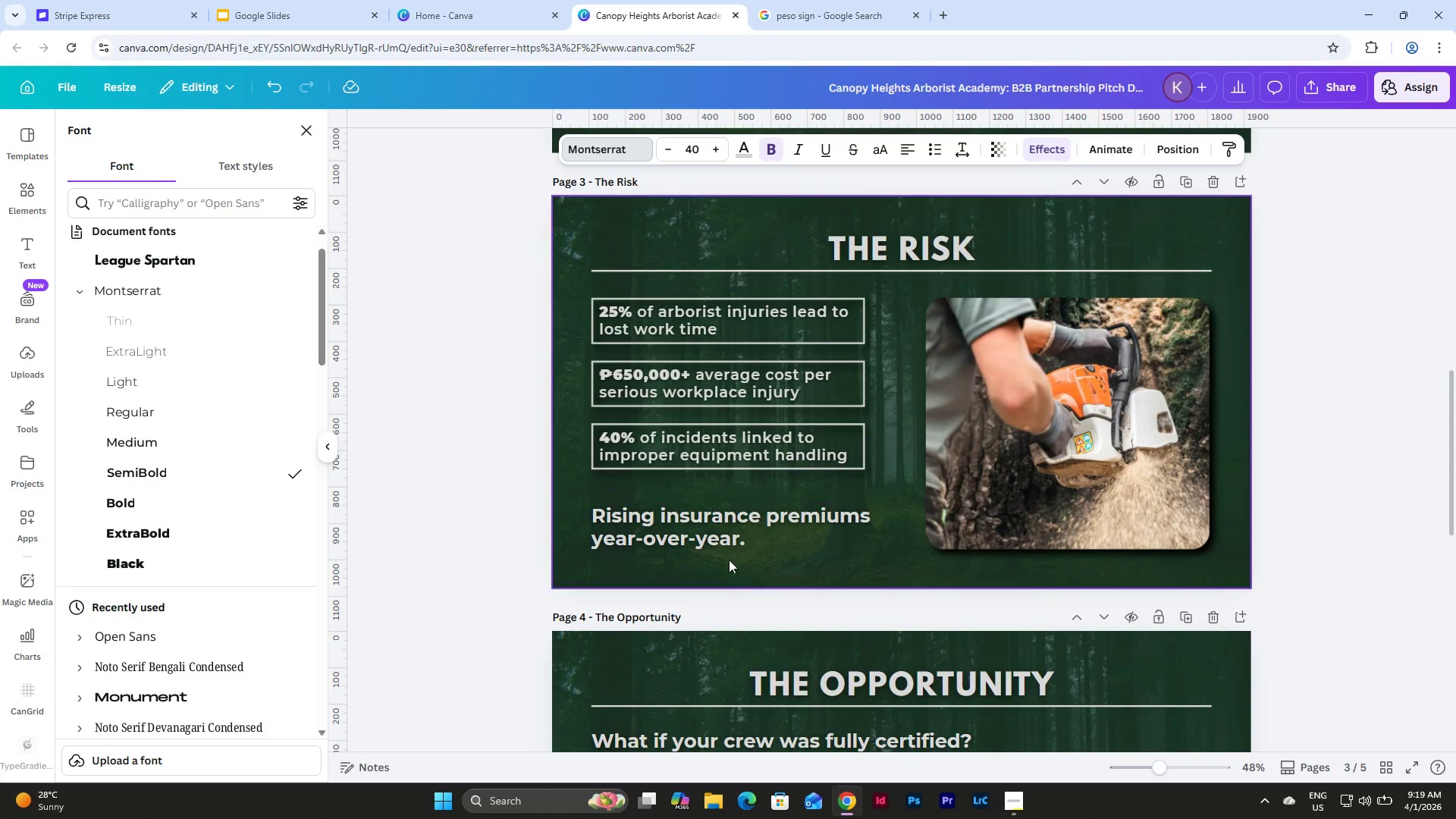 
scroll: coordinate [733, 553], scroll_direction: down, amount: 2.0
 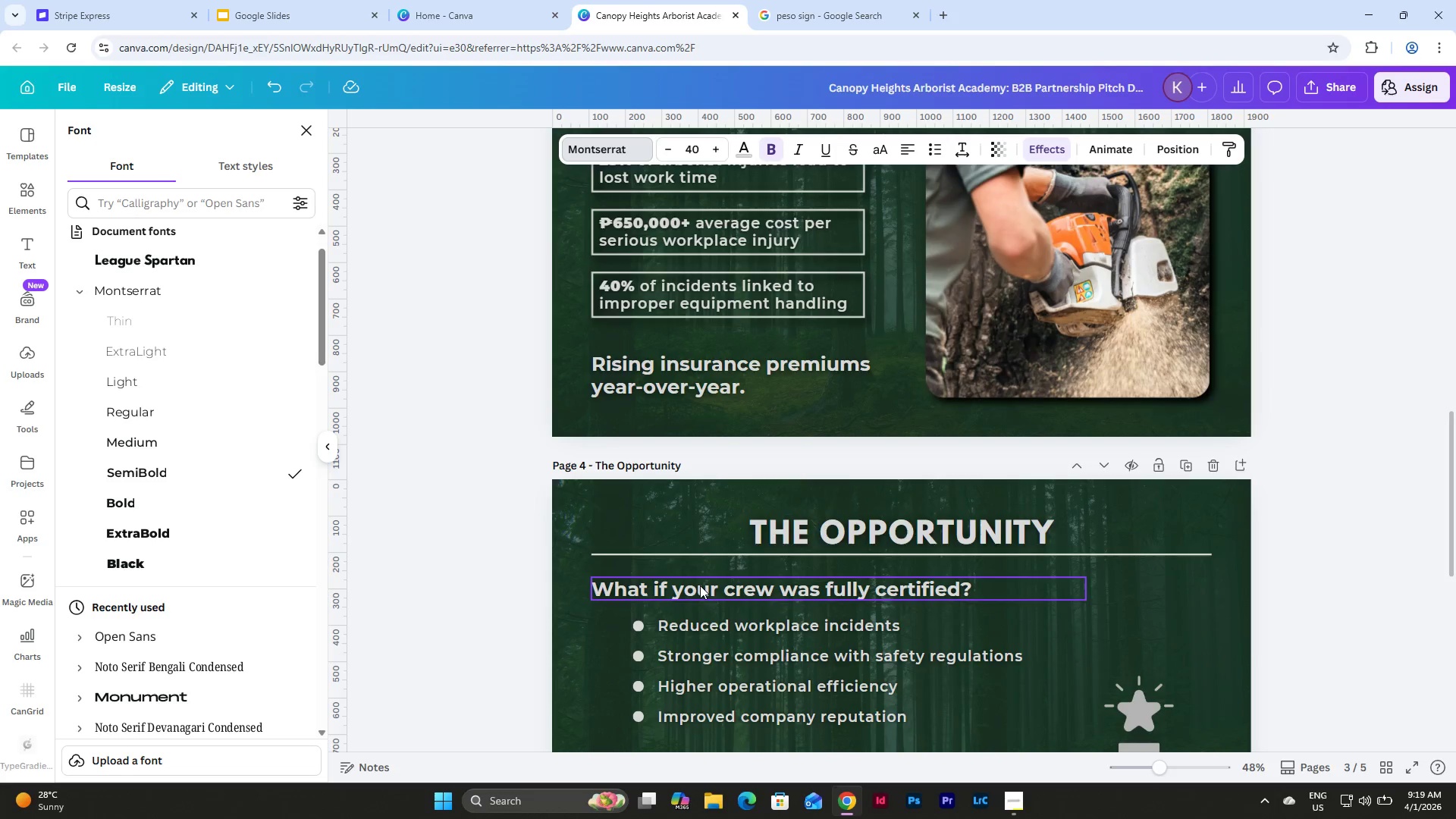 
double_click([659, 588])
 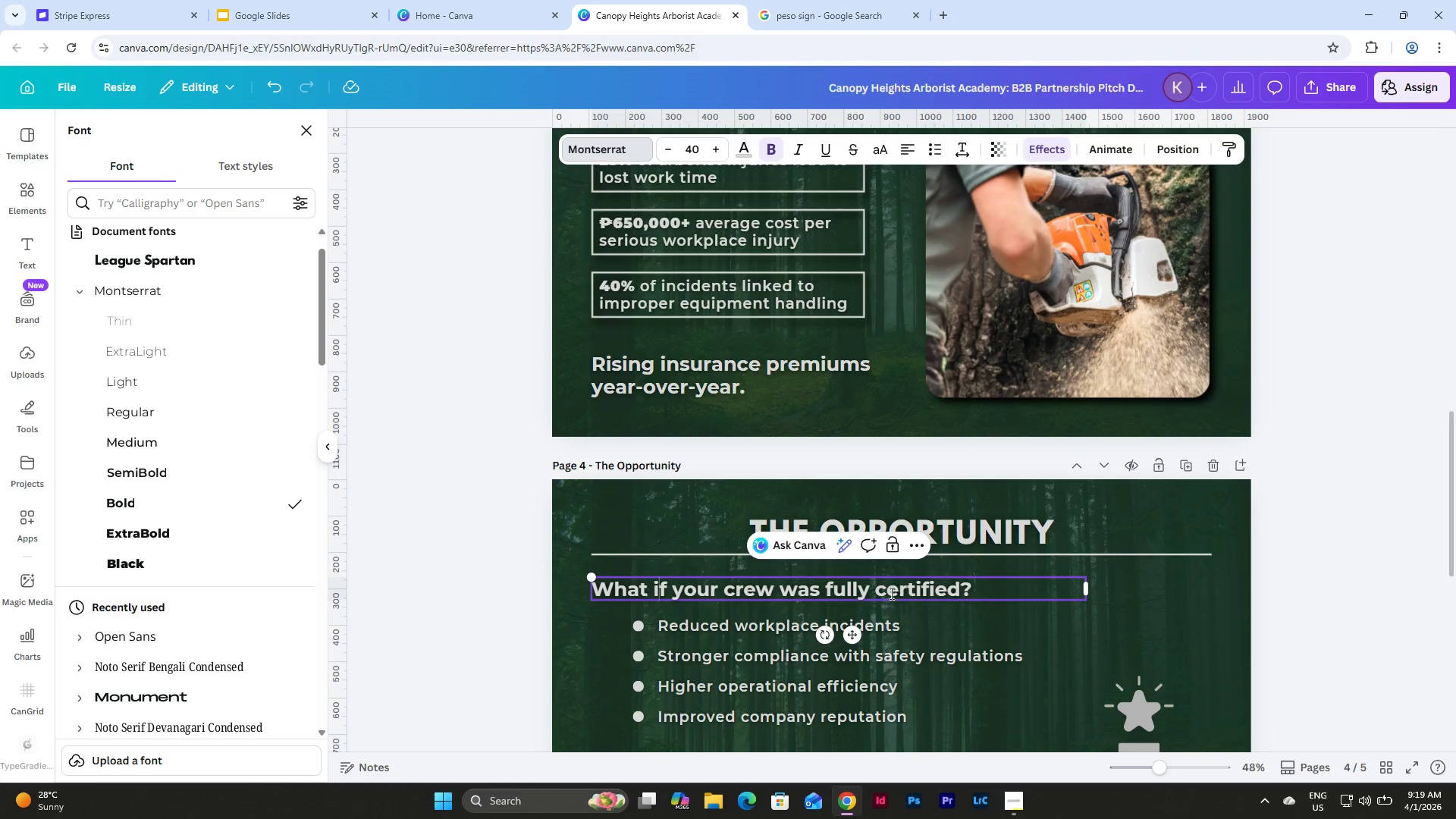 
left_click_drag(start_coordinate=[871, 587], to_coordinate=[598, 582])
 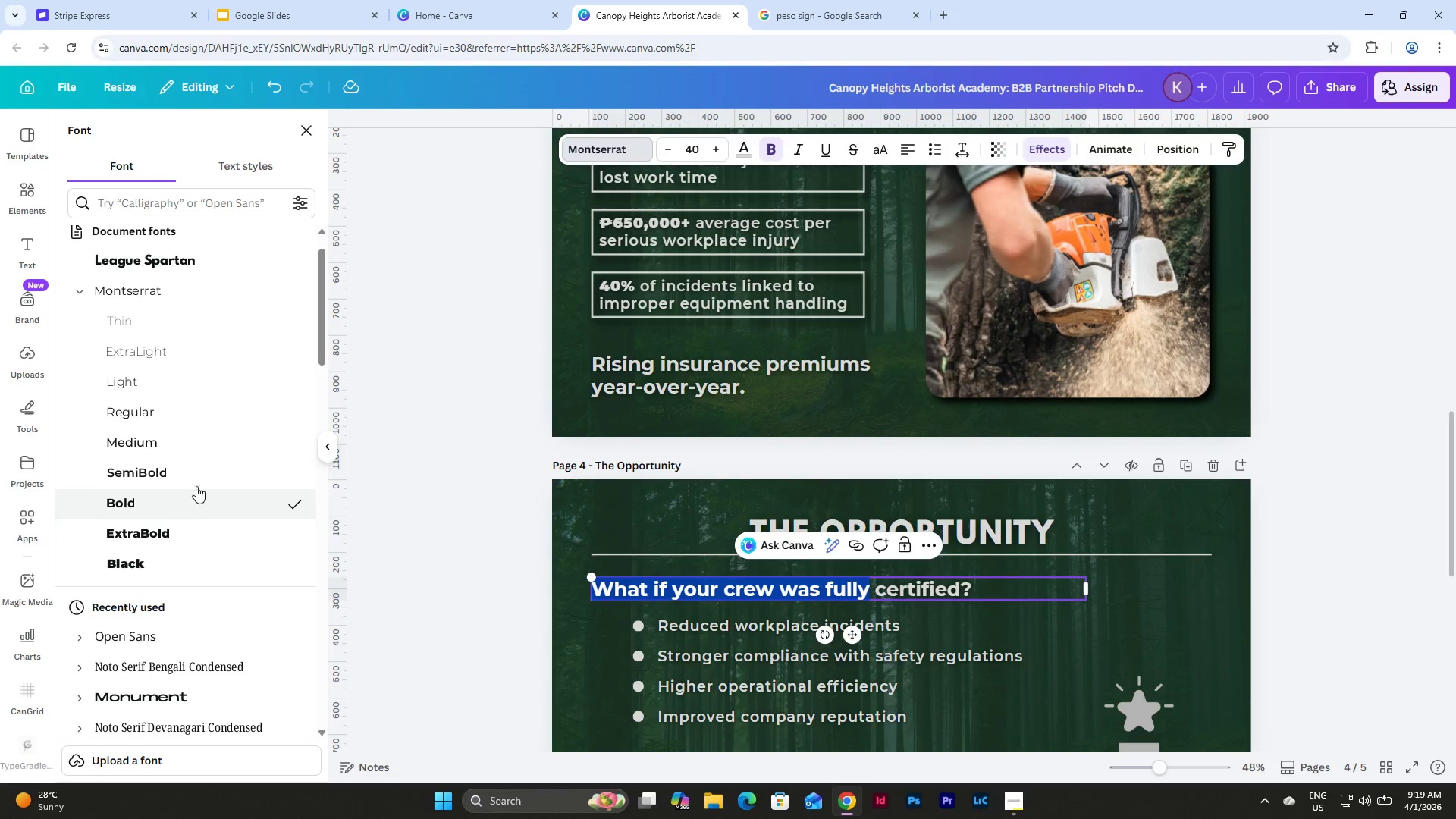 
left_click([210, 472])
 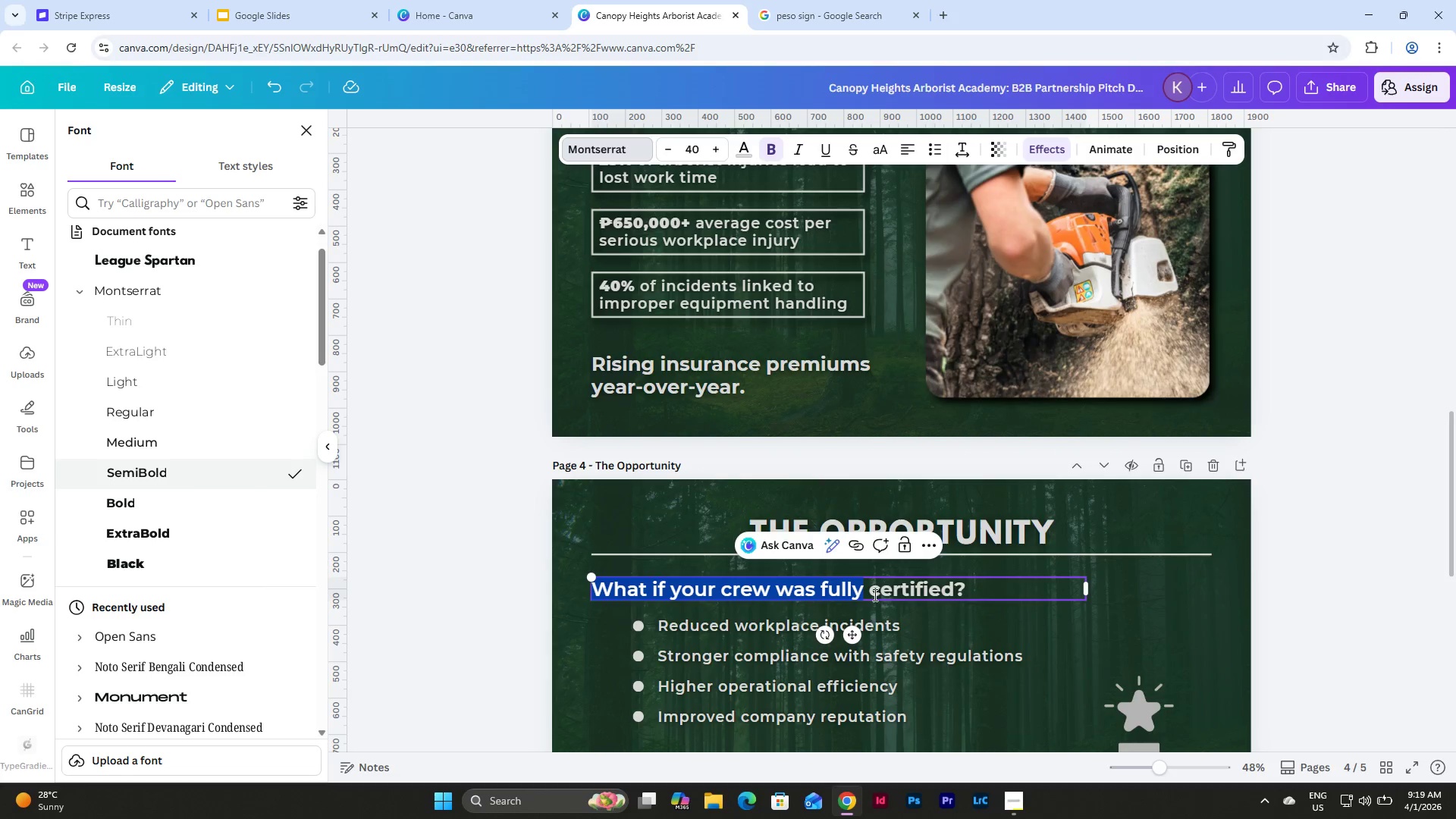 
left_click_drag(start_coordinate=[871, 592], to_coordinate=[965, 589])
 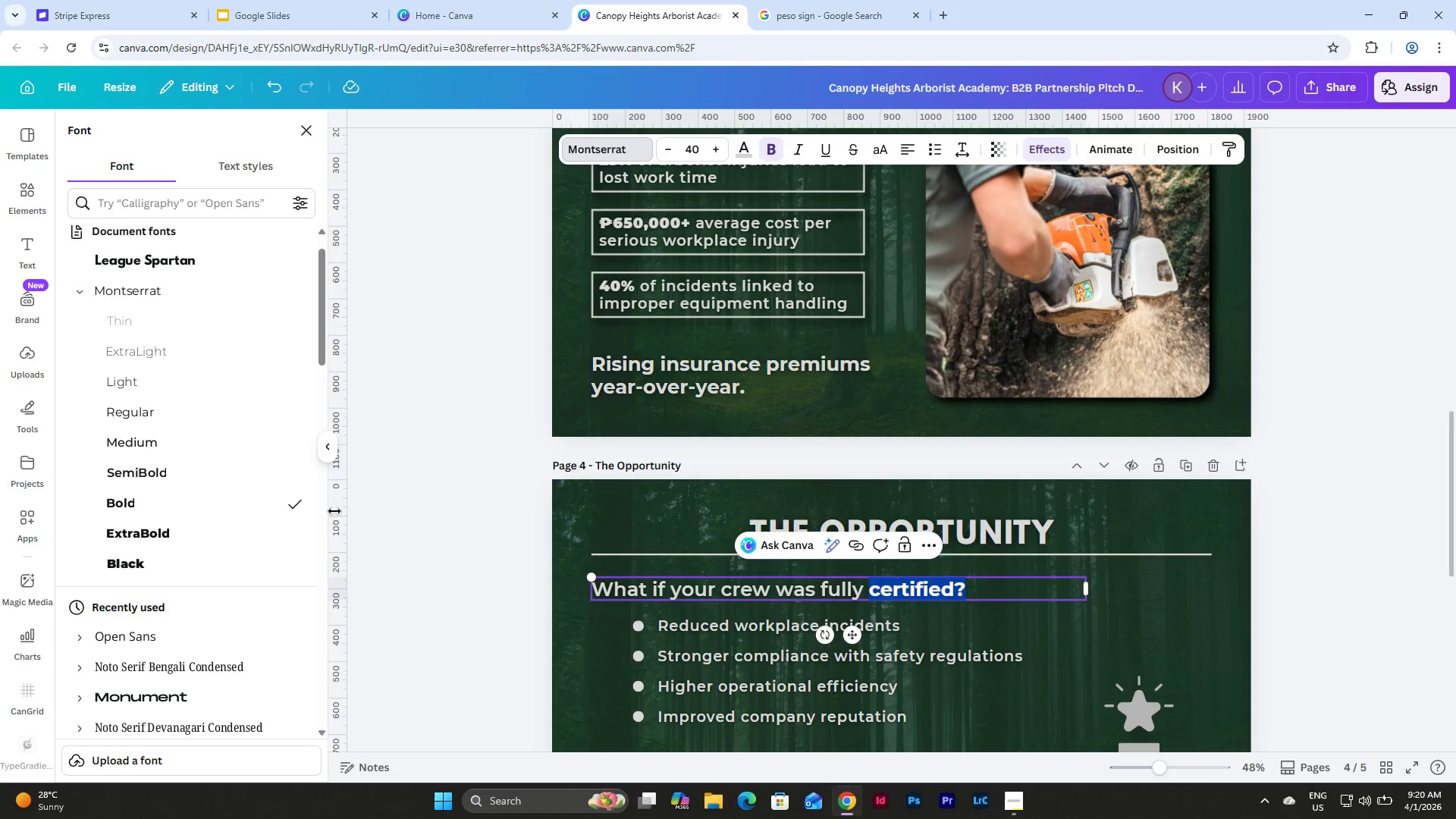 
left_click([271, 475])
 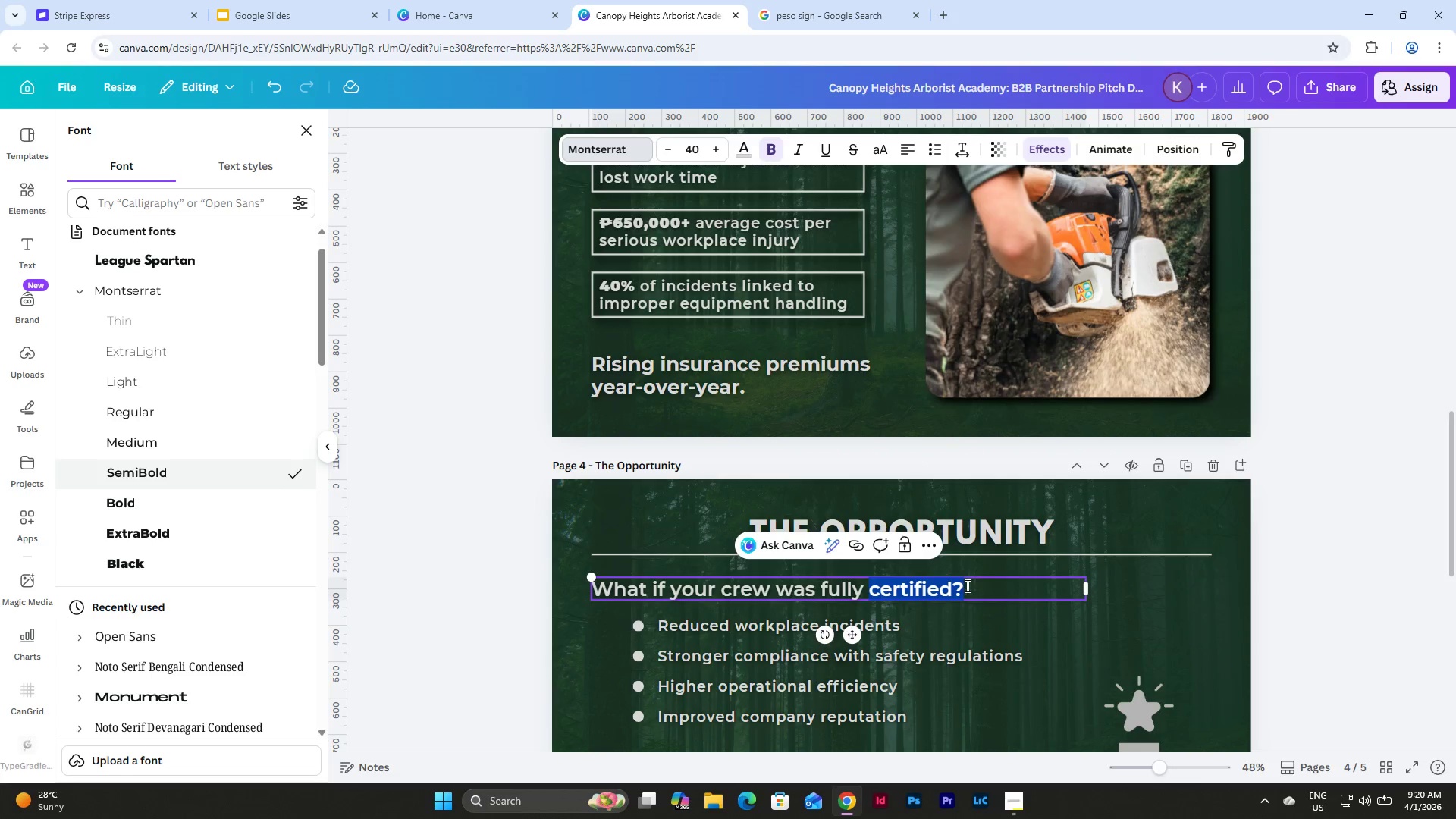 
left_click([921, 588])
 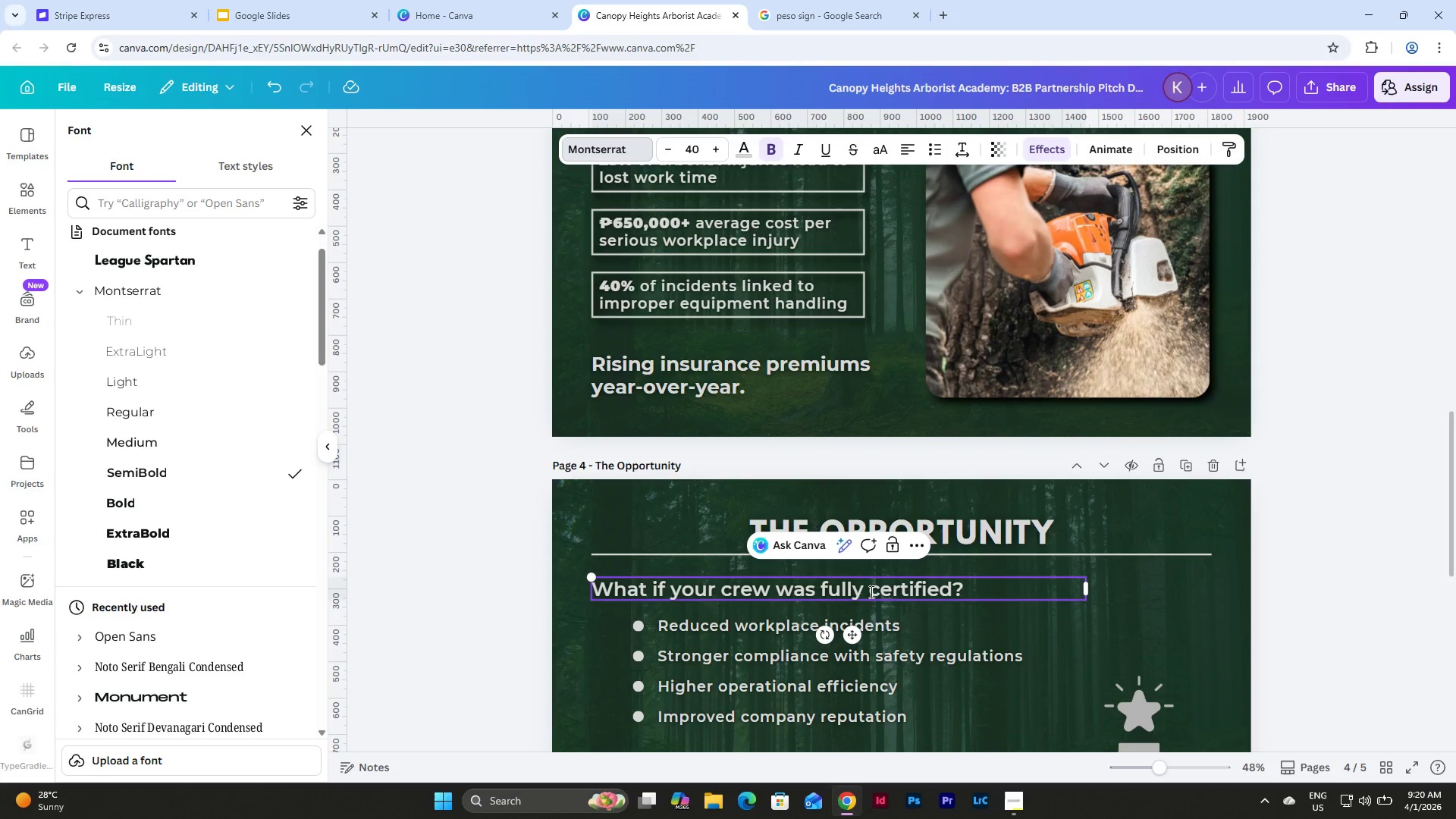 
left_click_drag(start_coordinate=[870, 592], to_coordinate=[957, 595])
 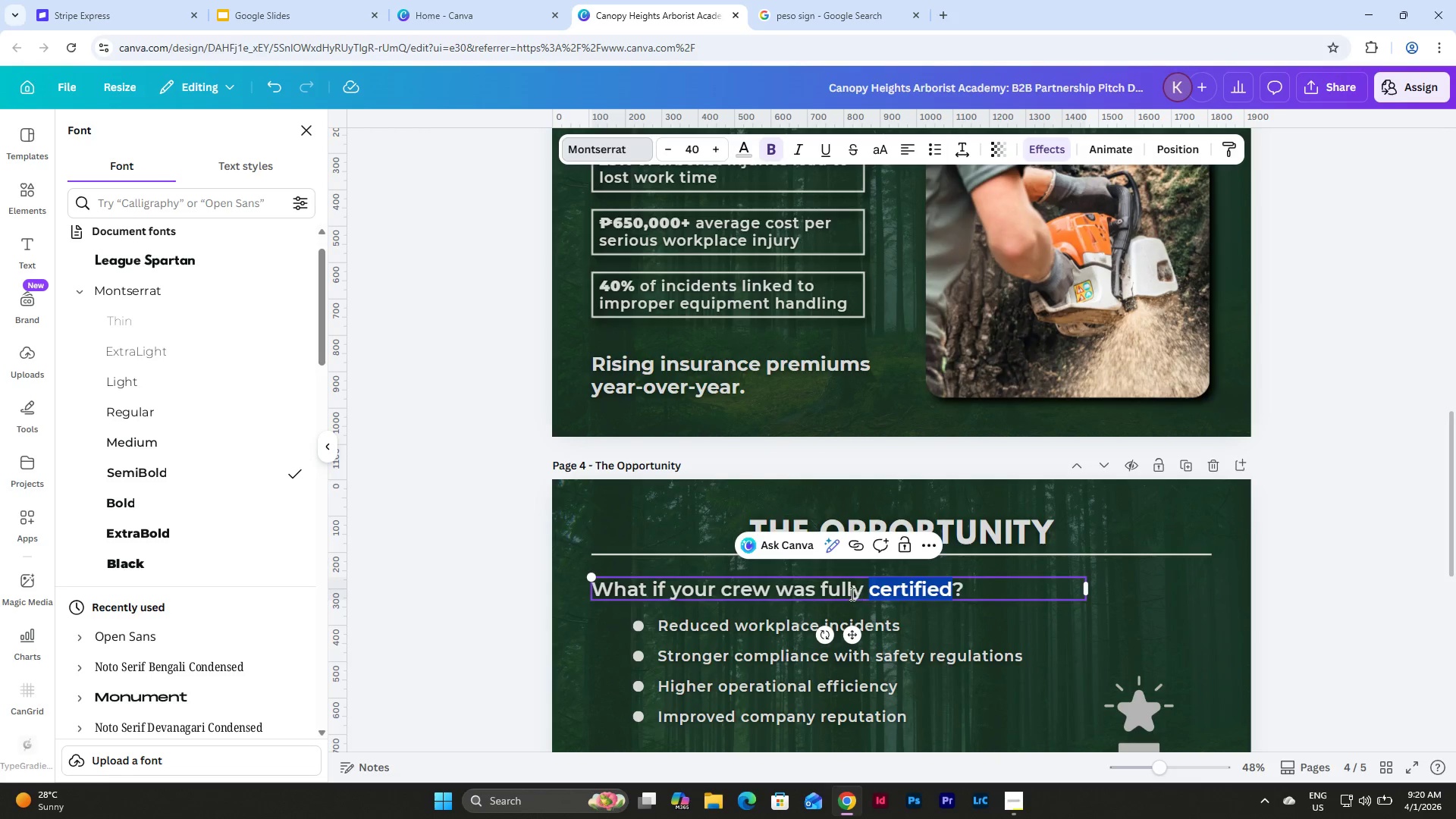 
left_click_drag(start_coordinate=[820, 591], to_coordinate=[949, 598])
 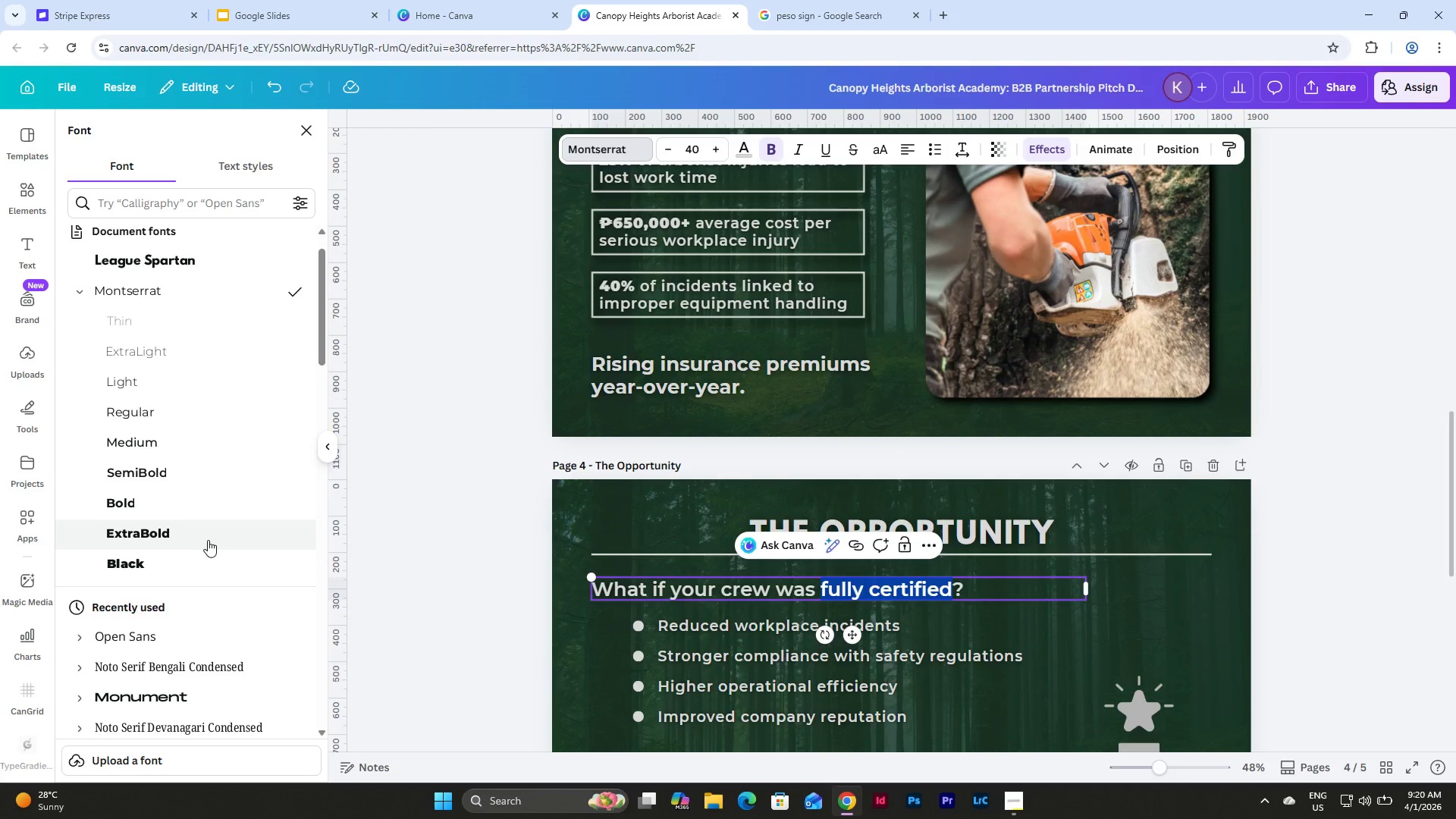 
left_click([208, 540])
 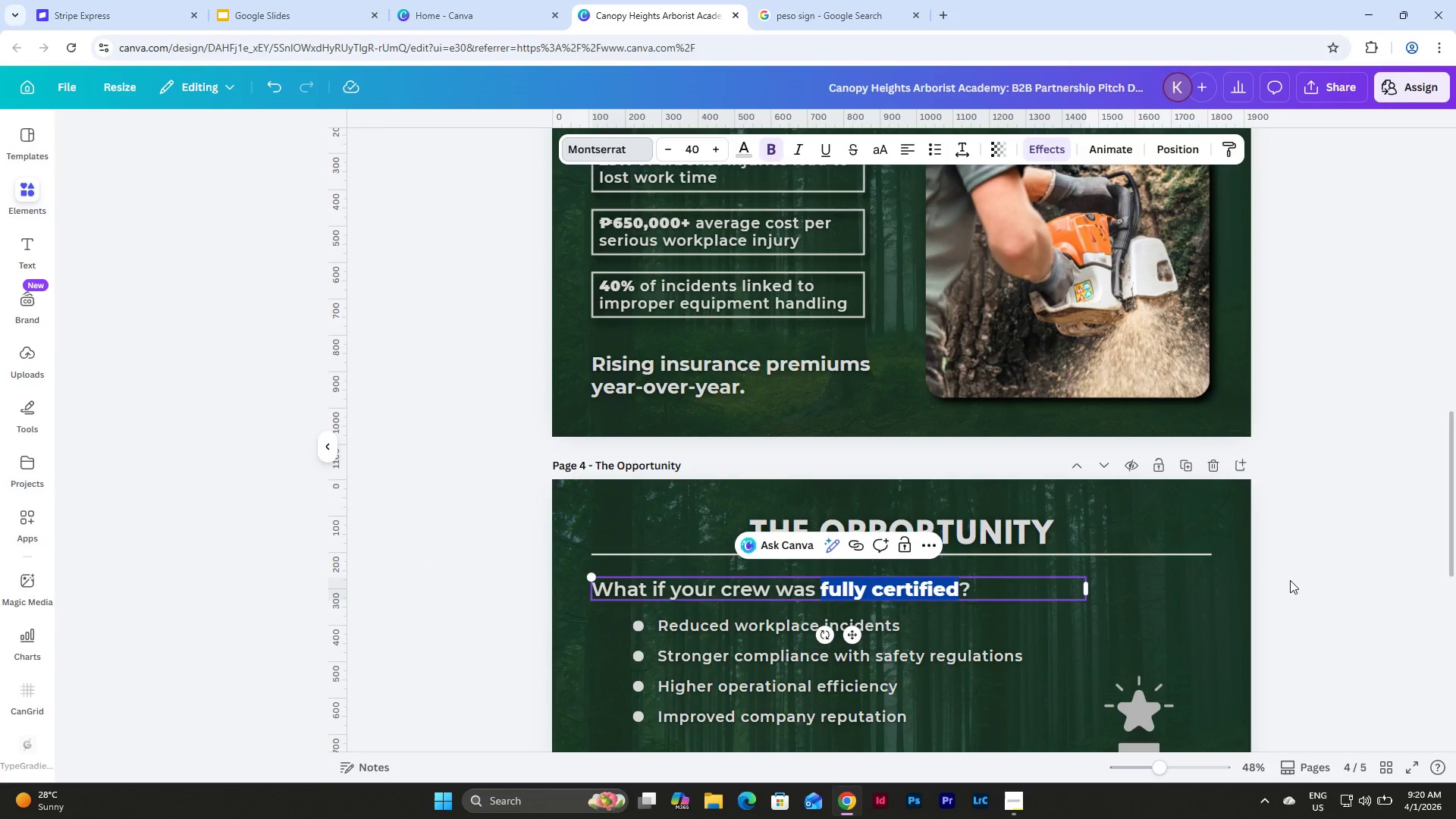 
double_click([1290, 580])
 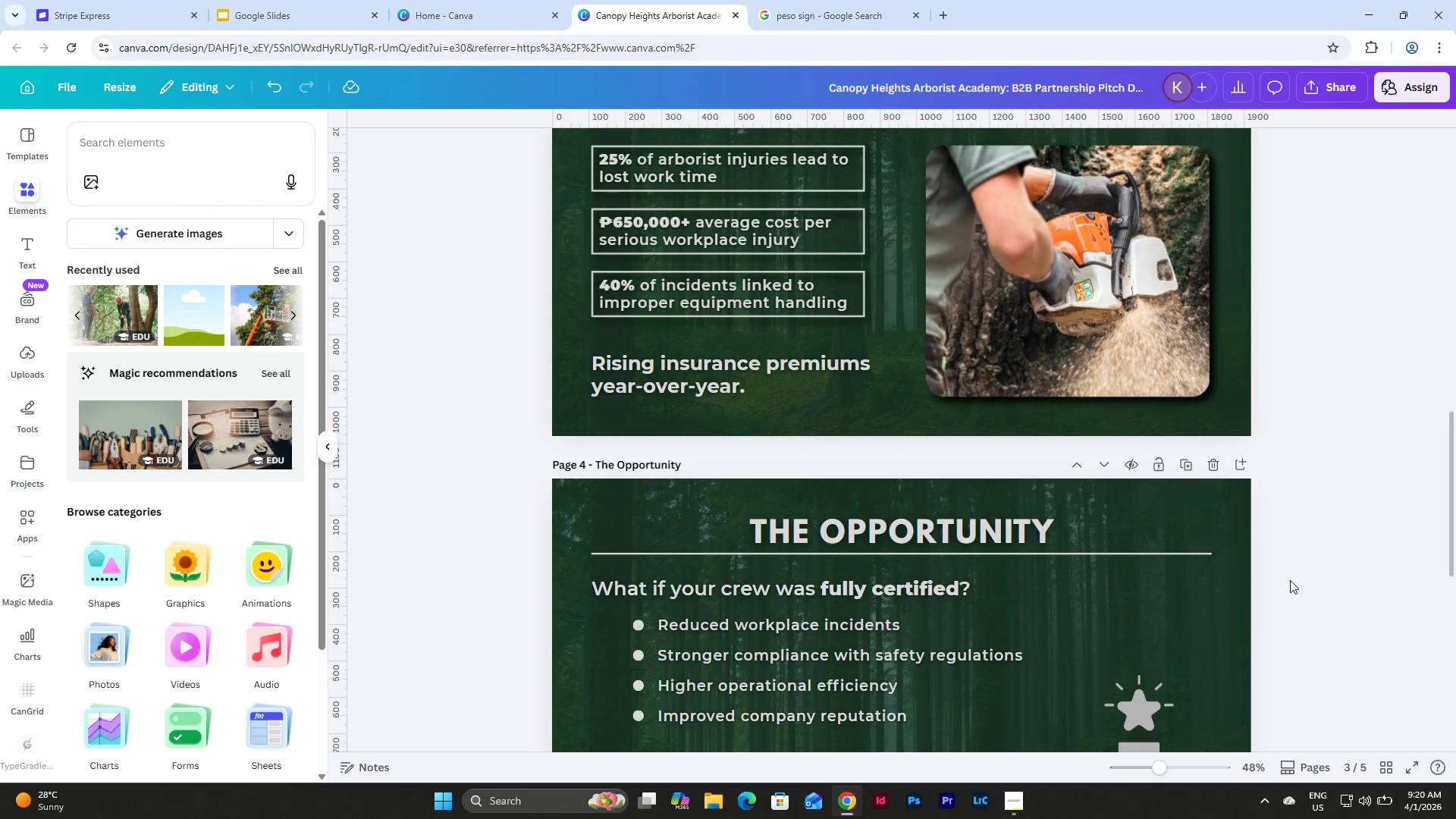 
scroll: coordinate [1290, 580], scroll_direction: down, amount: 3.0
 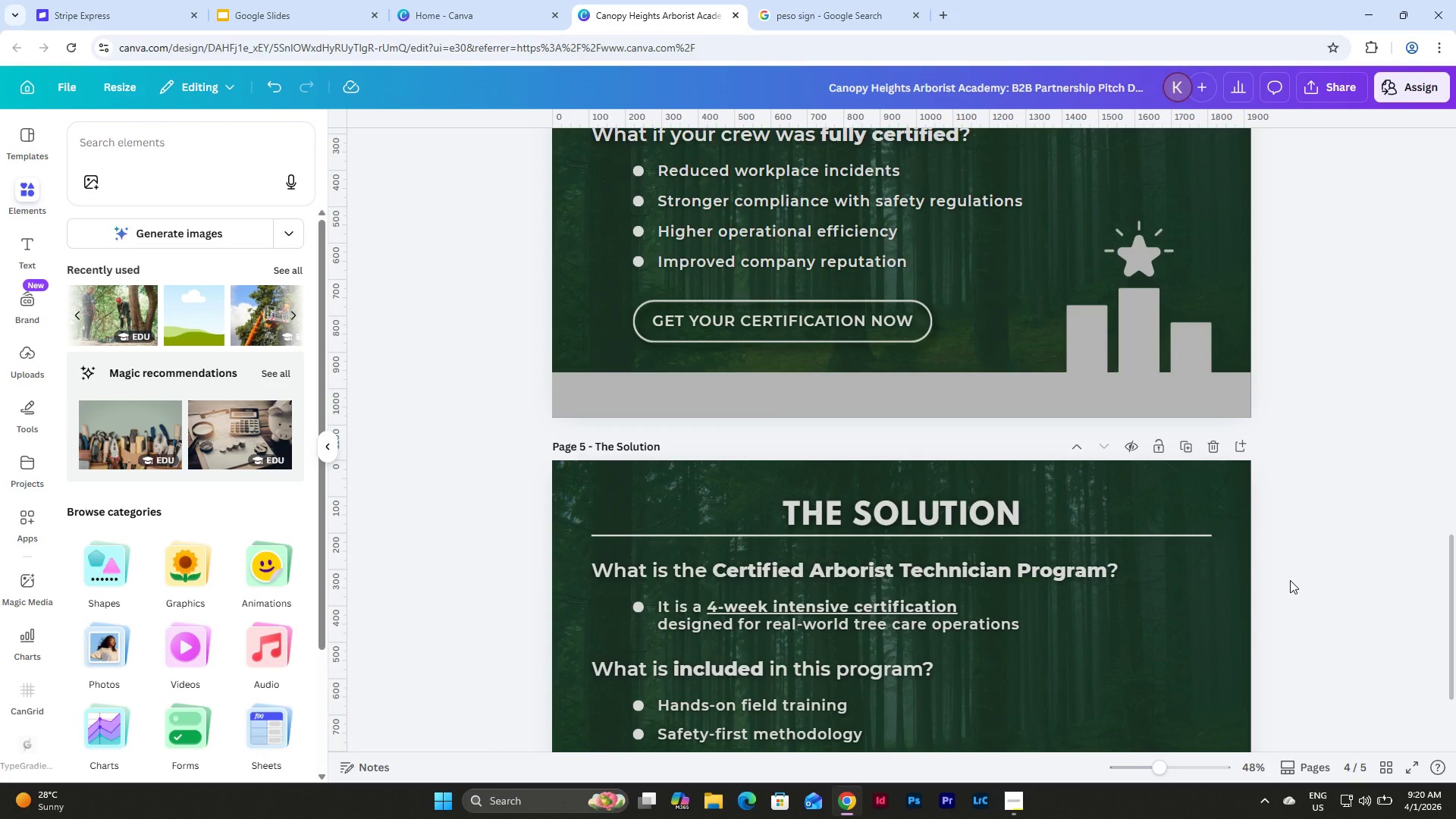 
scroll: coordinate [1290, 580], scroll_direction: up, amount: 2.0
 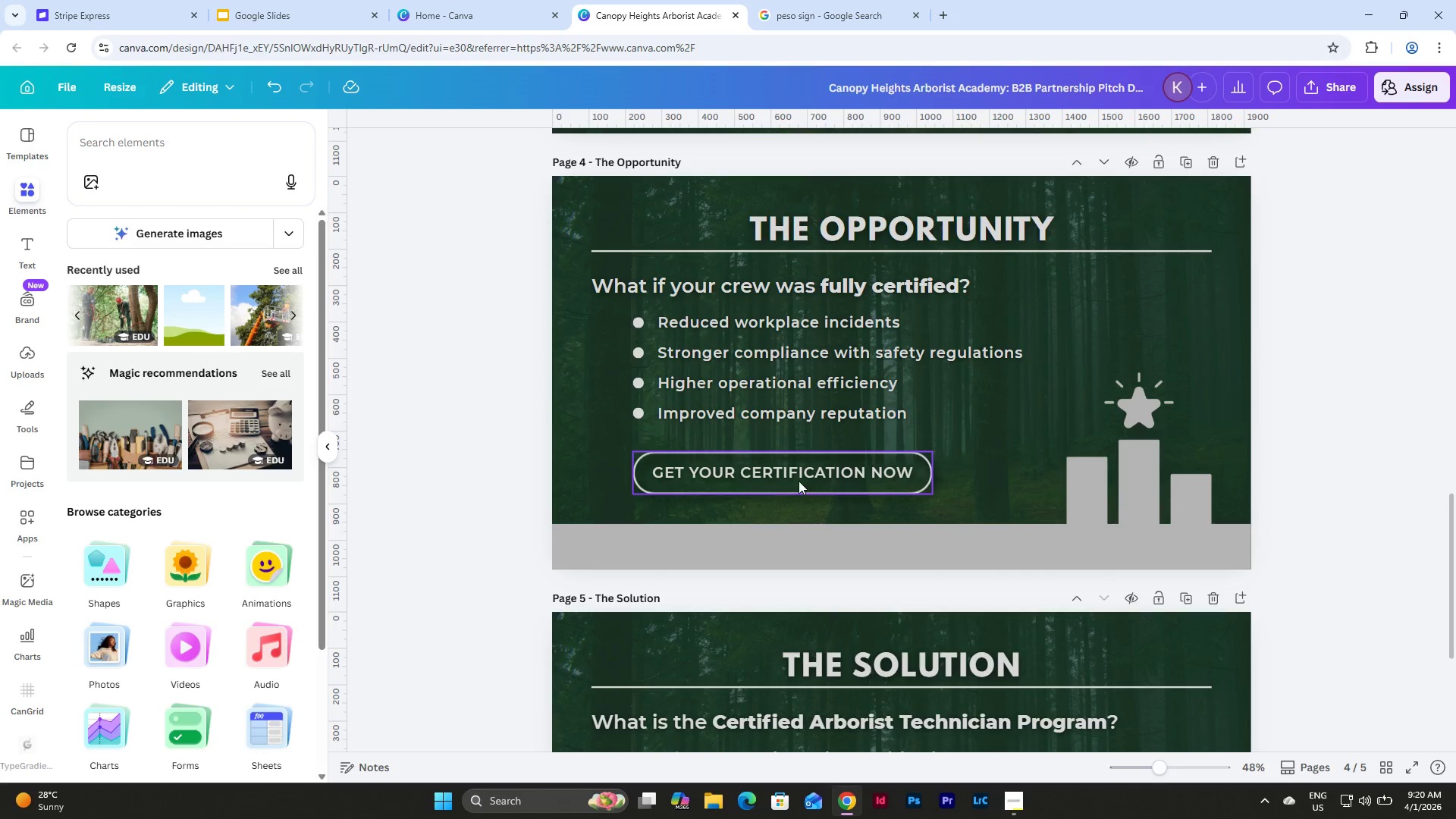 
left_click([807, 475])
 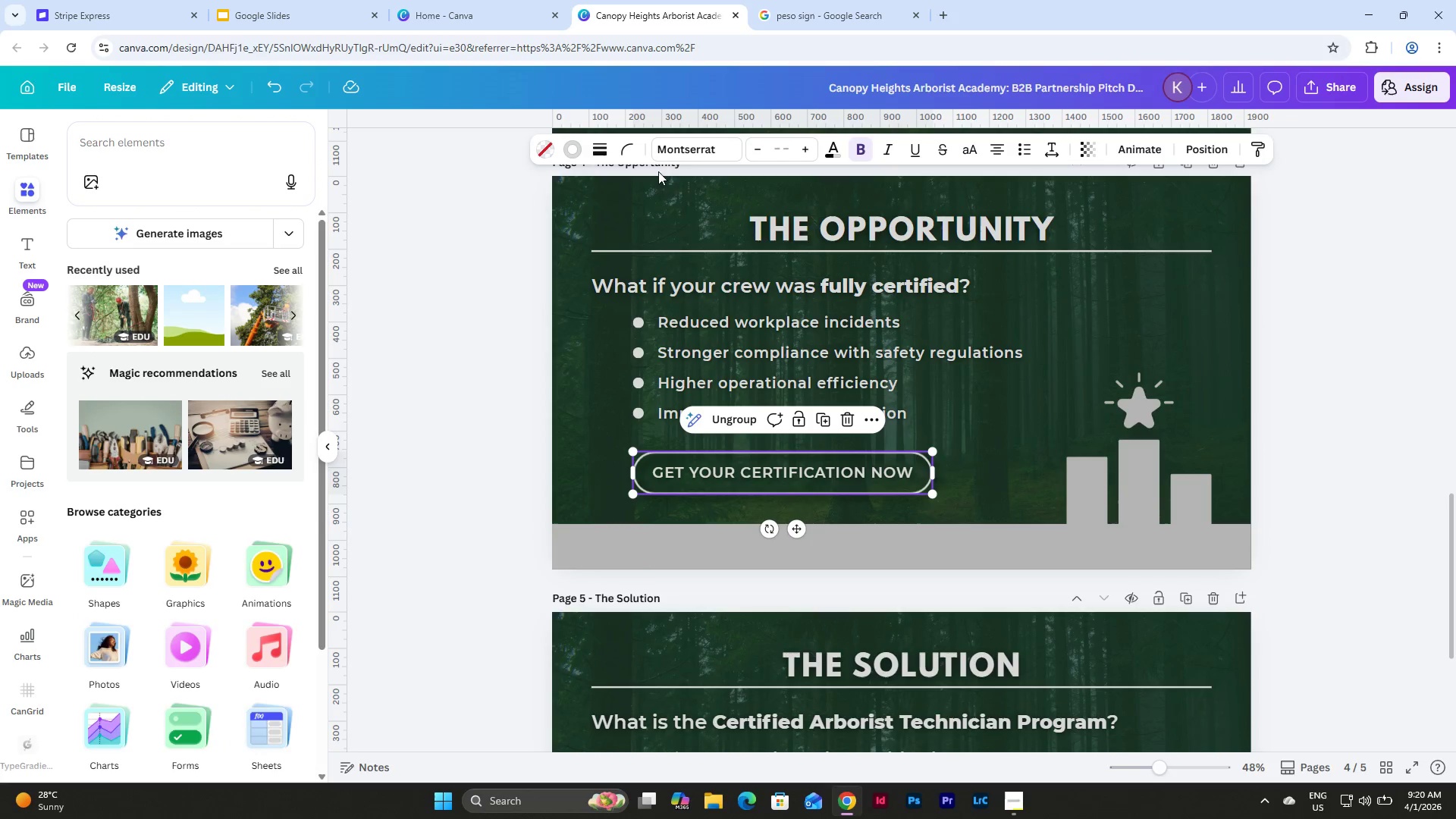 
left_click([709, 154])
 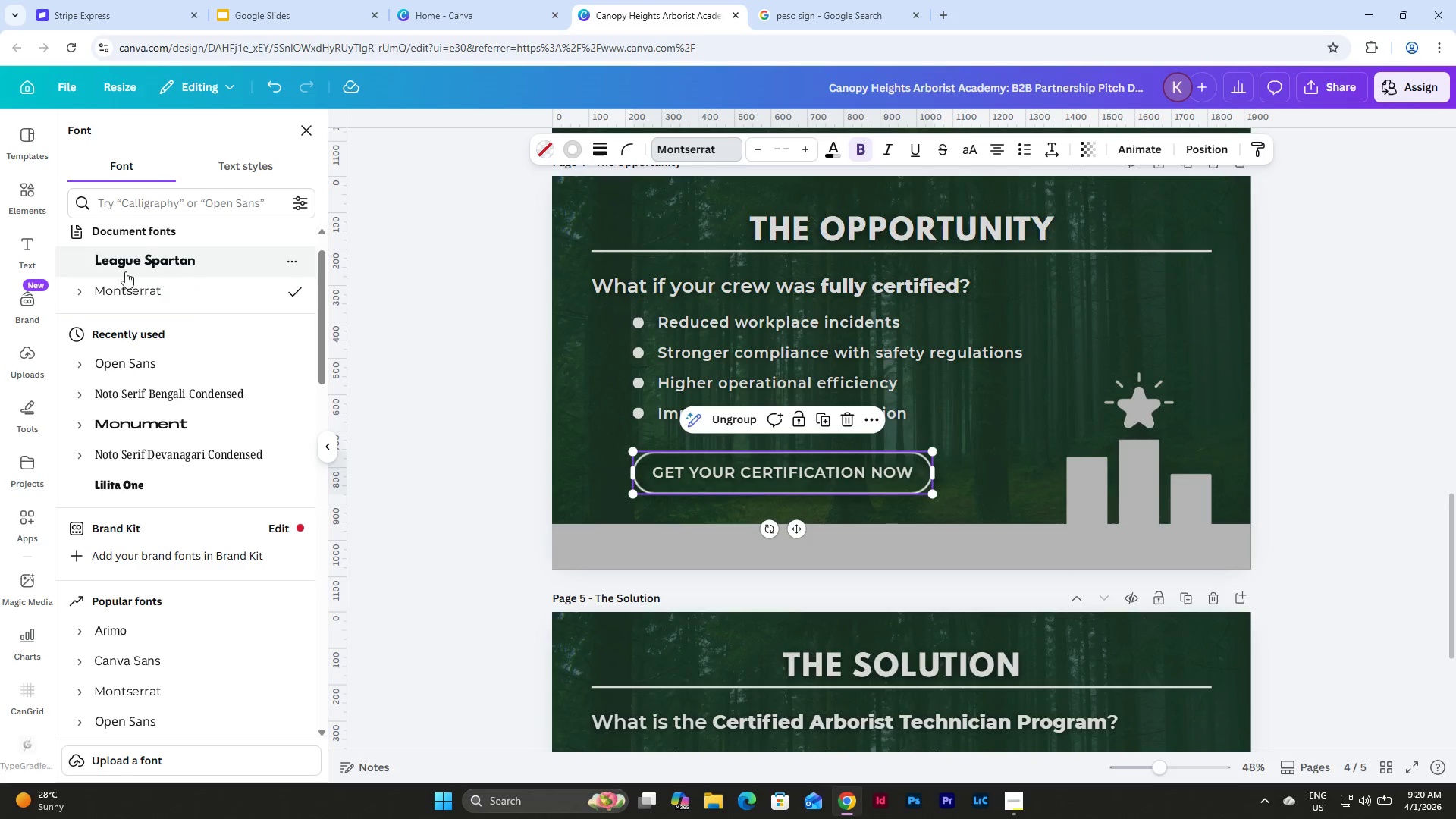 
left_click([91, 284])
 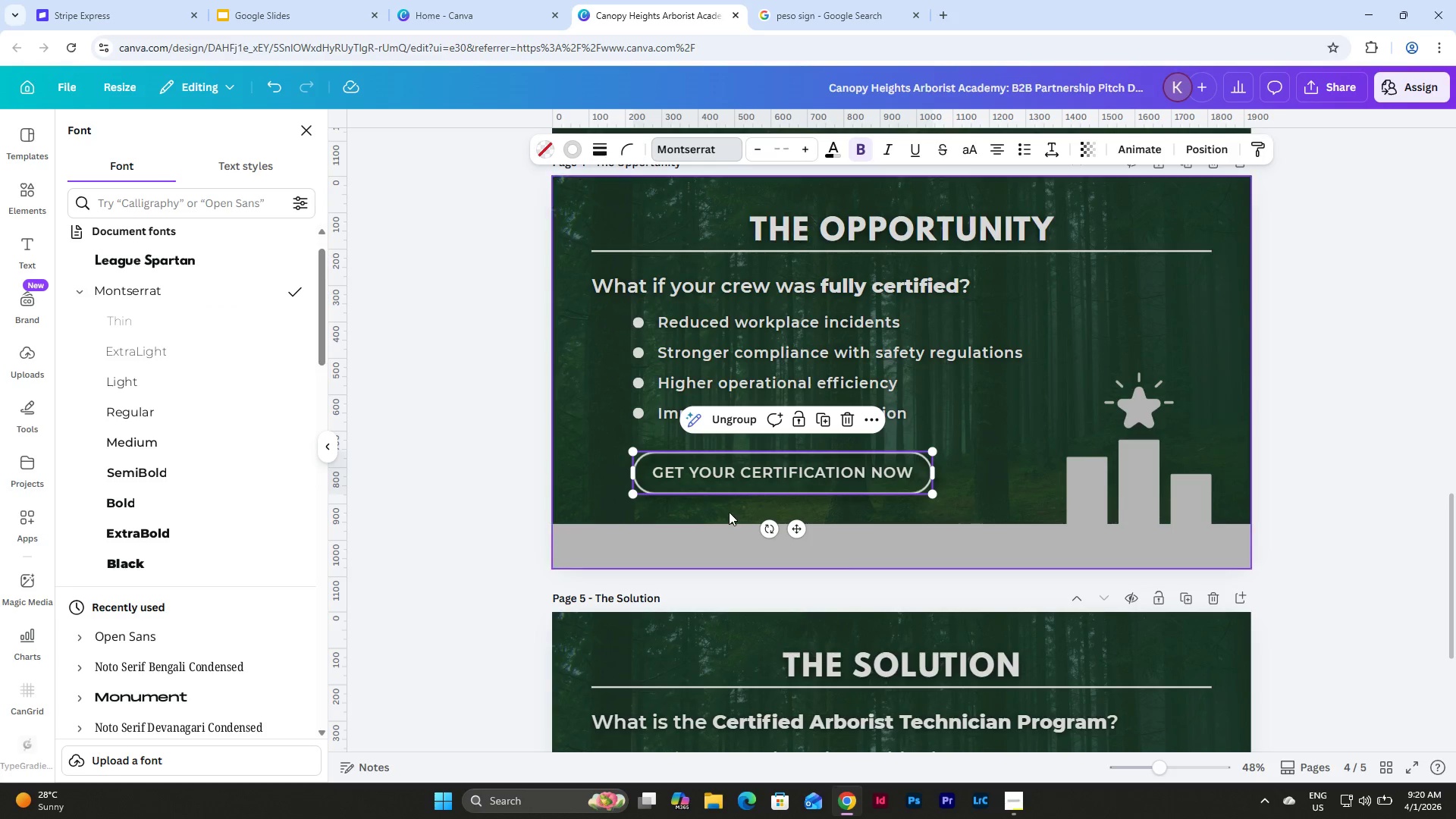 
left_click([195, 471])
 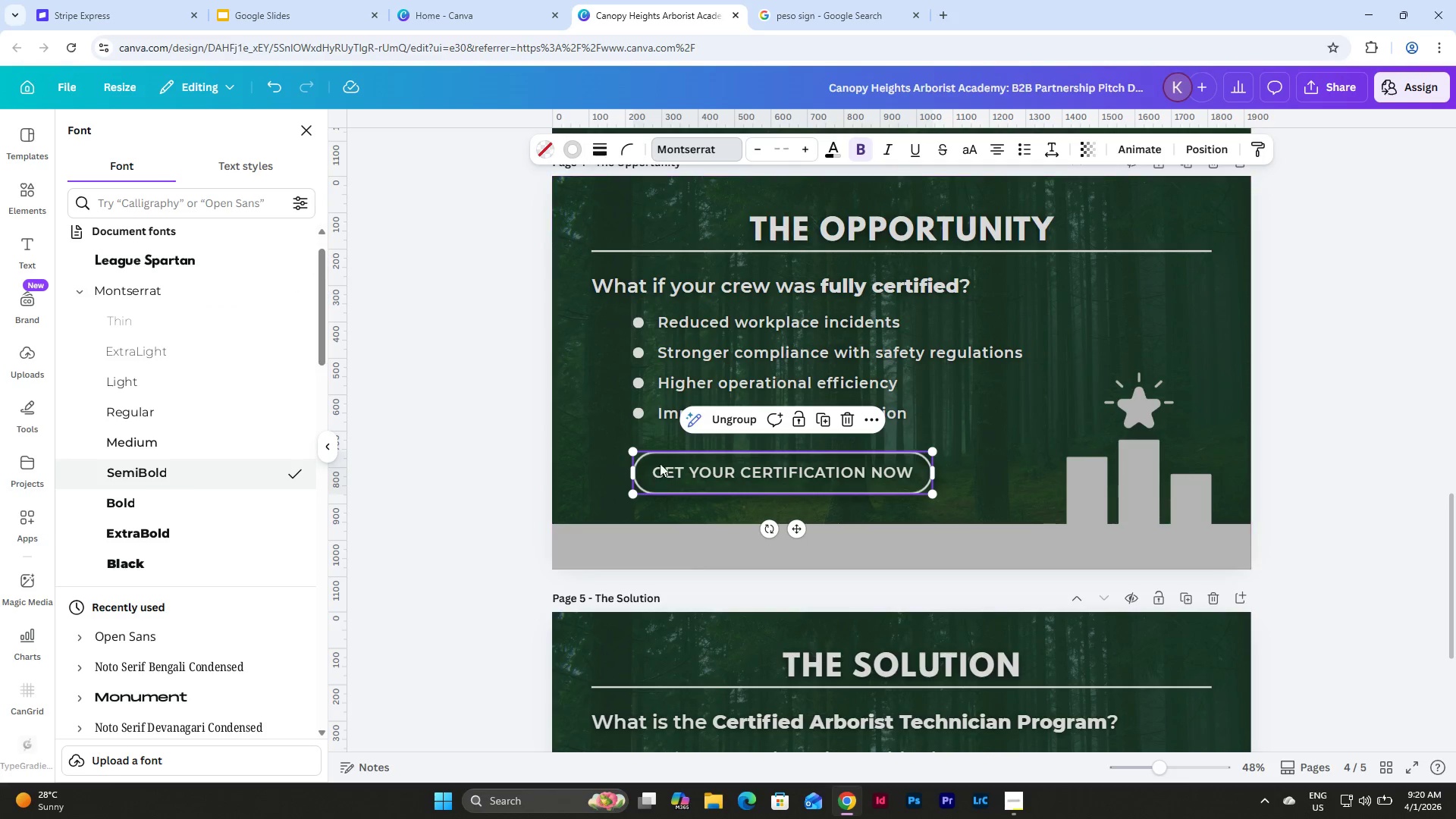 
left_click([720, 467])
 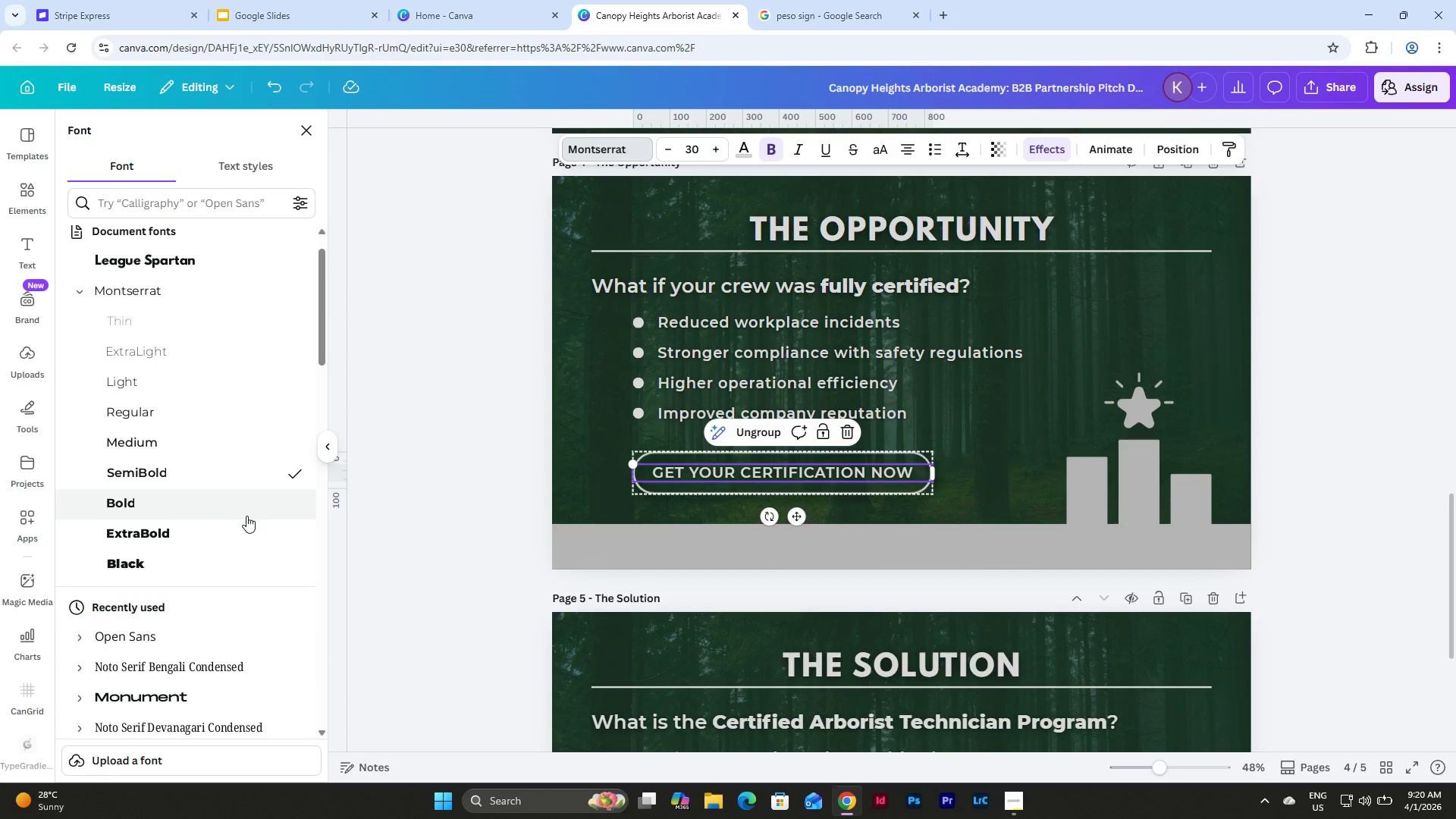 
left_click([246, 520])
 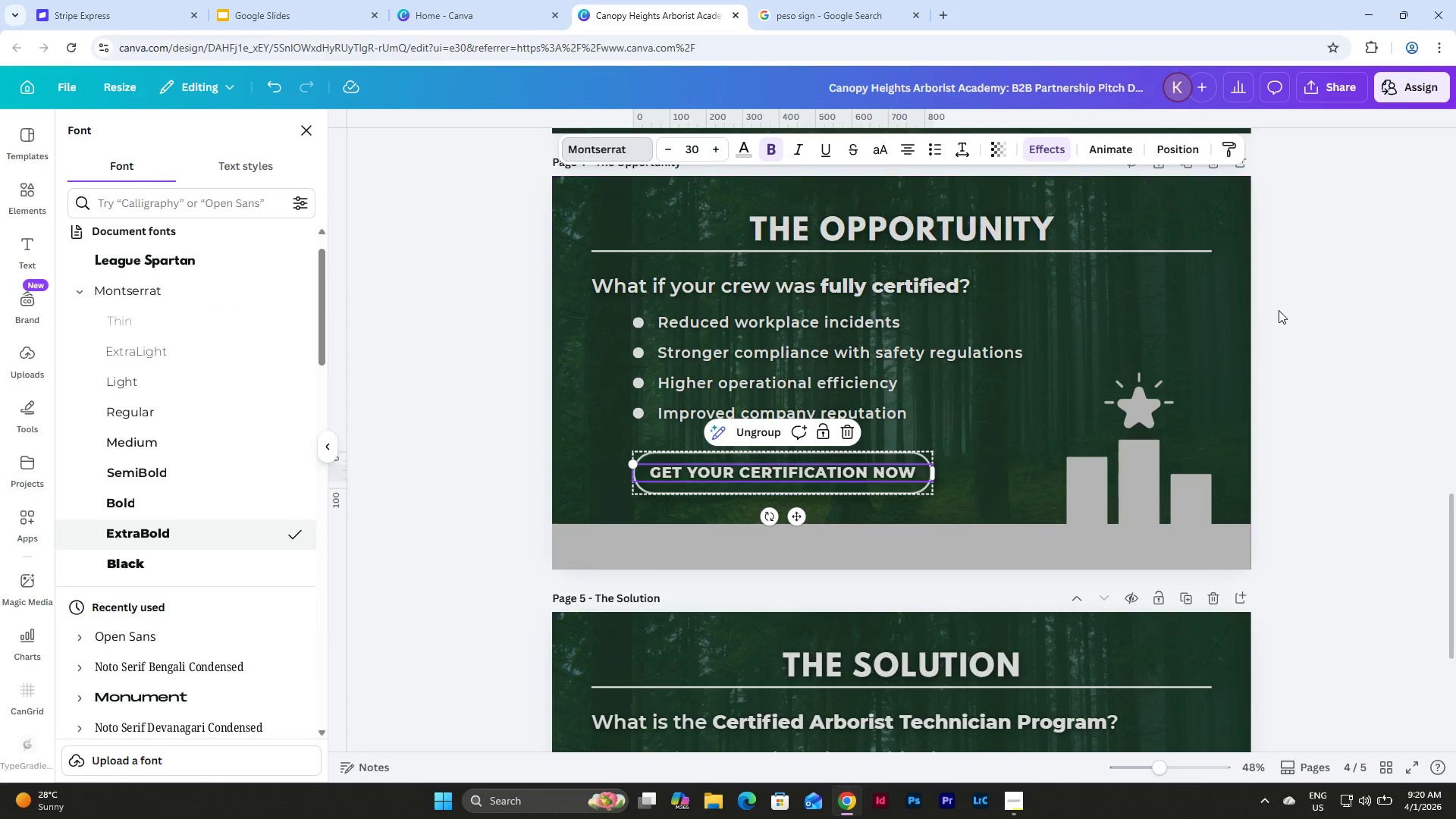 
double_click([1282, 300])
 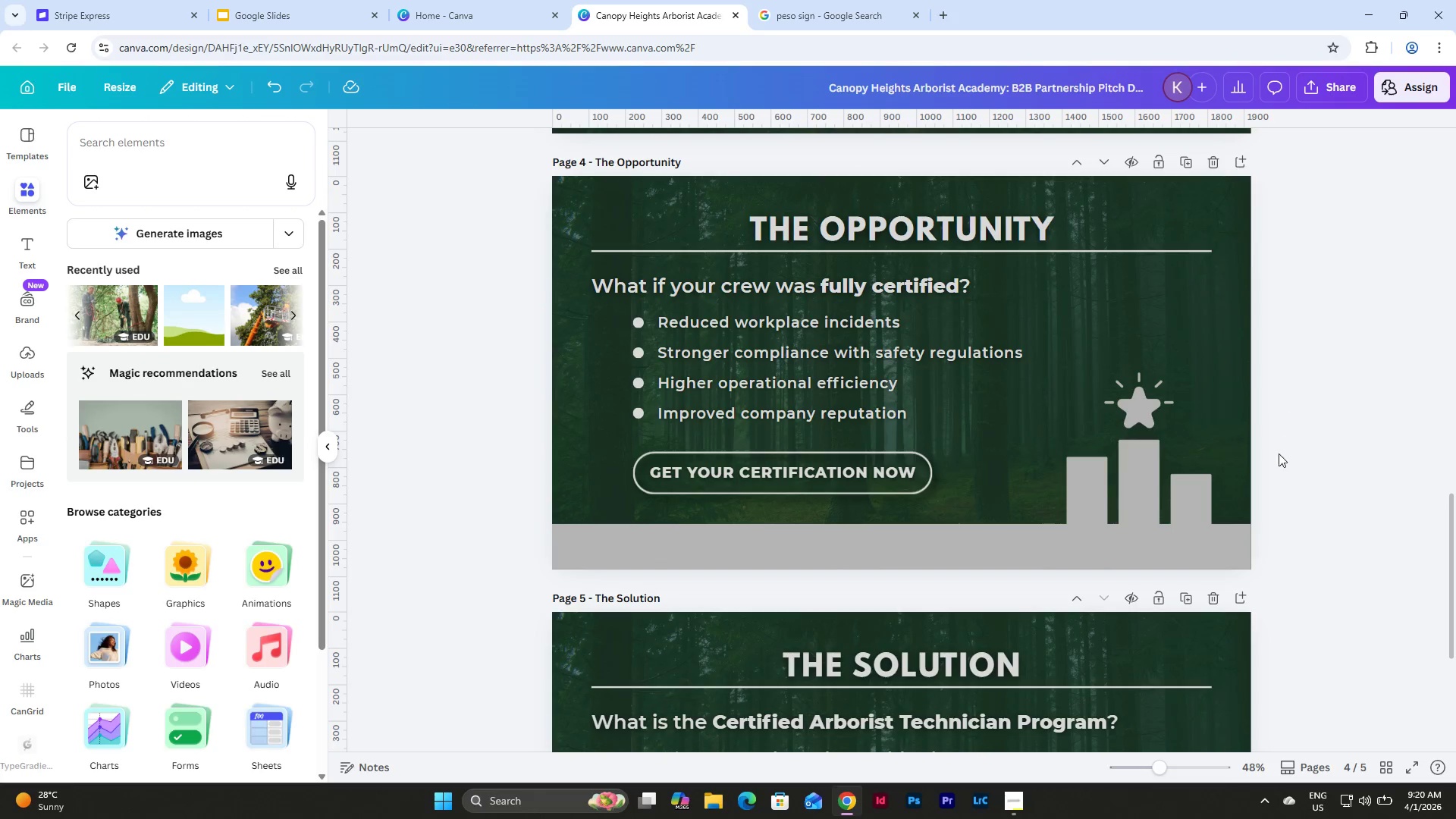 
scroll: coordinate [1283, 446], scroll_direction: up, amount: 6.0
 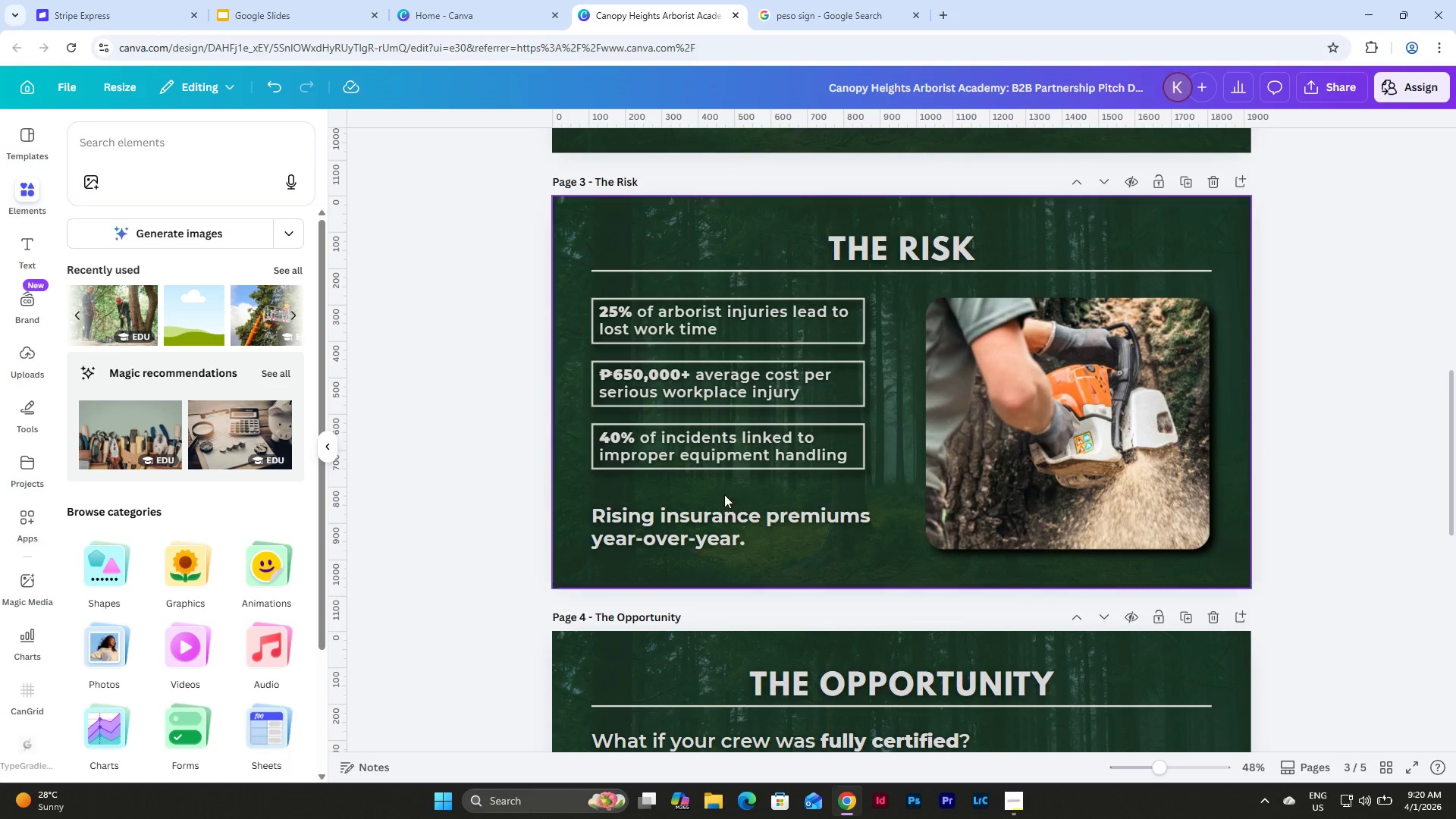 
scroll: coordinate [830, 351], scroll_direction: down, amount: 1.0
 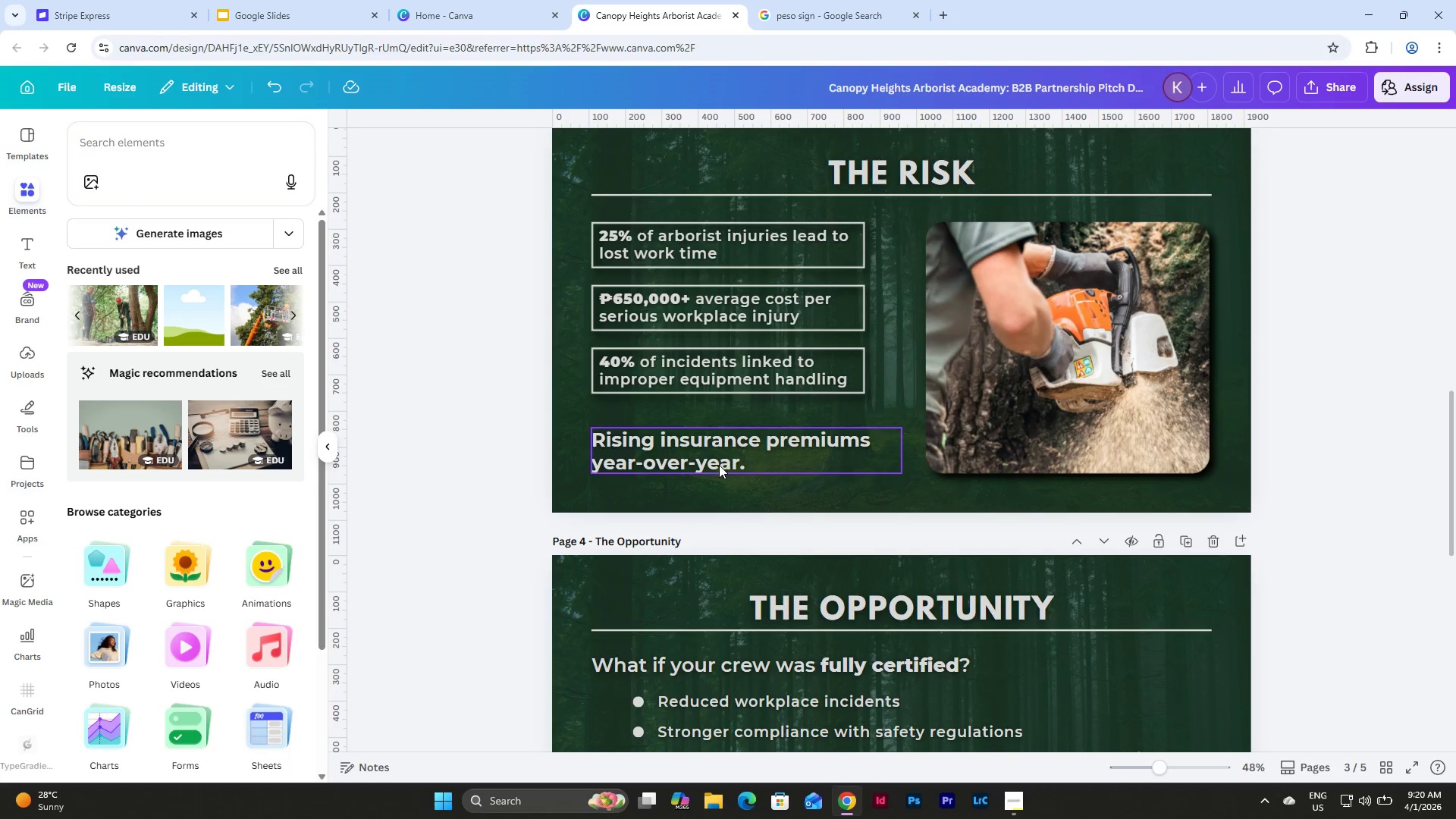 
left_click([719, 465])
 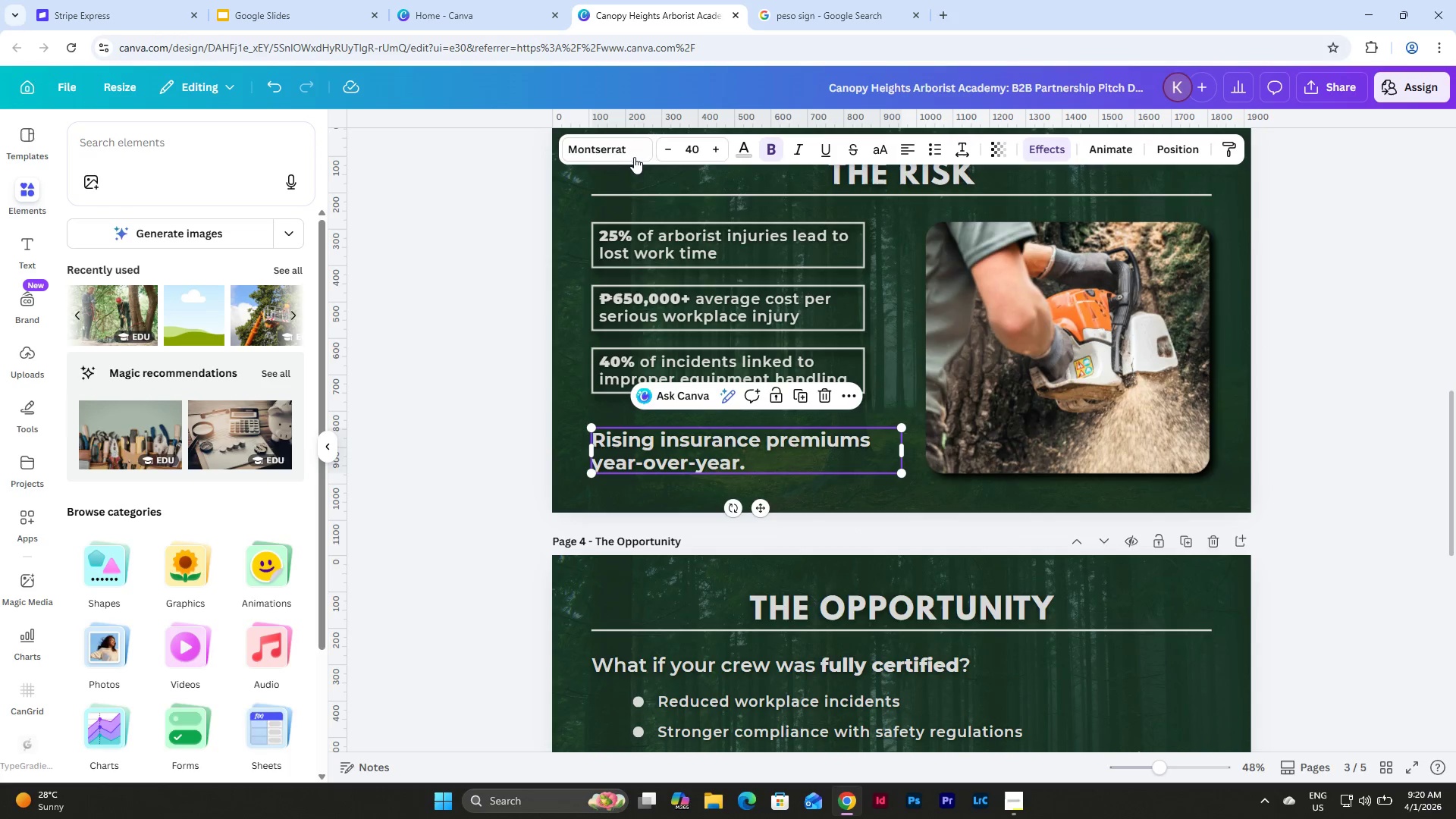 
left_click([634, 156])
 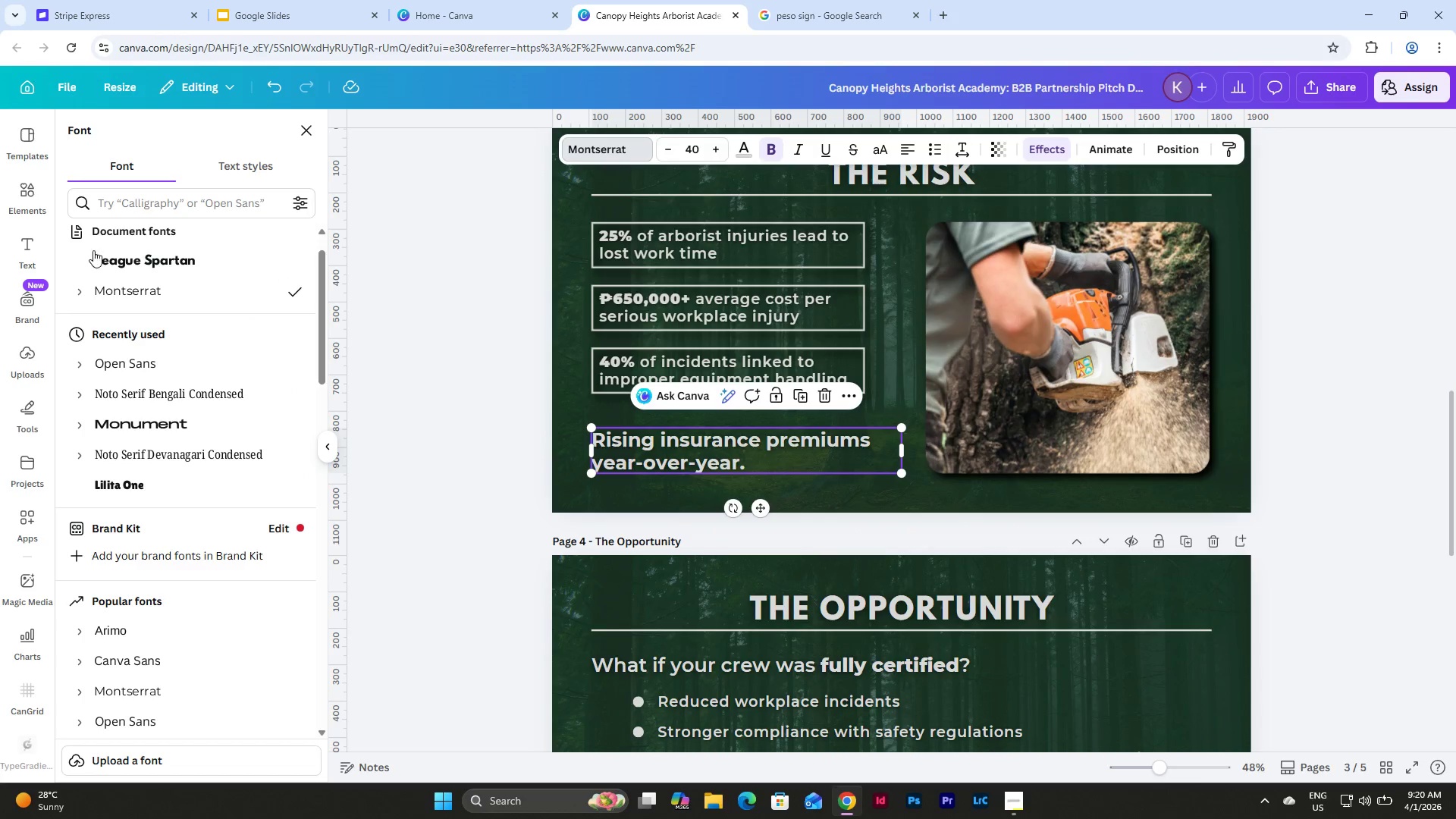 
left_click([103, 293])
 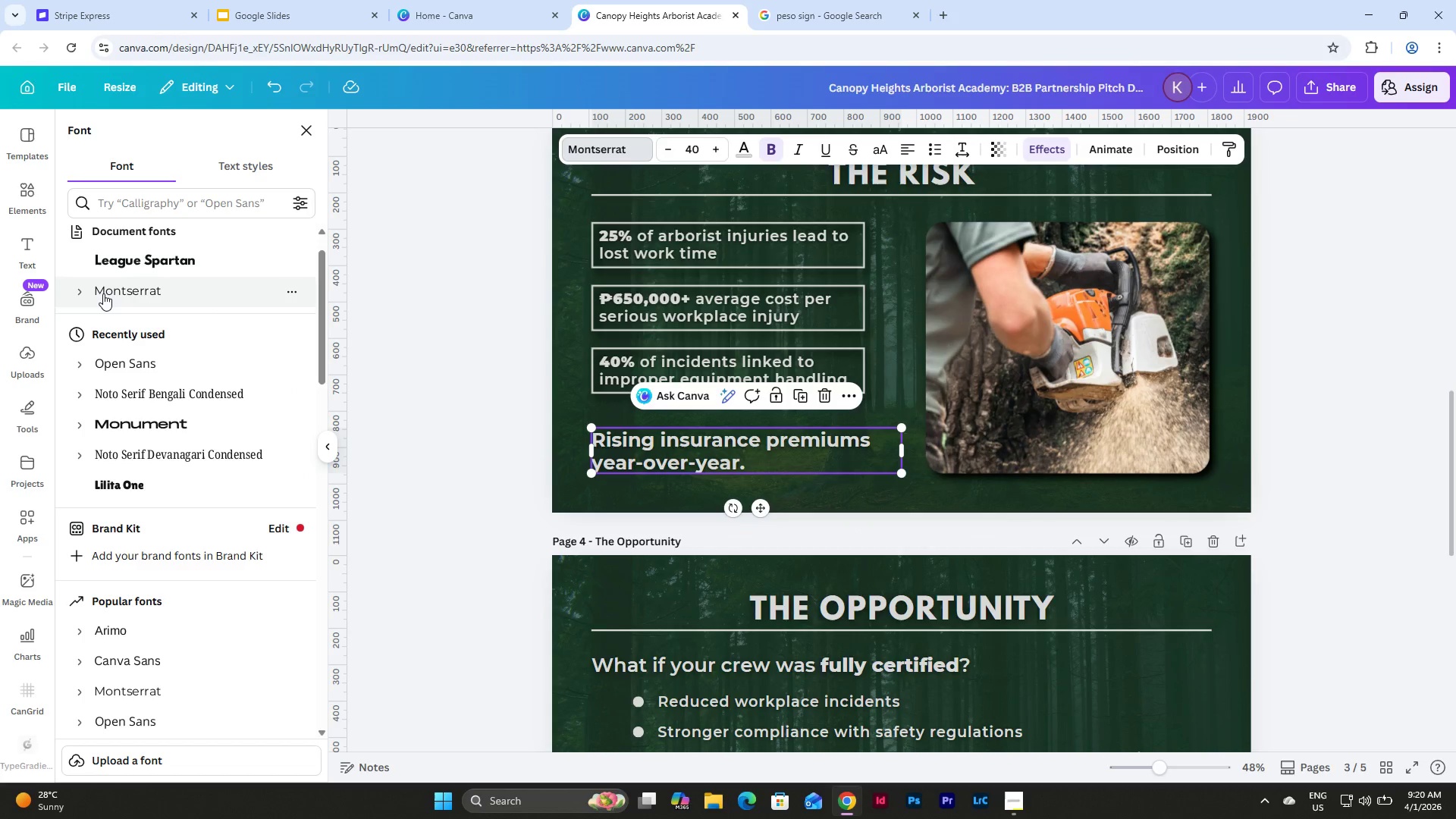 
left_click([103, 293])
 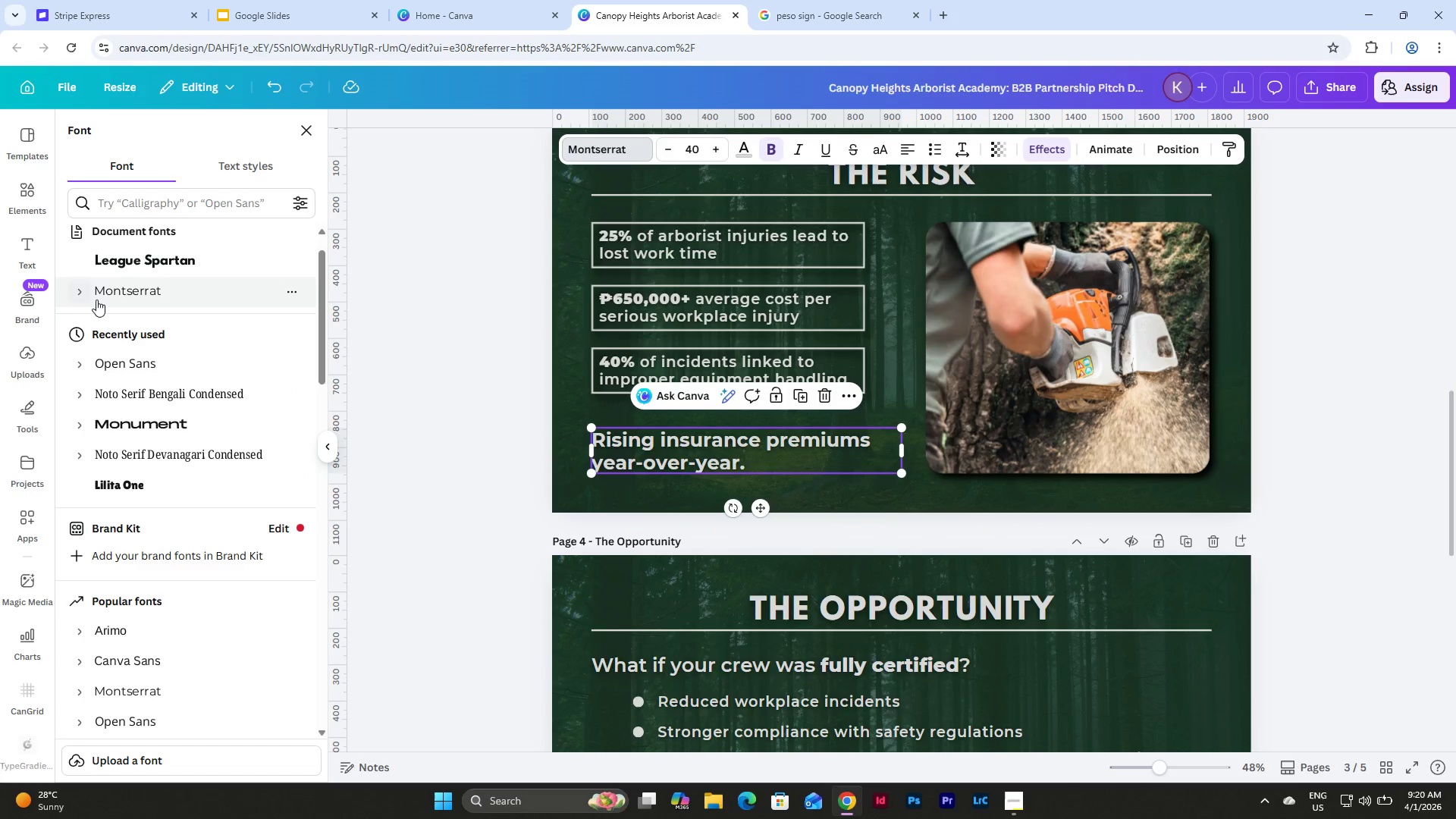 
left_click([80, 289])
 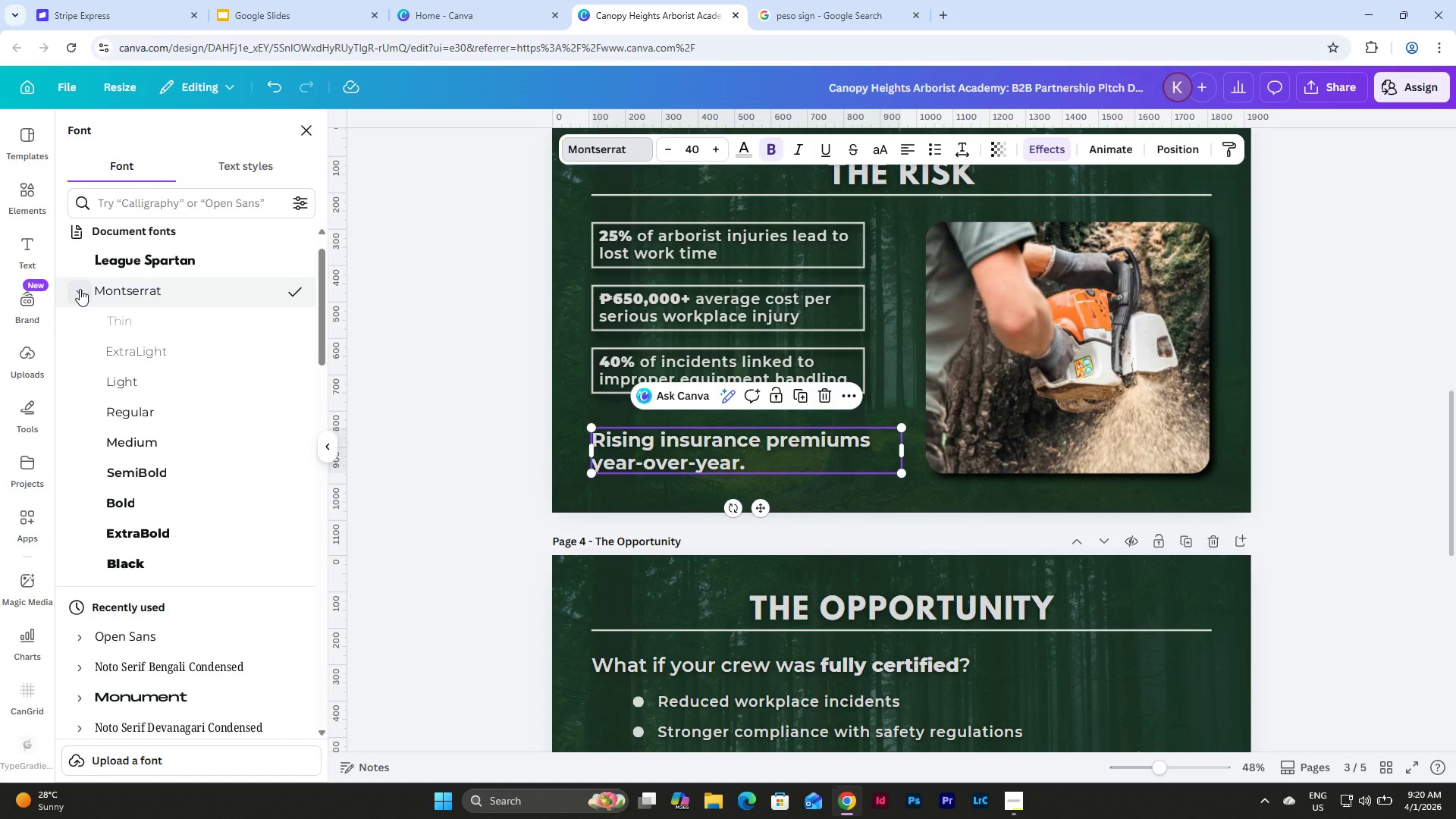 
left_click([80, 289])
 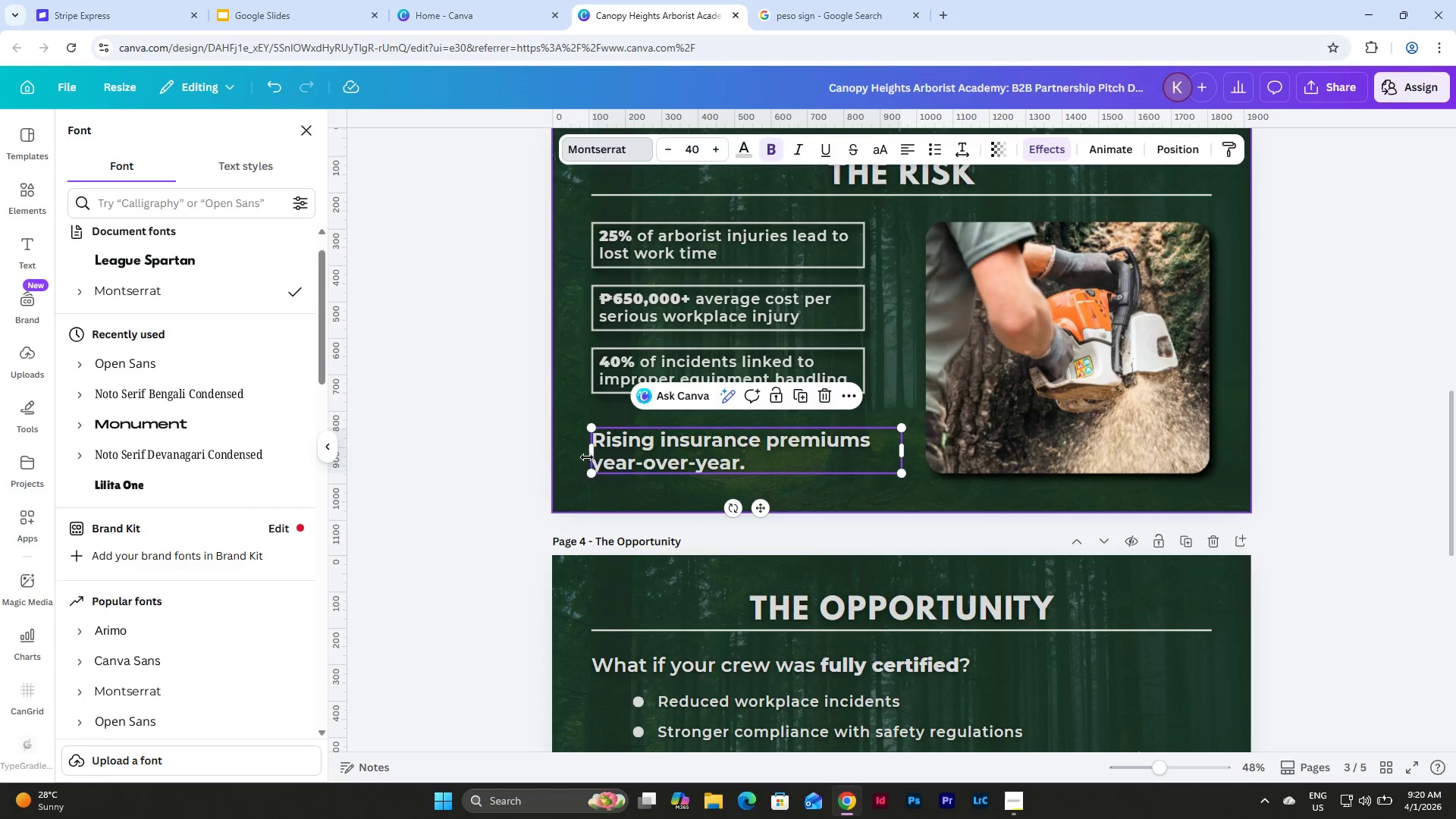 
scroll: coordinate [589, 455], scroll_direction: down, amount: 12.0
 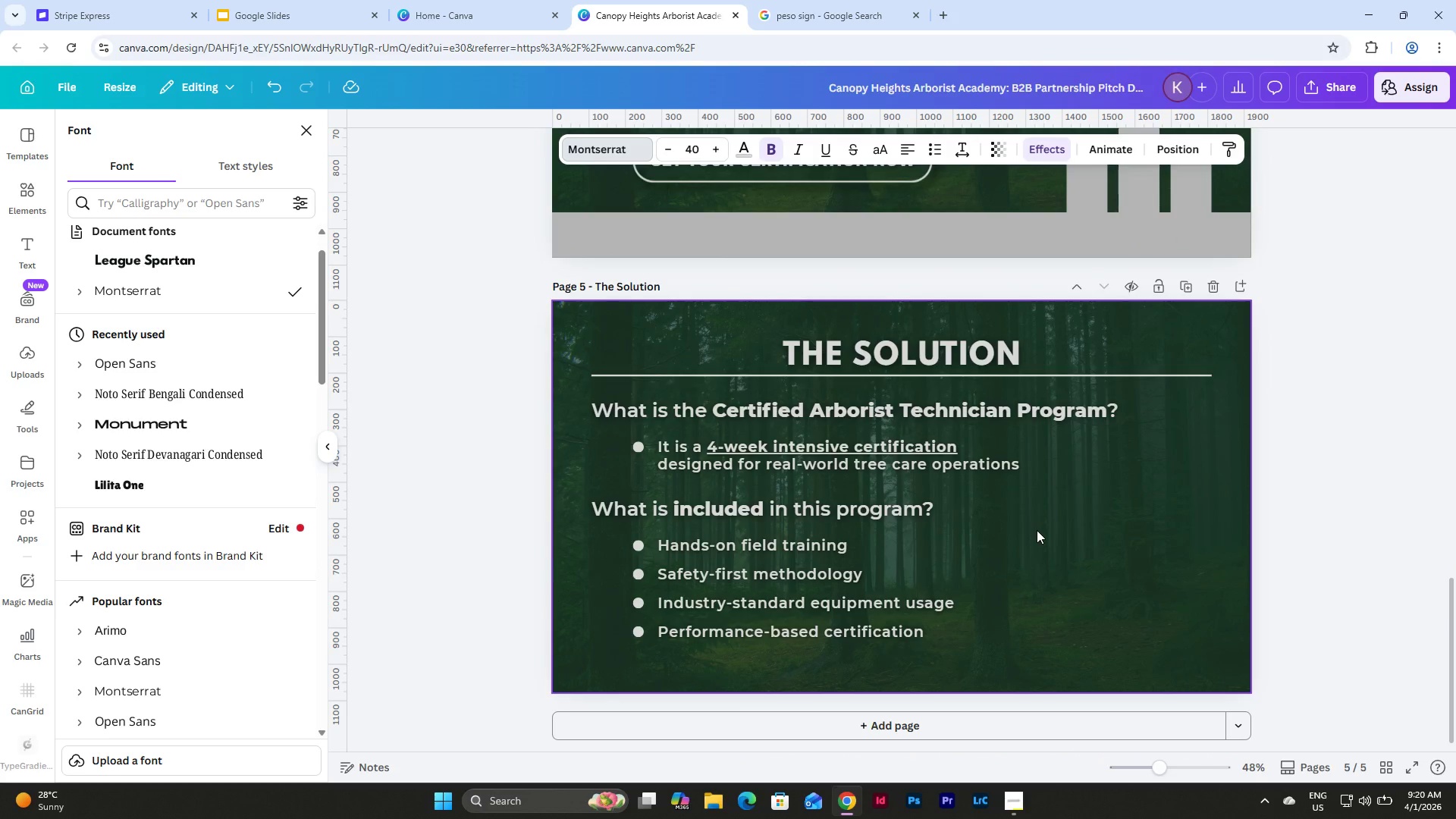 
scroll: coordinate [1040, 530], scroll_direction: up, amount: 4.0
 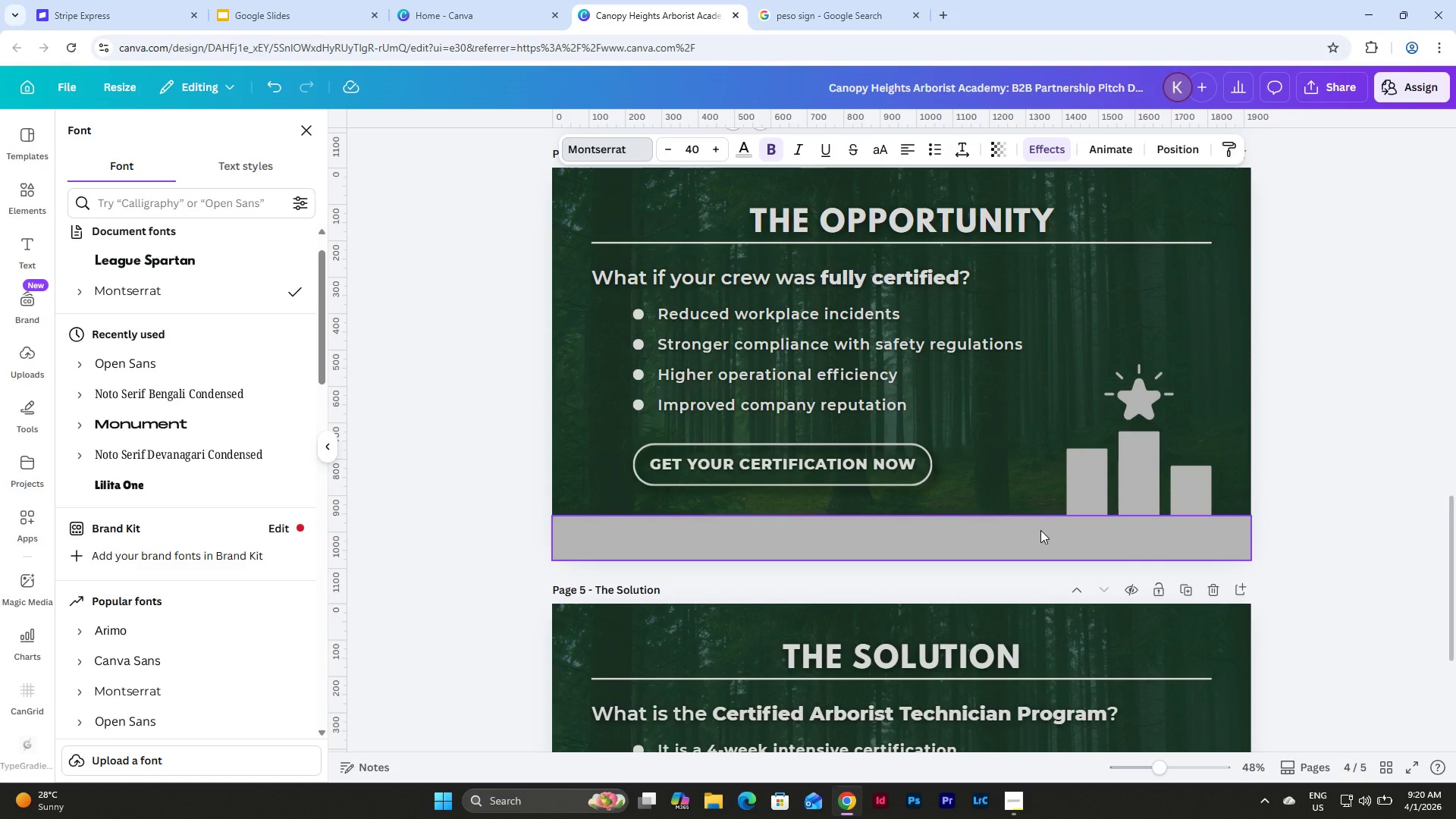 
scroll: coordinate [1040, 530], scroll_direction: down, amount: 7.0
 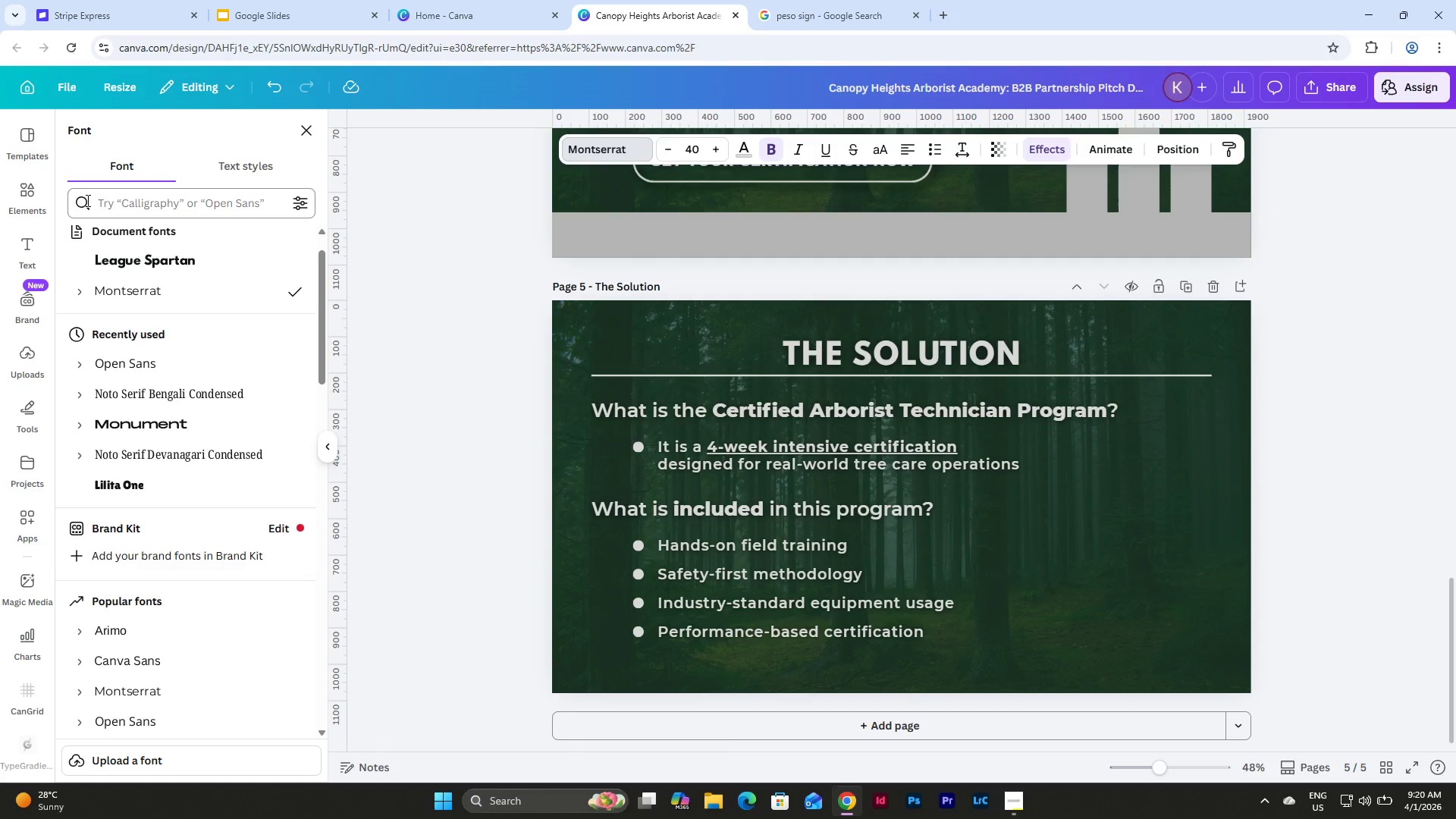 
wait(5.3)
 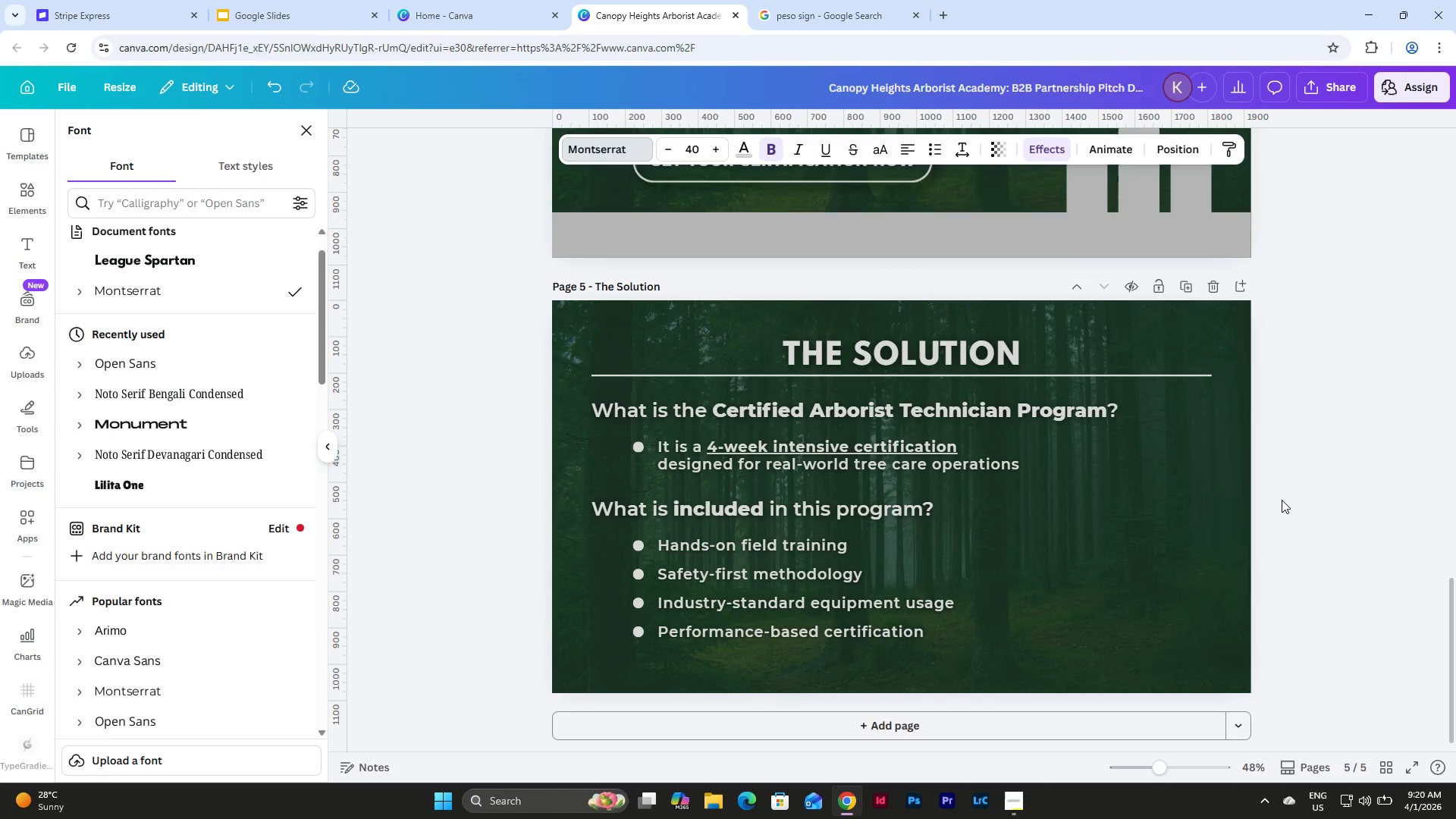 
scroll: coordinate [1092, 465], scroll_direction: down, amount: 1.0
 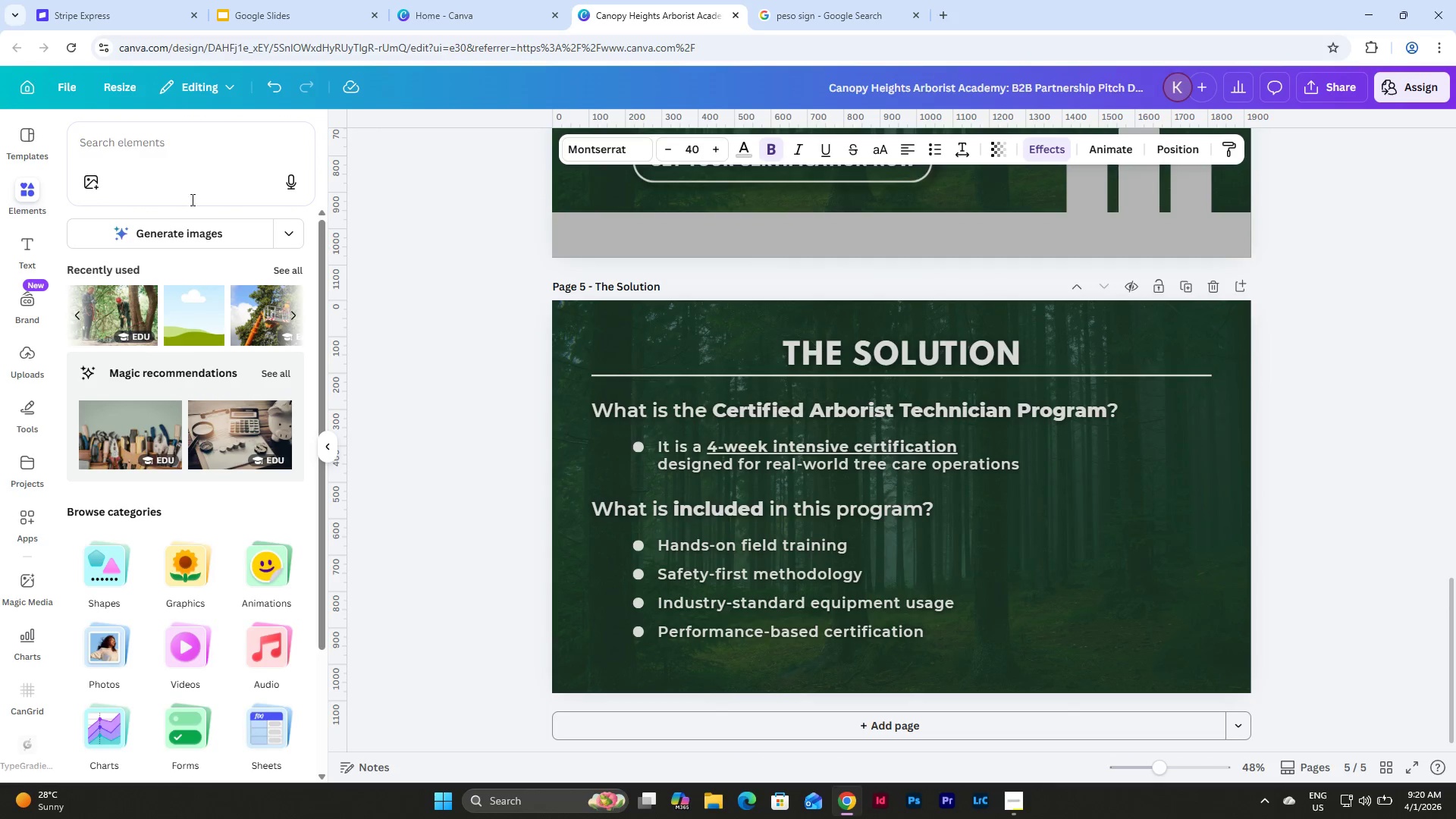 
scroll: coordinate [1218, 455], scroll_direction: up, amount: 8.0
 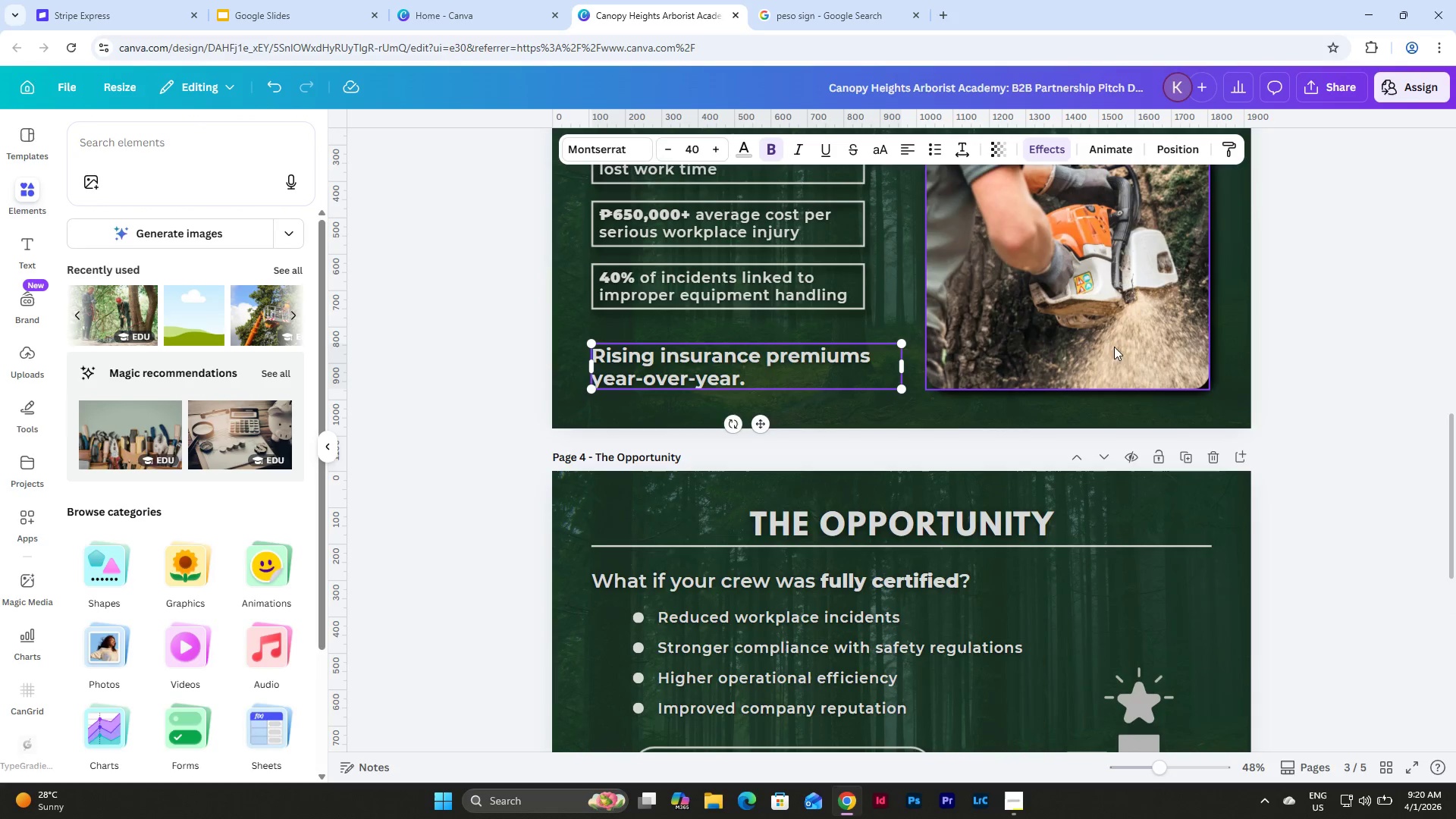 
left_click([1080, 306])
 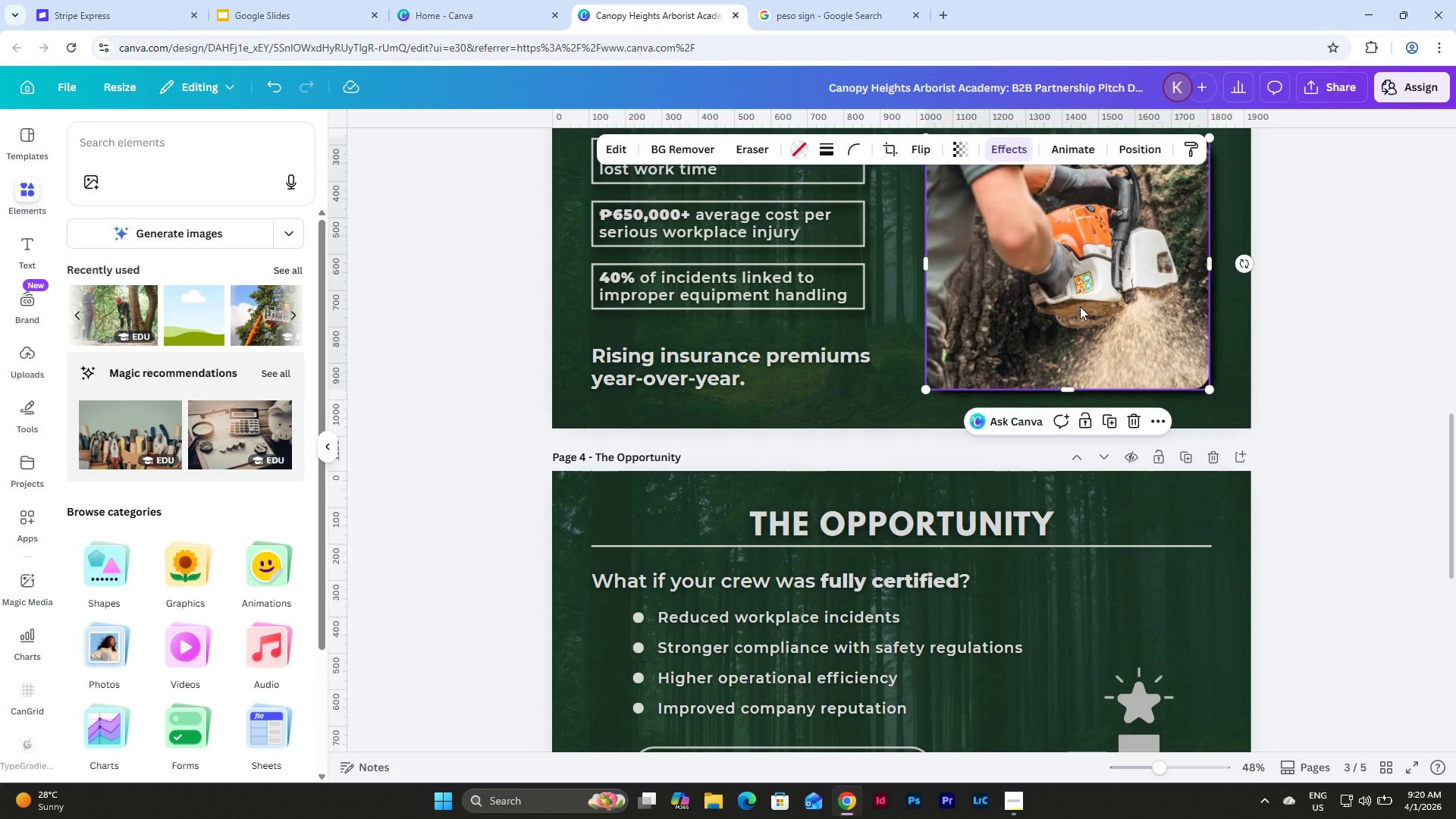 
key(Control+C)
 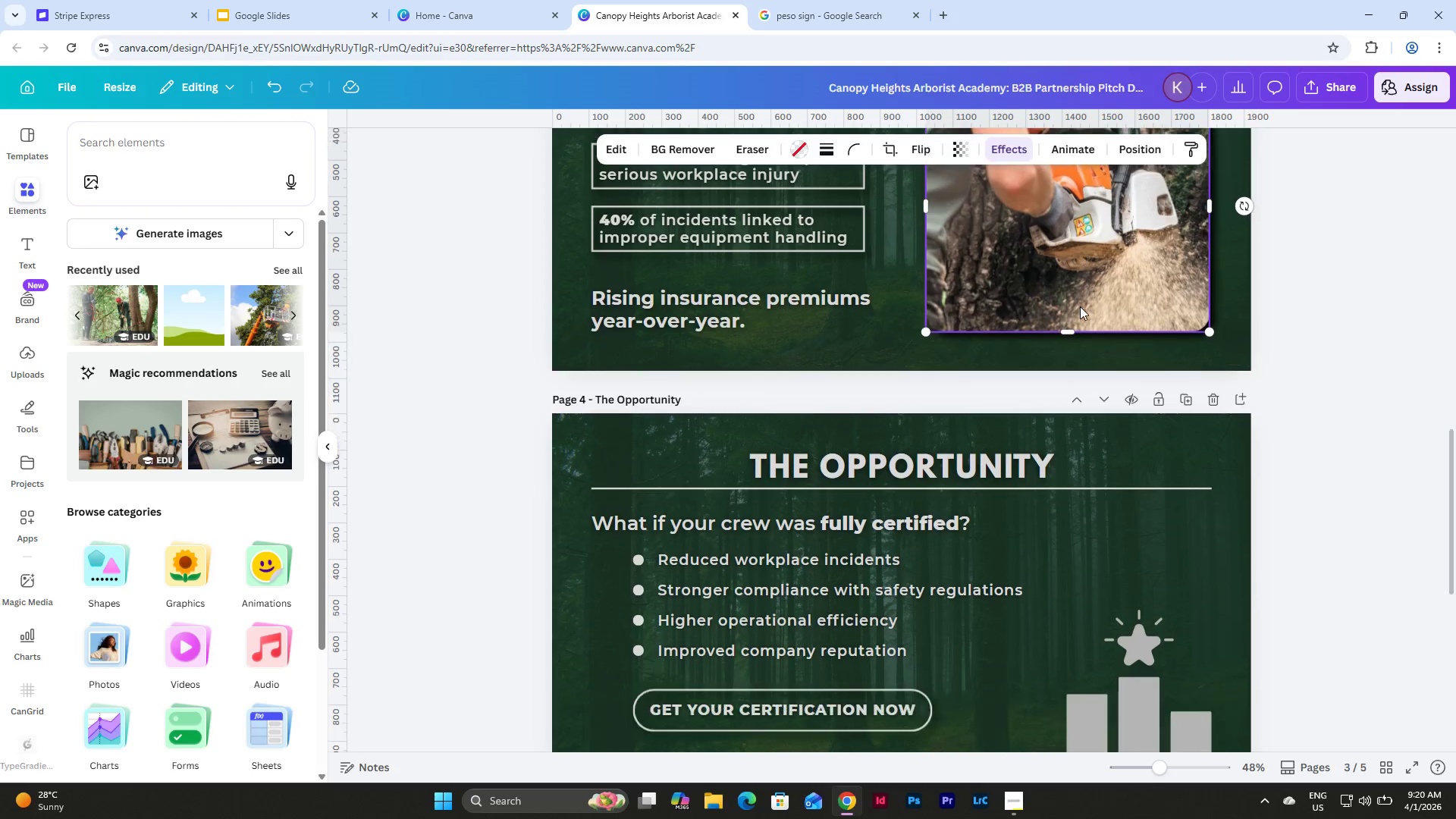 
scroll: coordinate [1080, 306], scroll_direction: down, amount: 10.0
 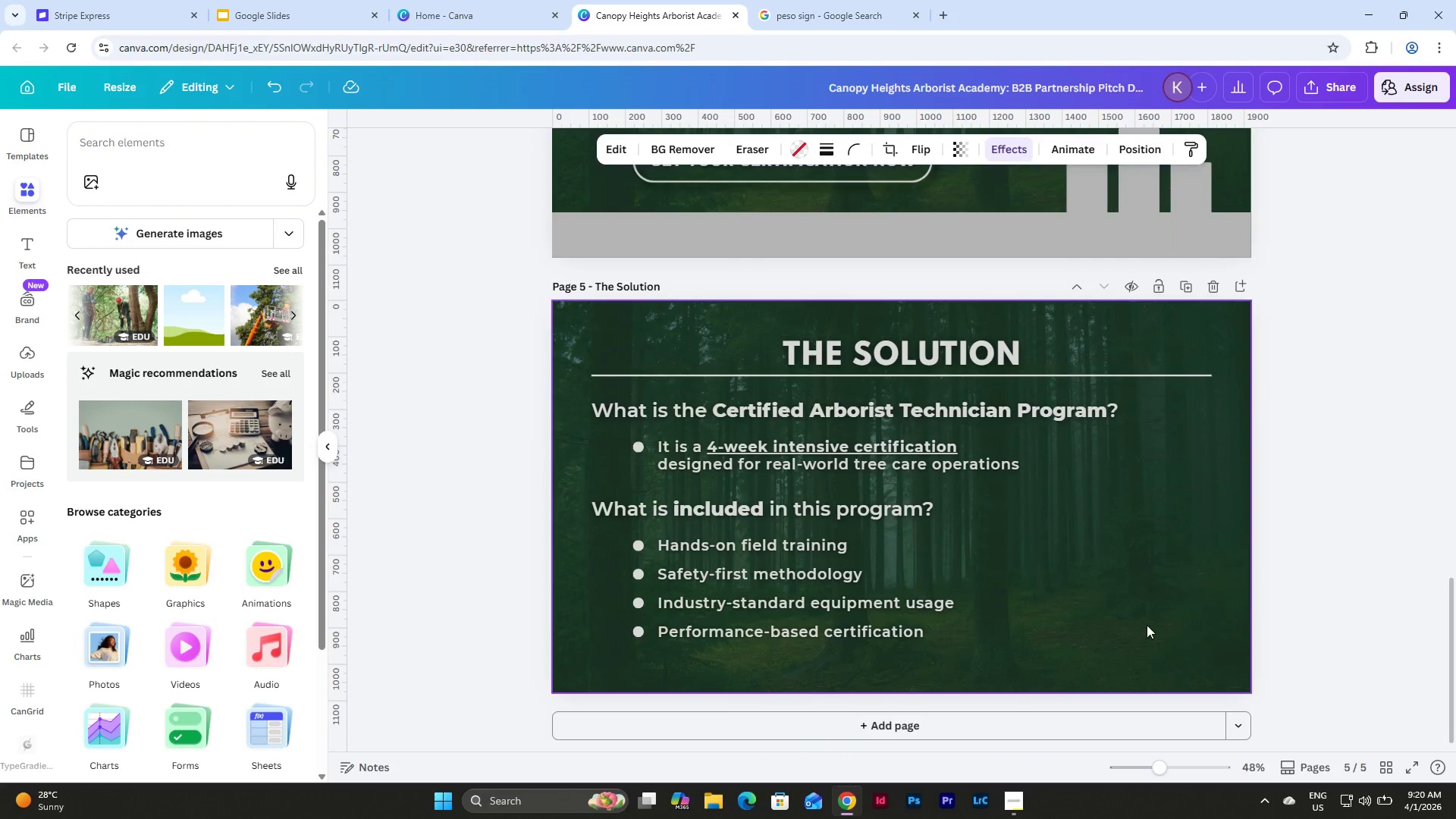 
left_click([1143, 580])
 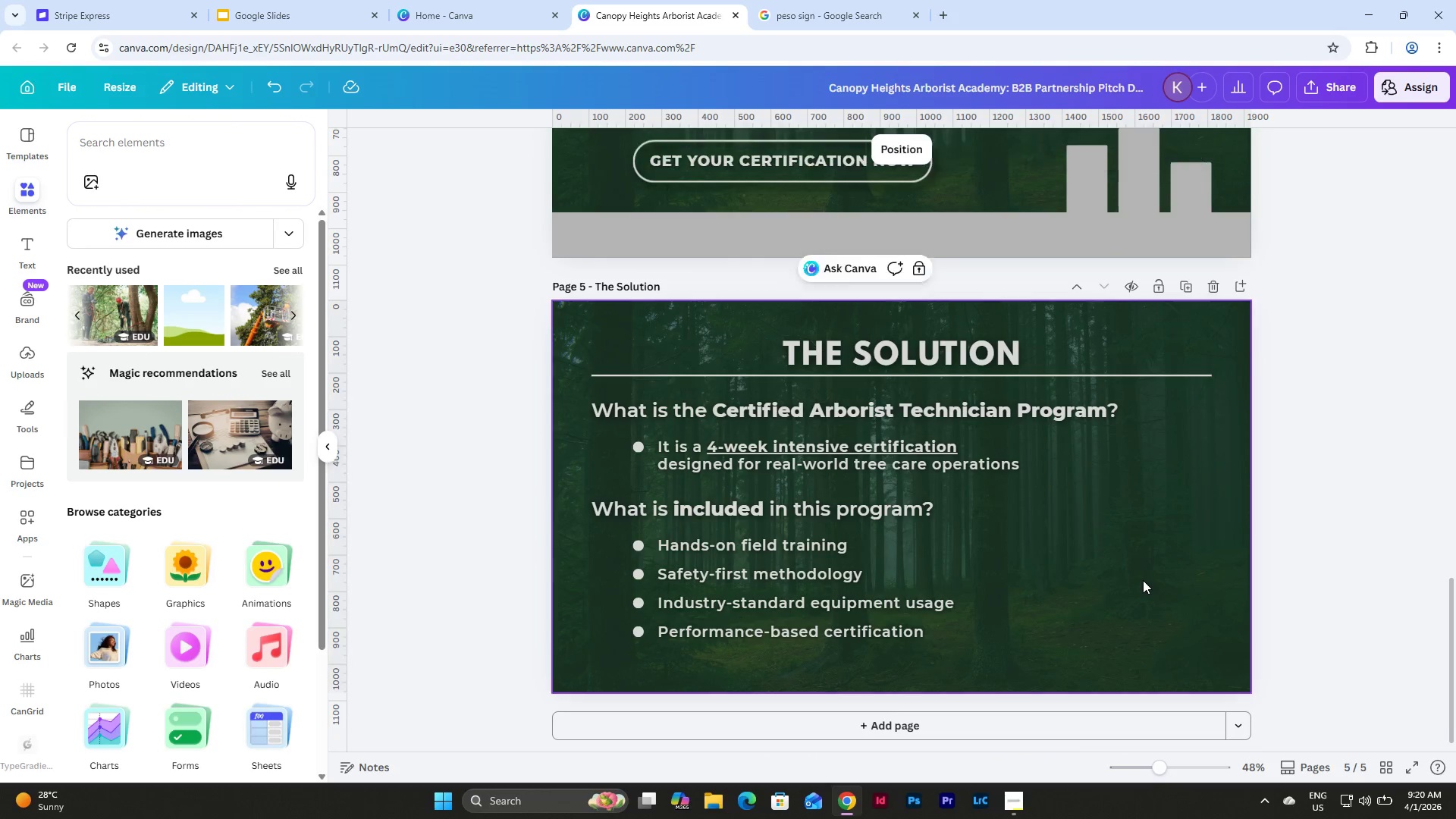 
key(Control+V)
 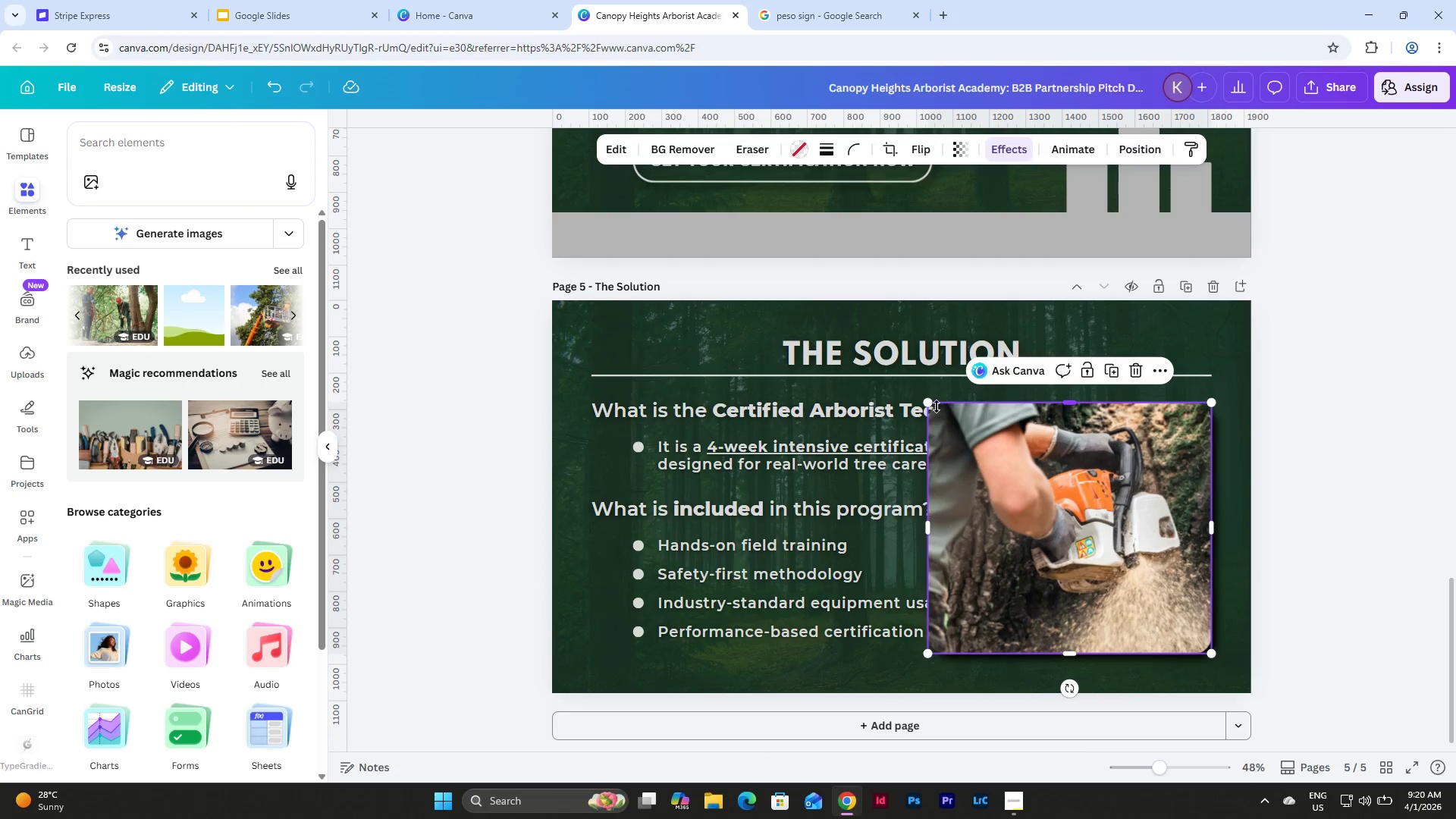 
left_click_drag(start_coordinate=[926, 526], to_coordinate=[962, 541])
 